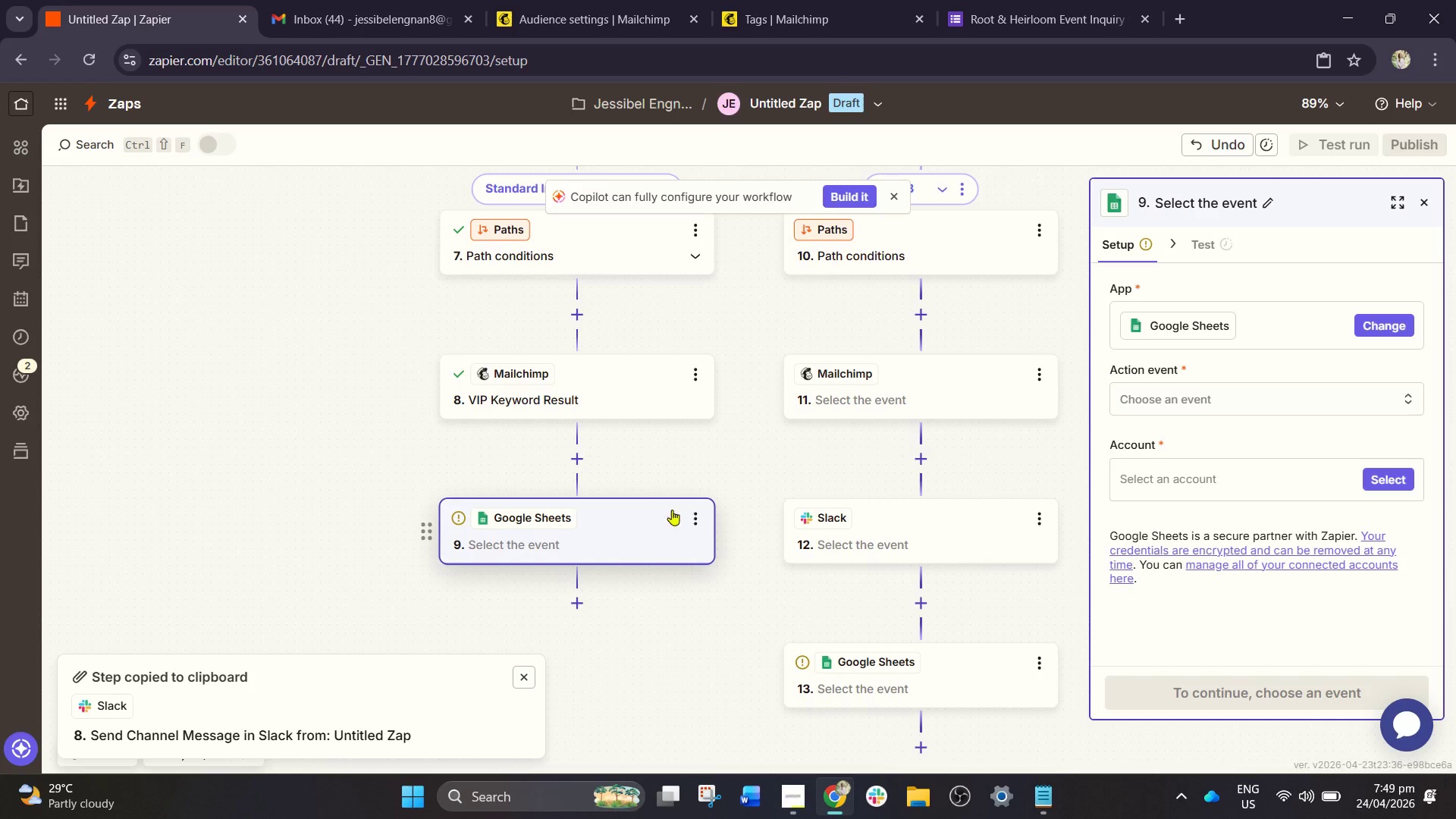 
left_click([687, 517])
 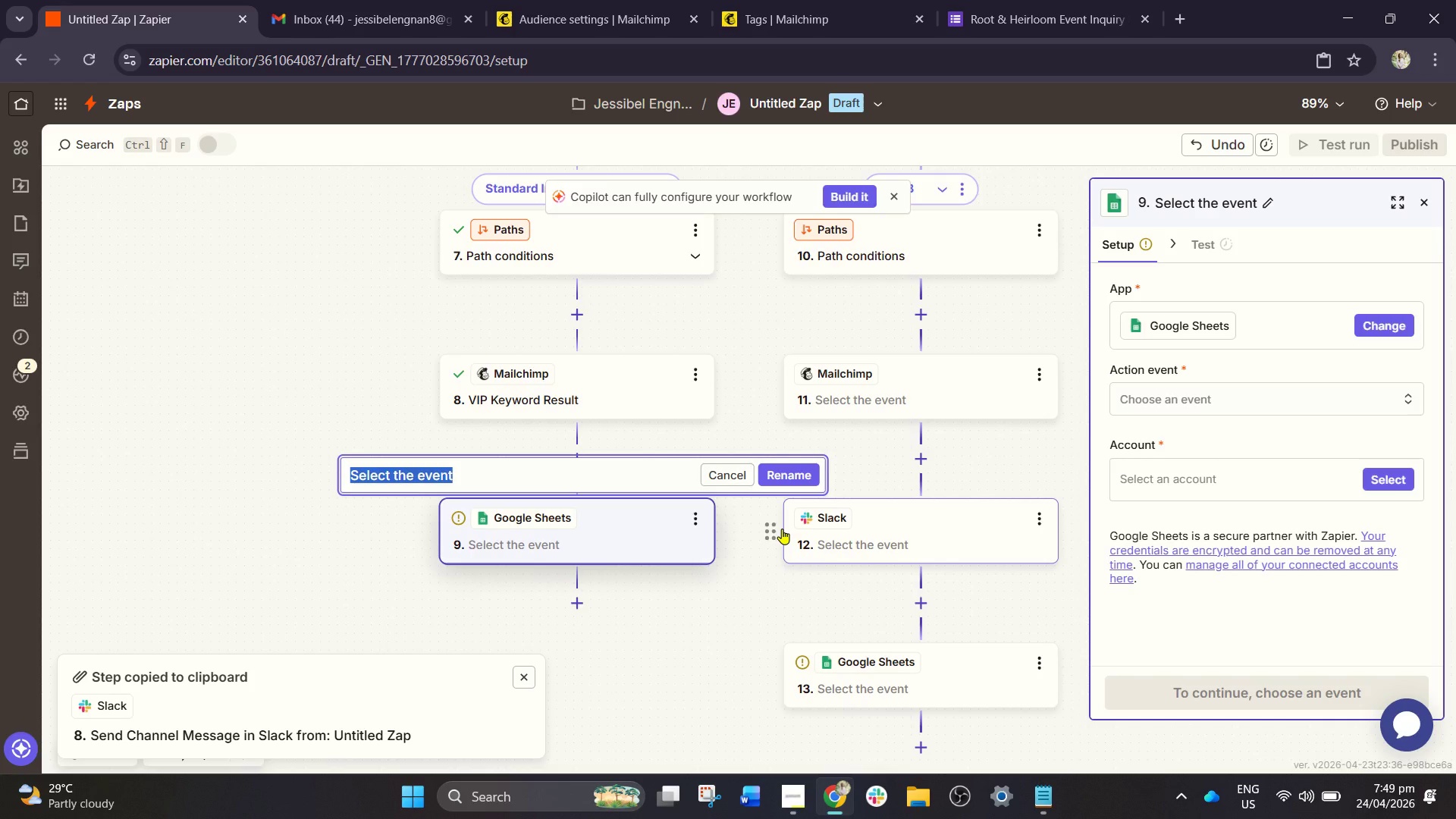 
wait(12.36)
 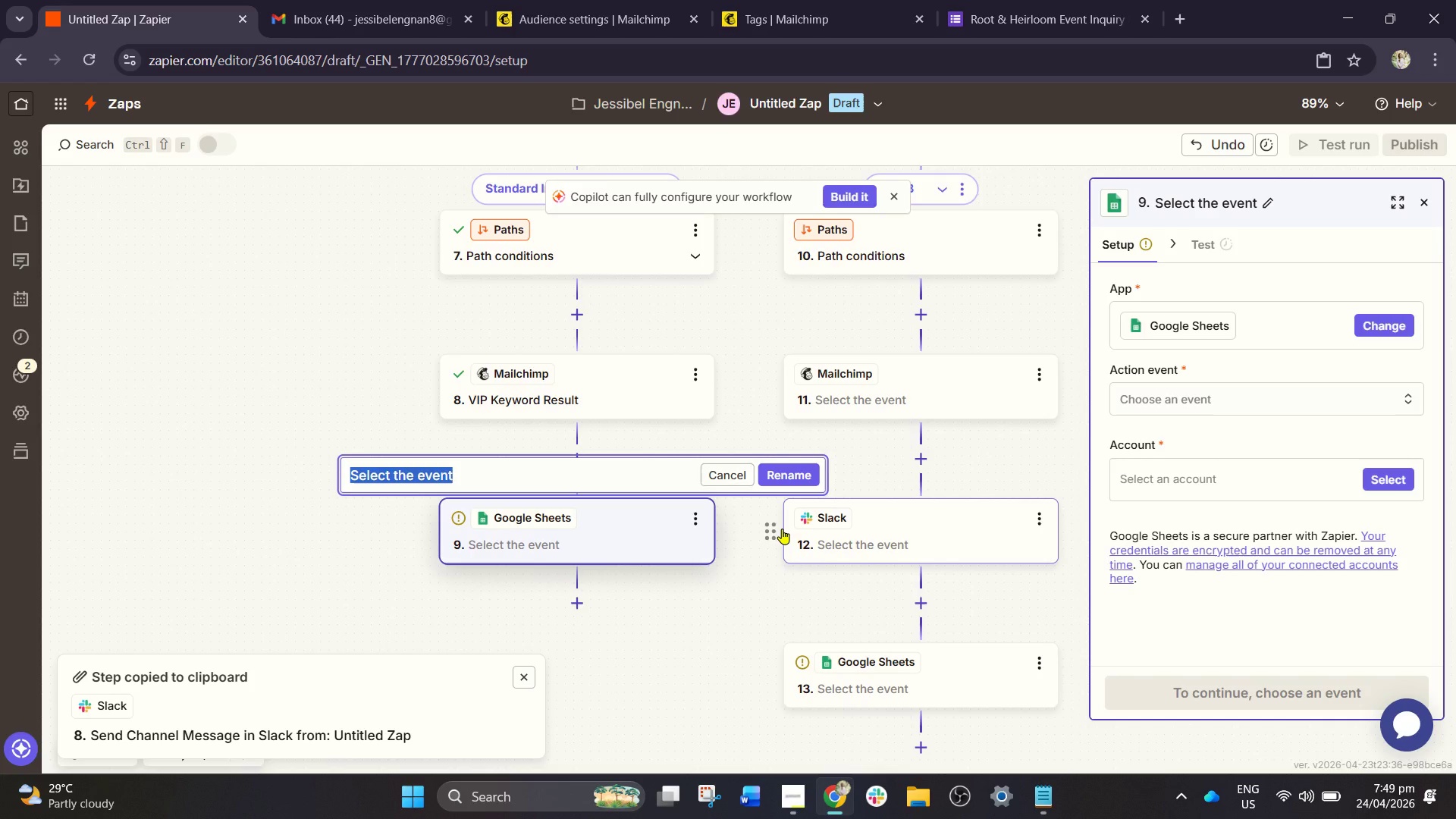 
key(Shift+T)
 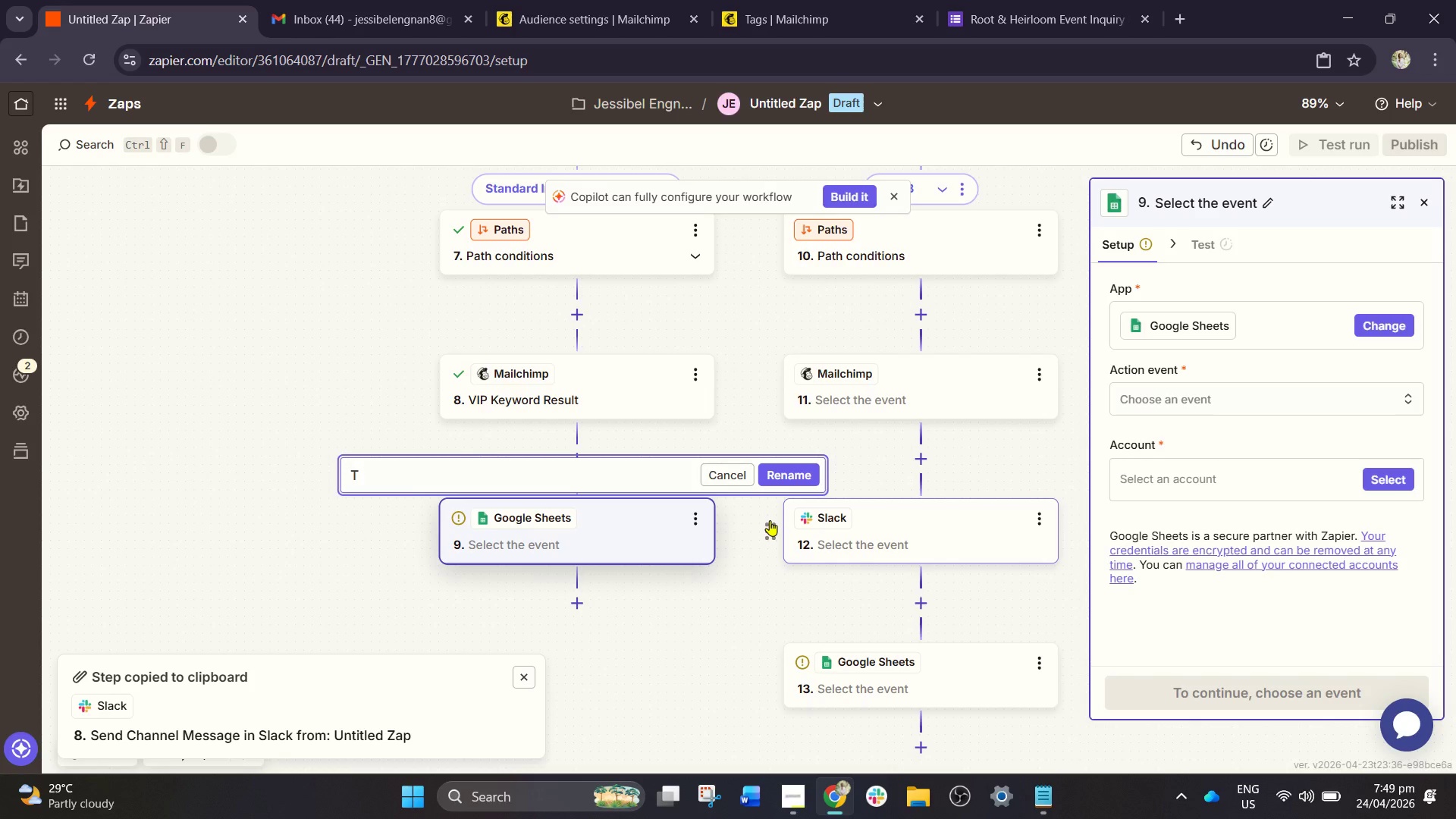 
key(Backspace)
 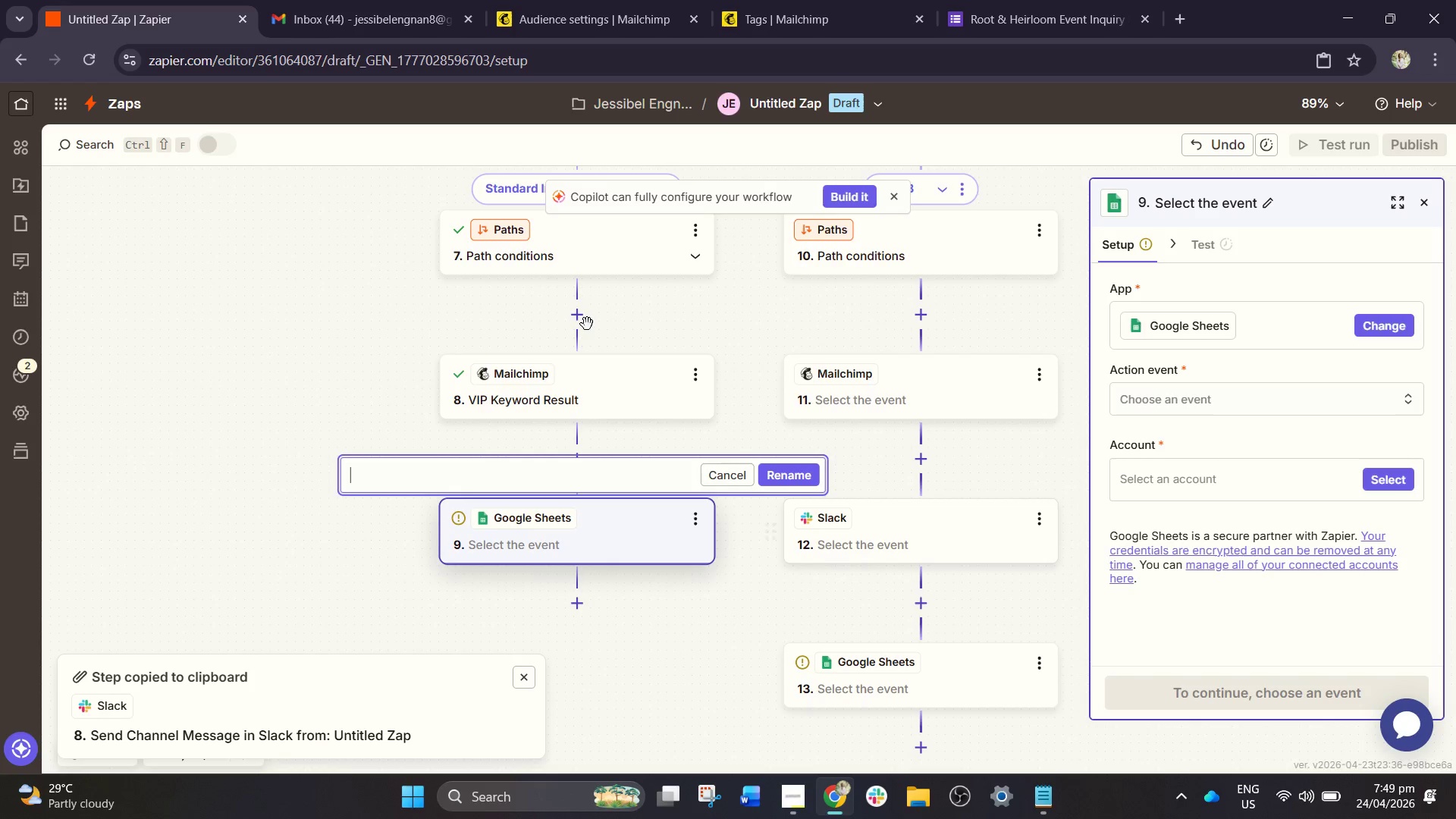 
left_click([322, 308])
 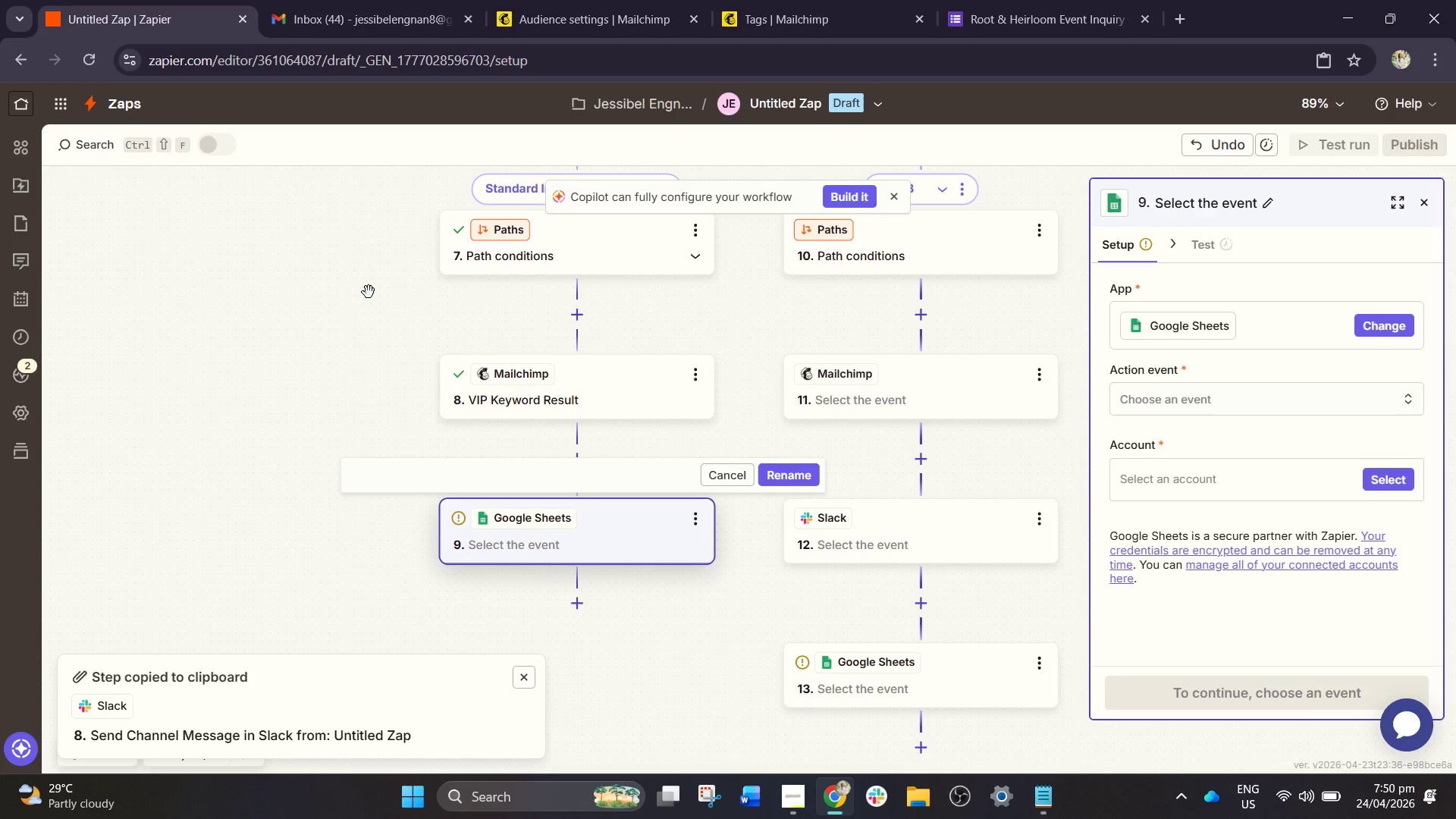 
wait(27.33)
 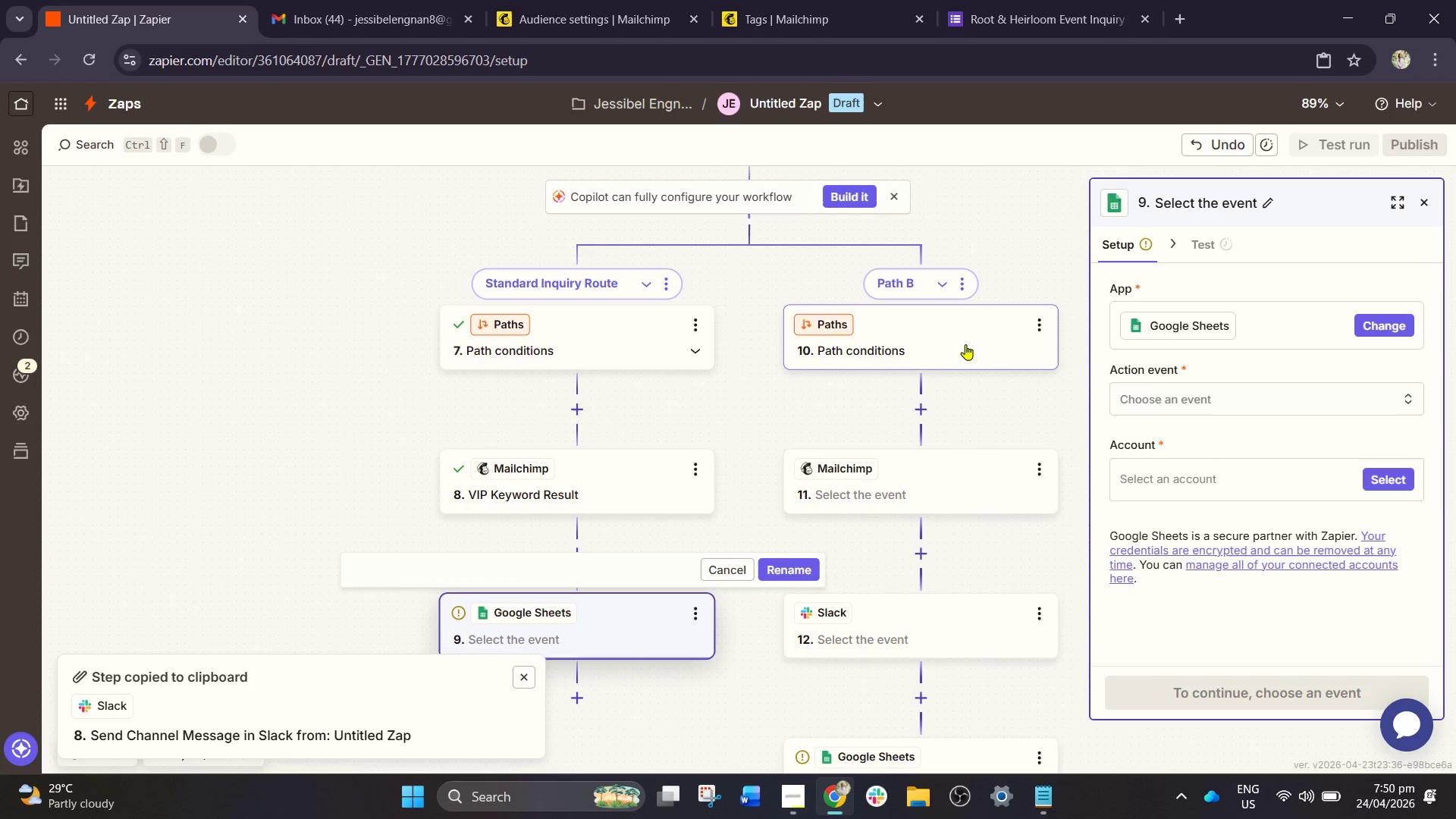 
left_click([944, 379])
 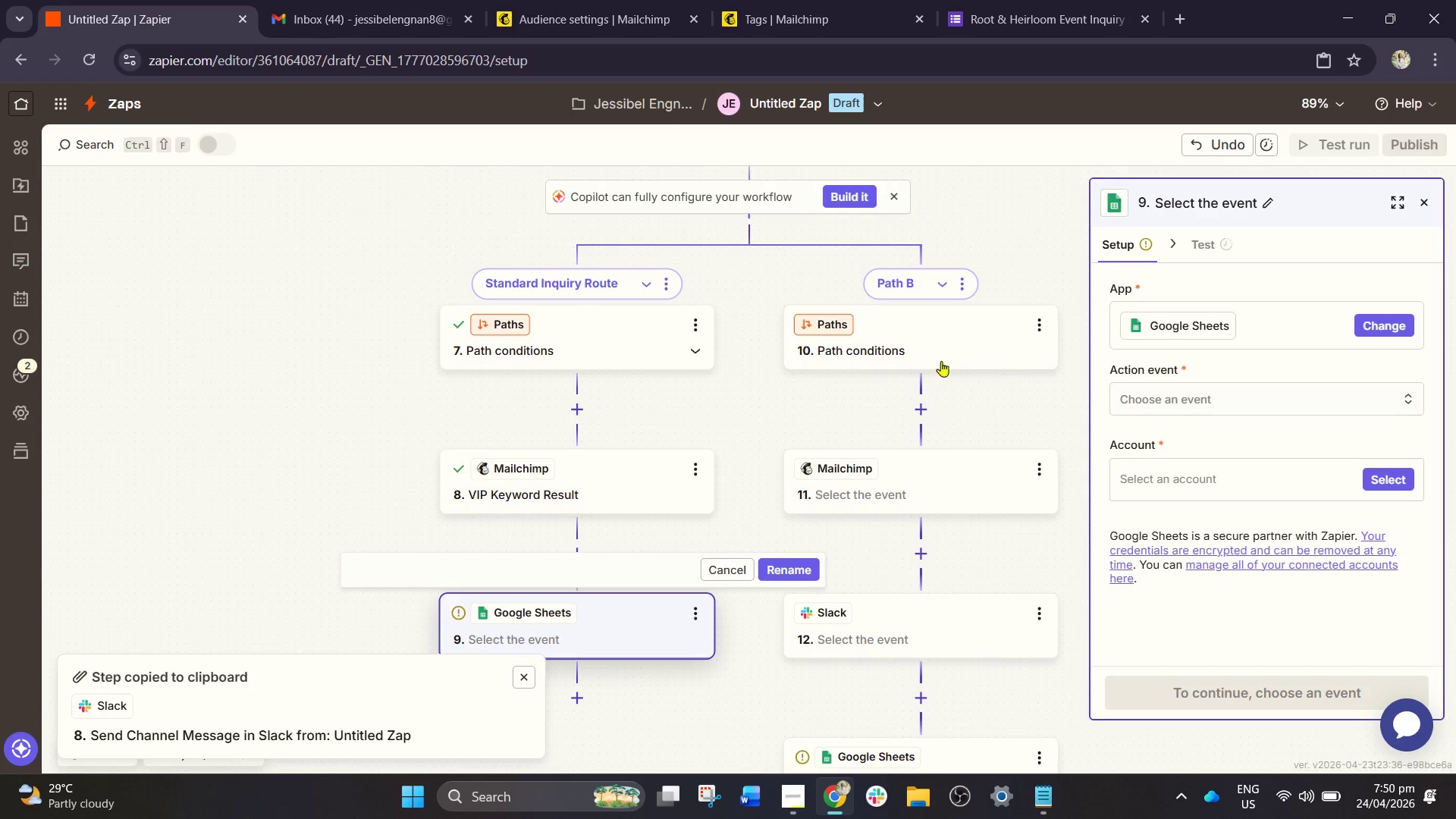 
scroll: coordinate [954, 338], scroll_direction: up, amount: 2.0
 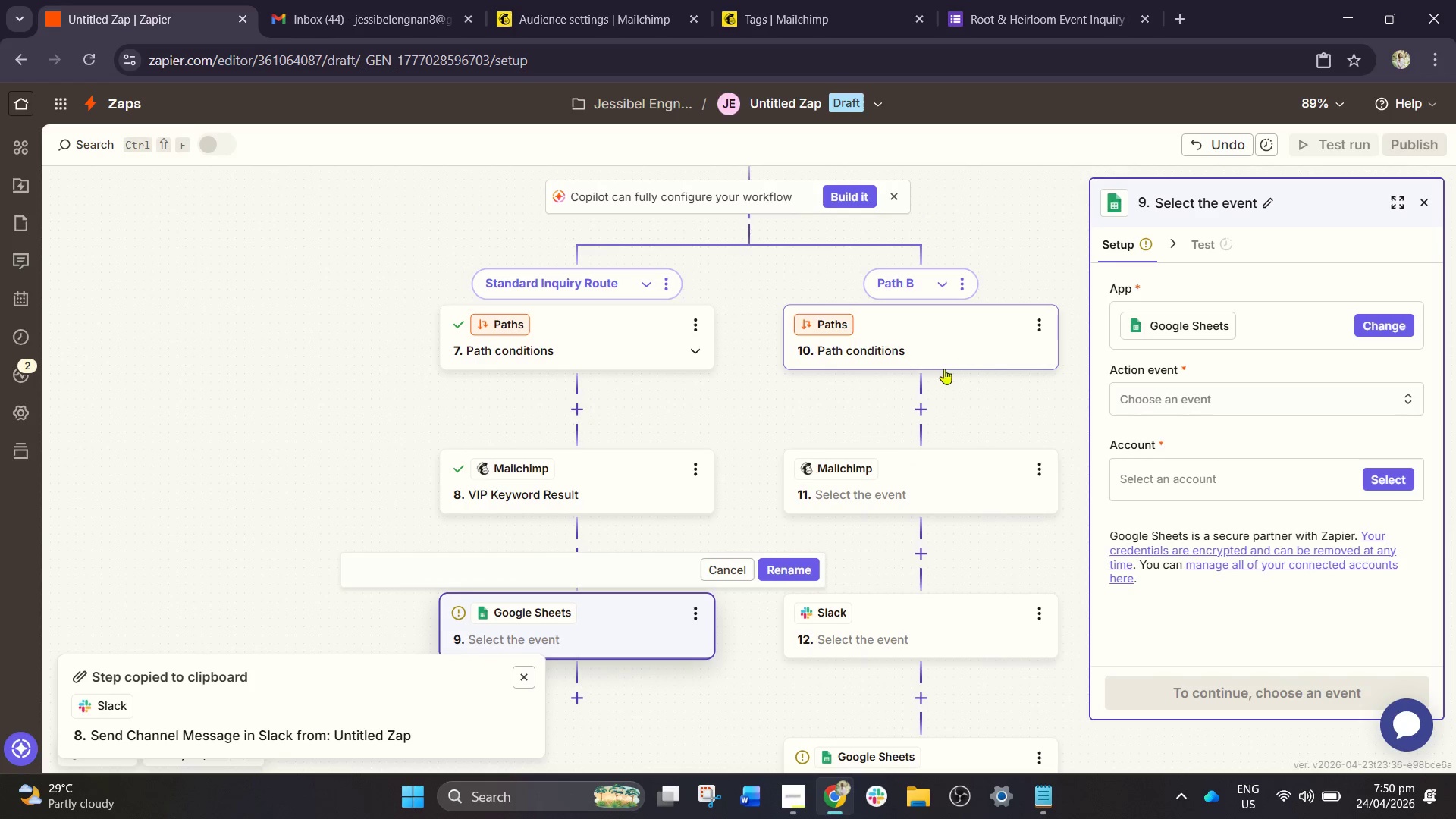 
left_click([938, 353])
 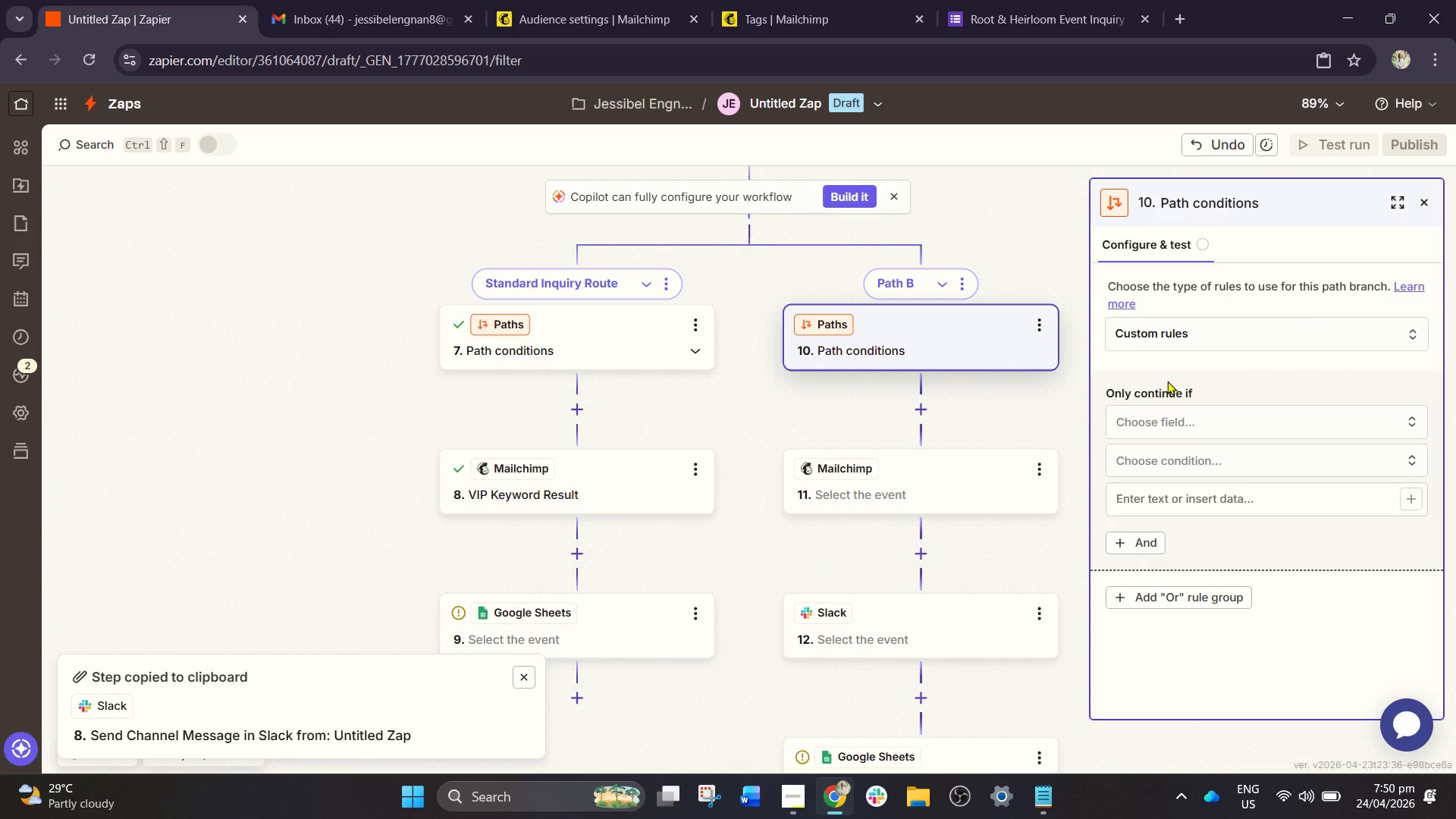 
left_click([1170, 416])
 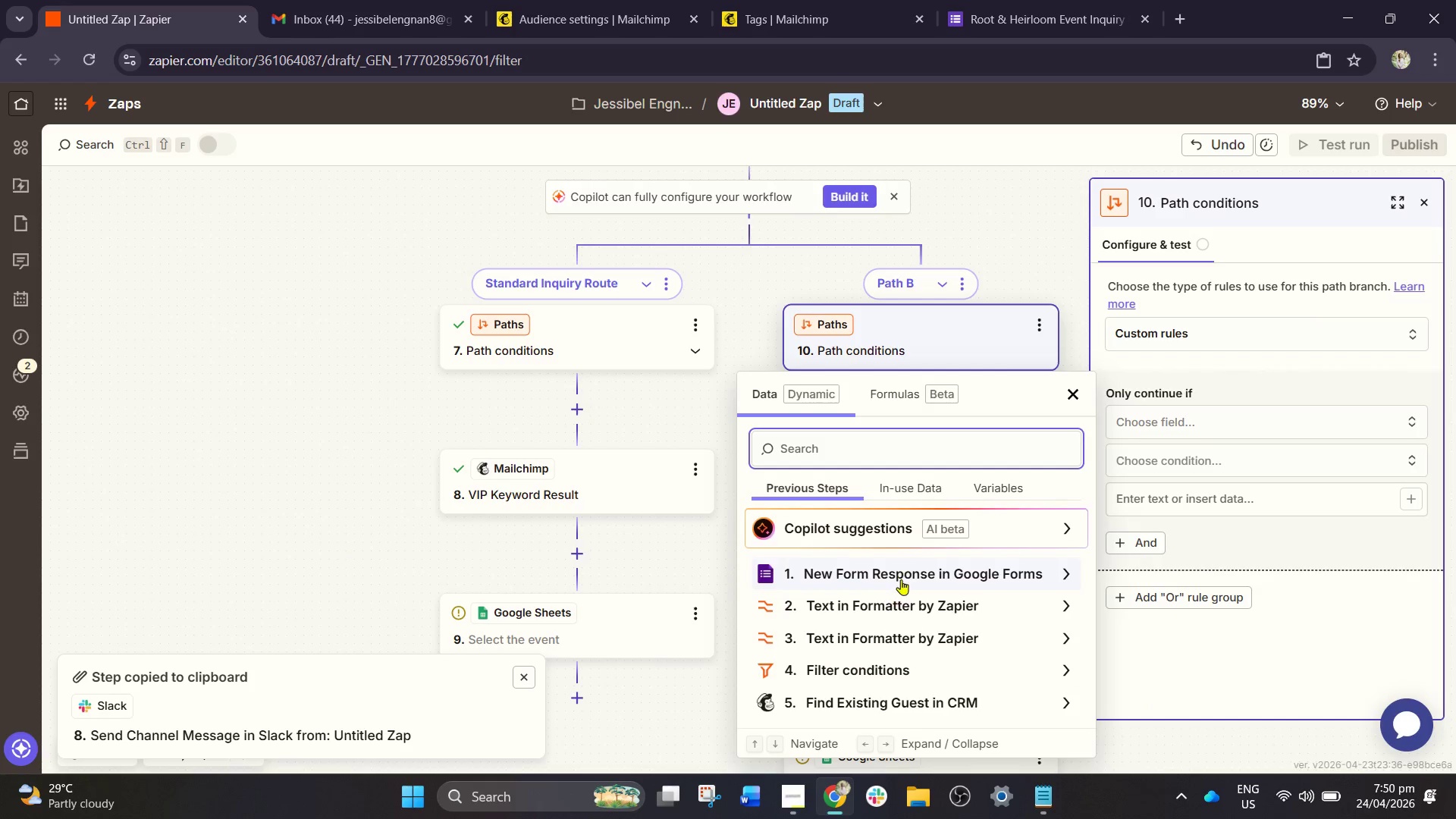 
left_click([901, 579])
 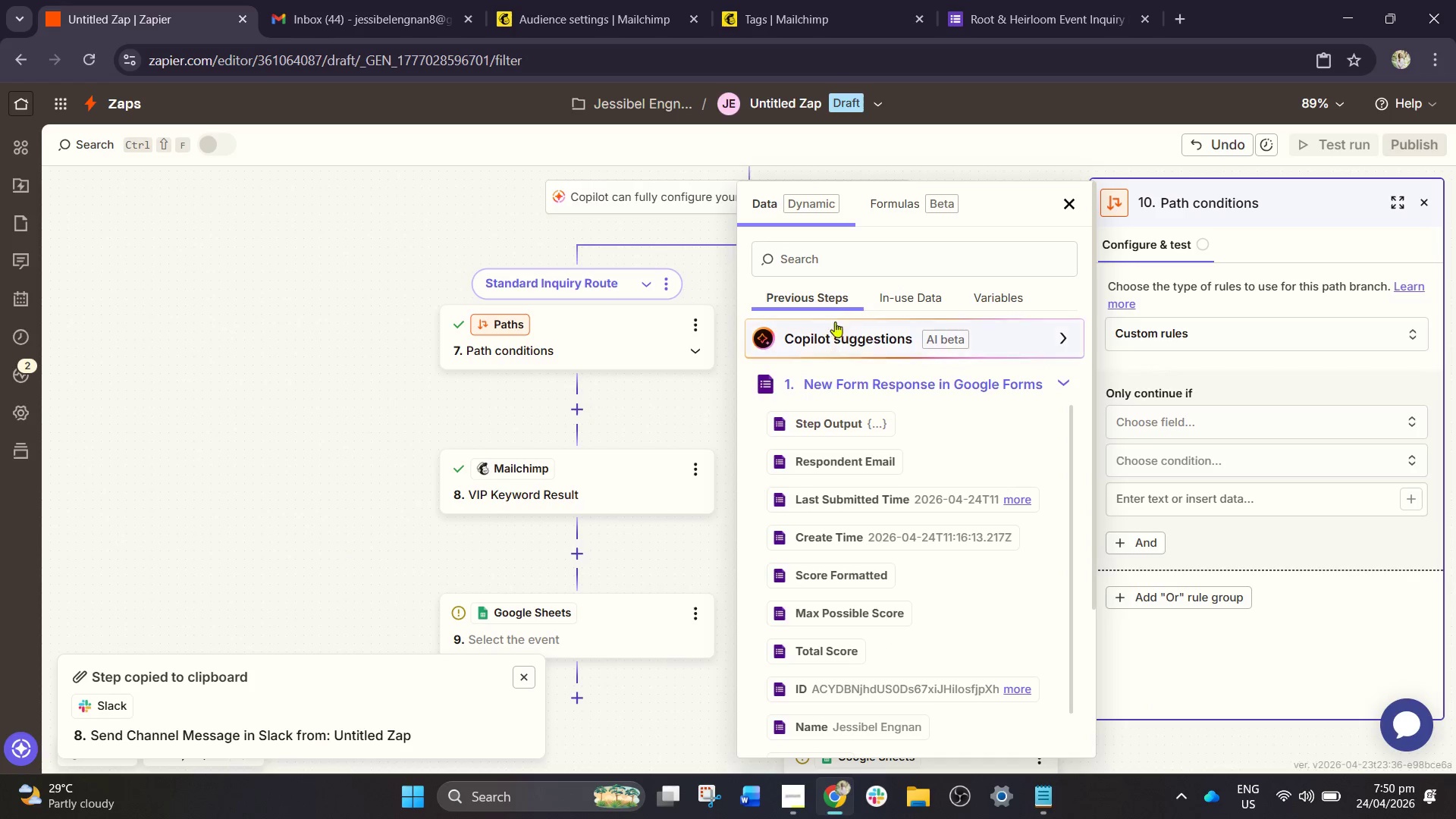 
left_click([825, 265])
 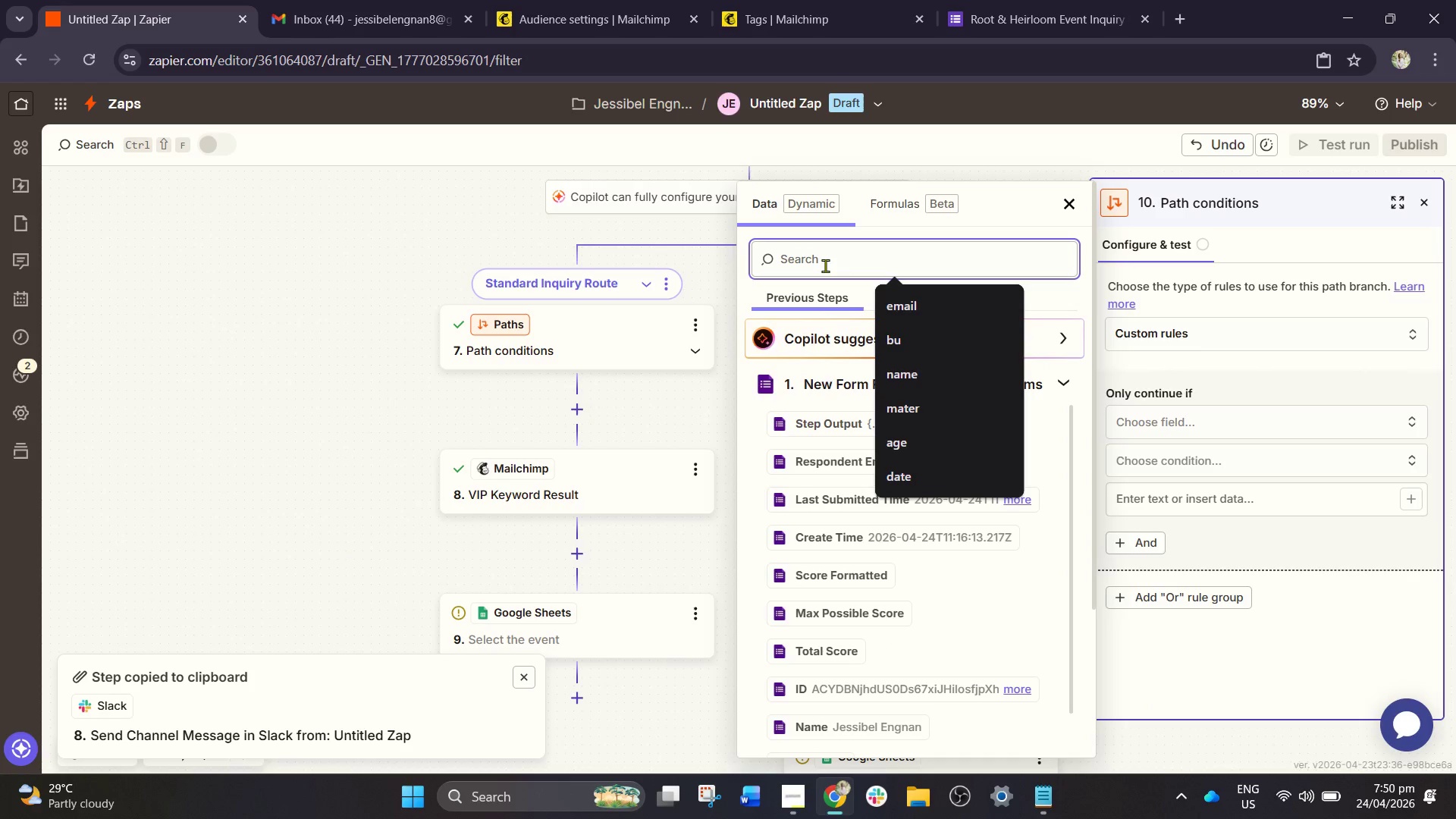 
type(gues)
 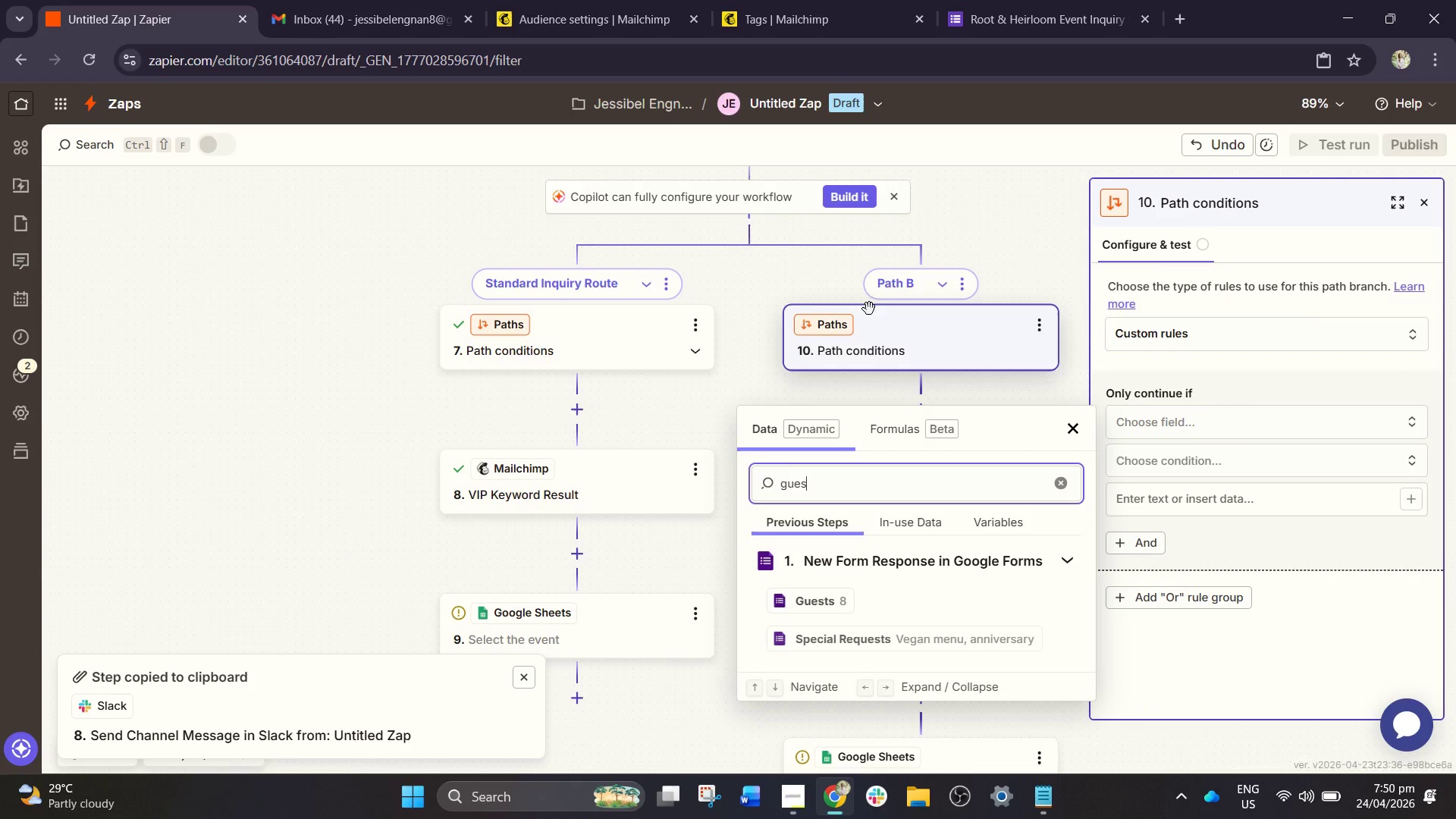 
key(T)
 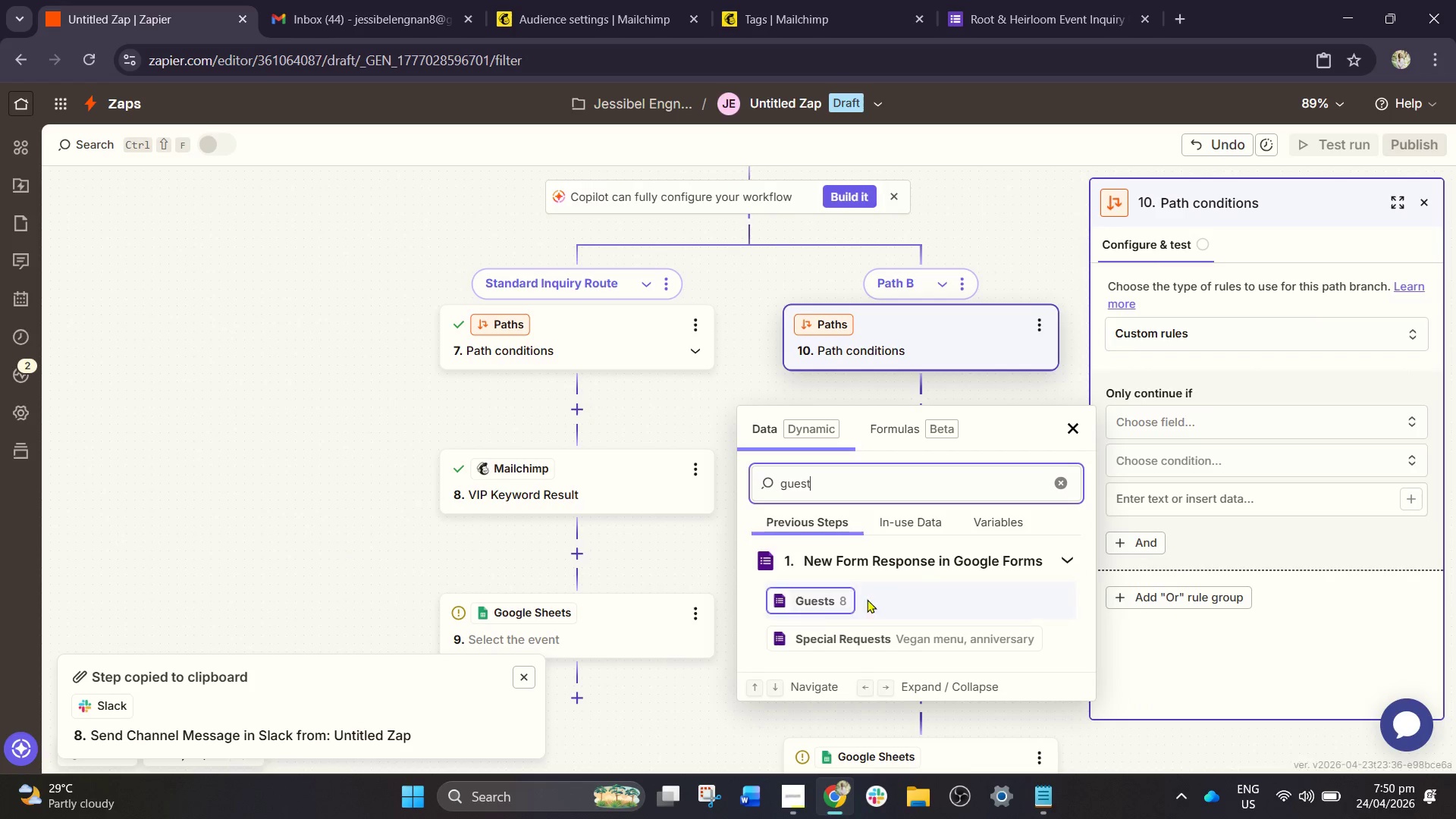 
left_click([835, 610])
 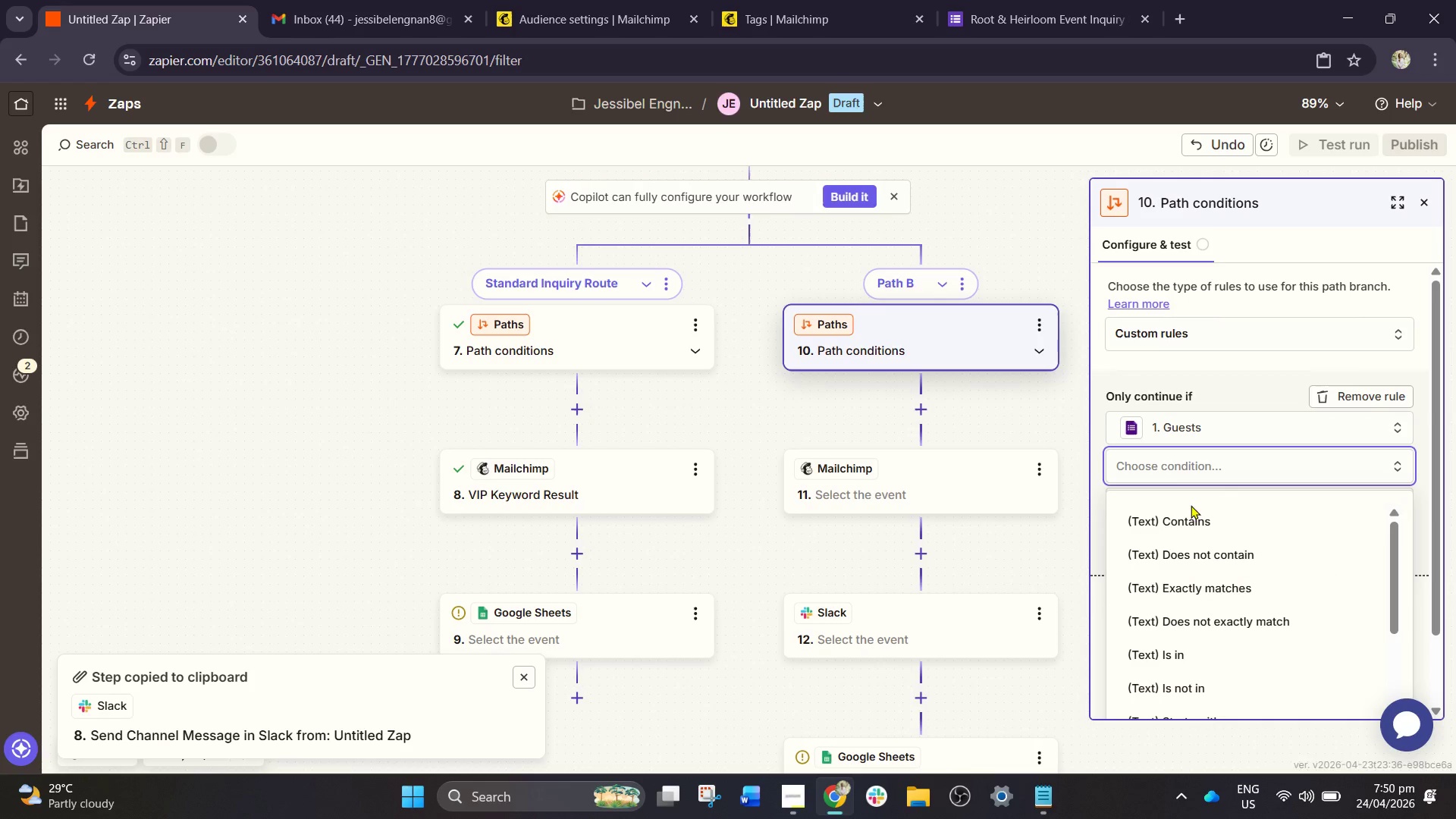 
left_click([1207, 587])
 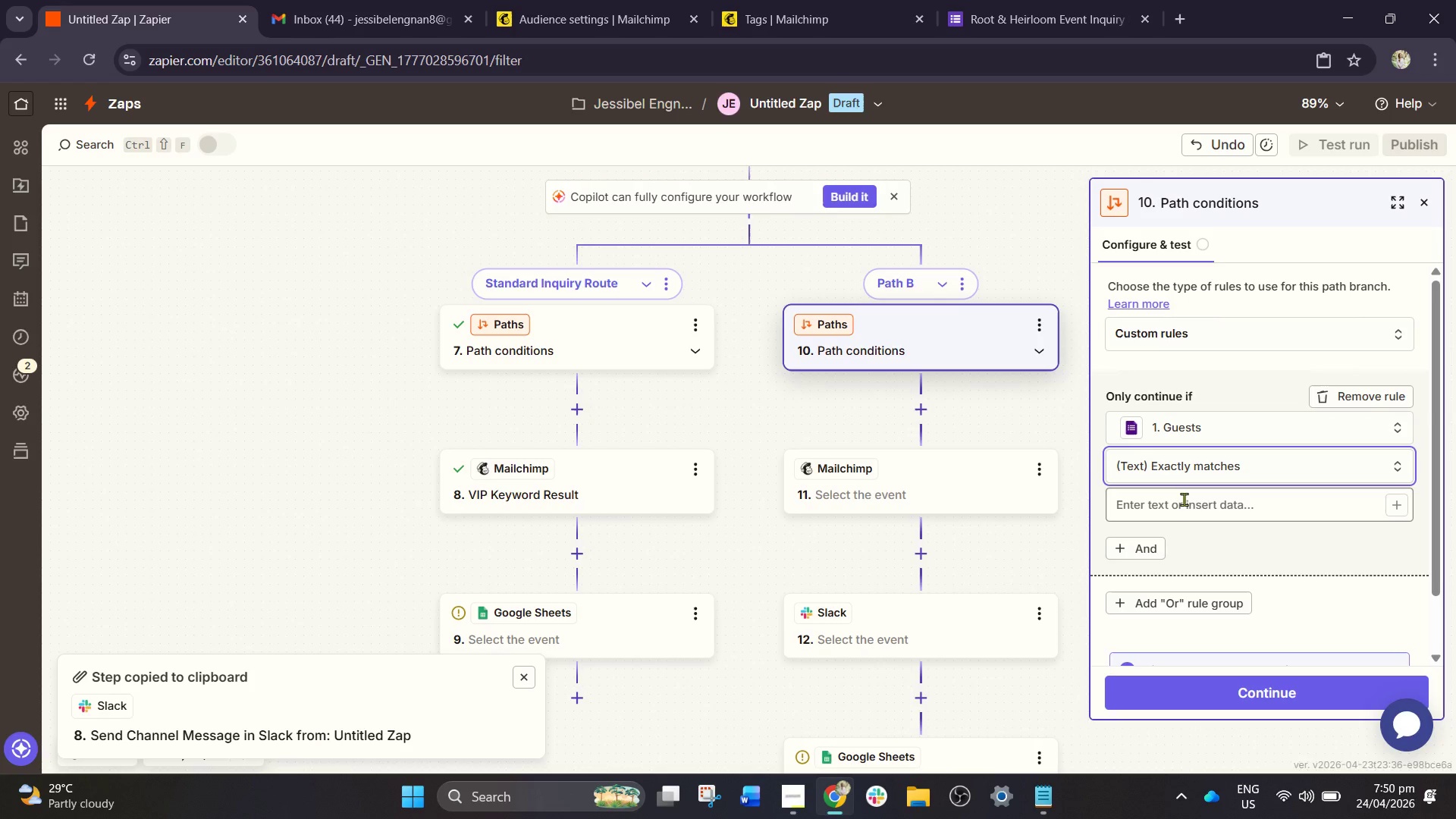 
left_click([1184, 499])
 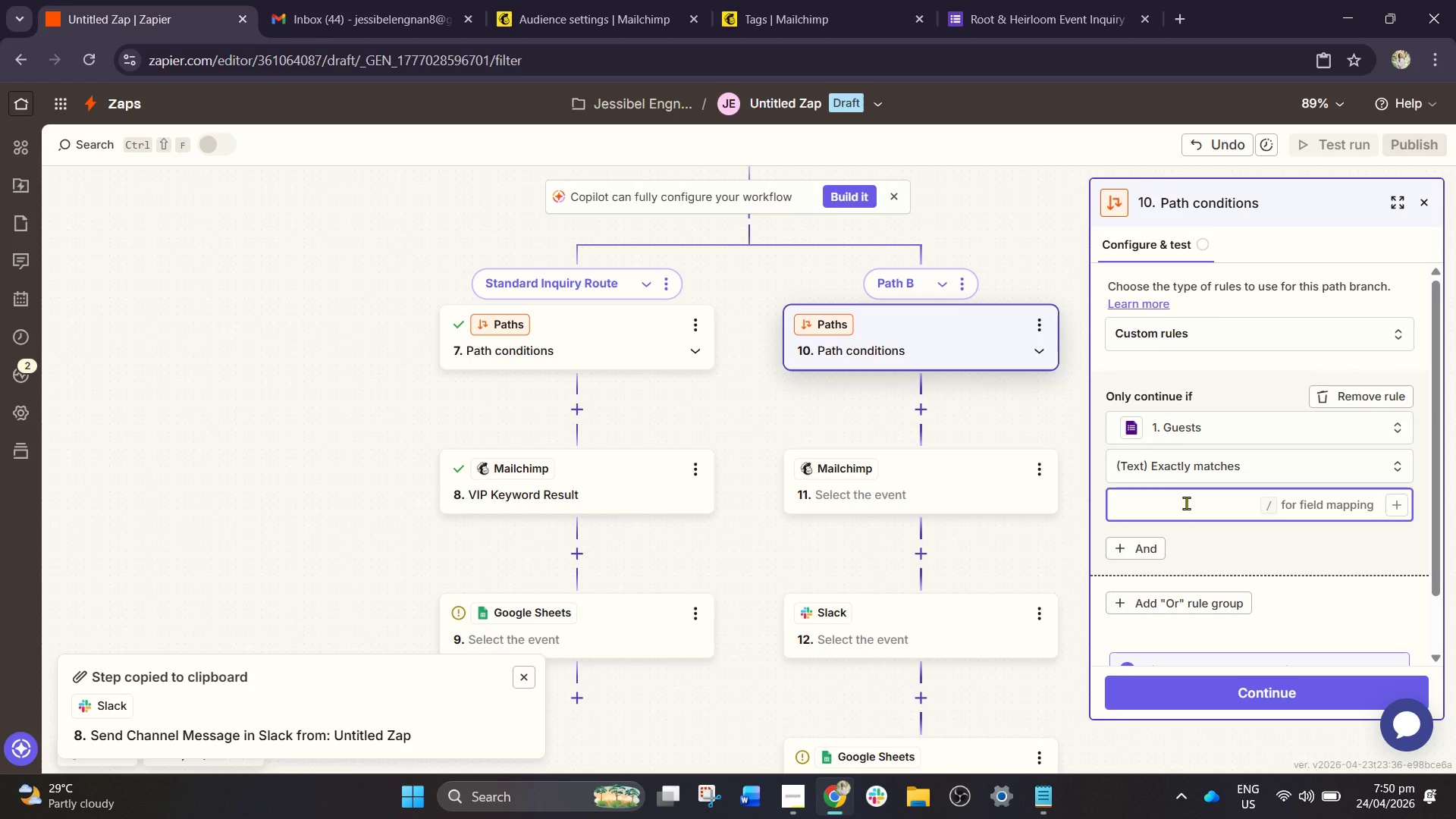 
key(6)
 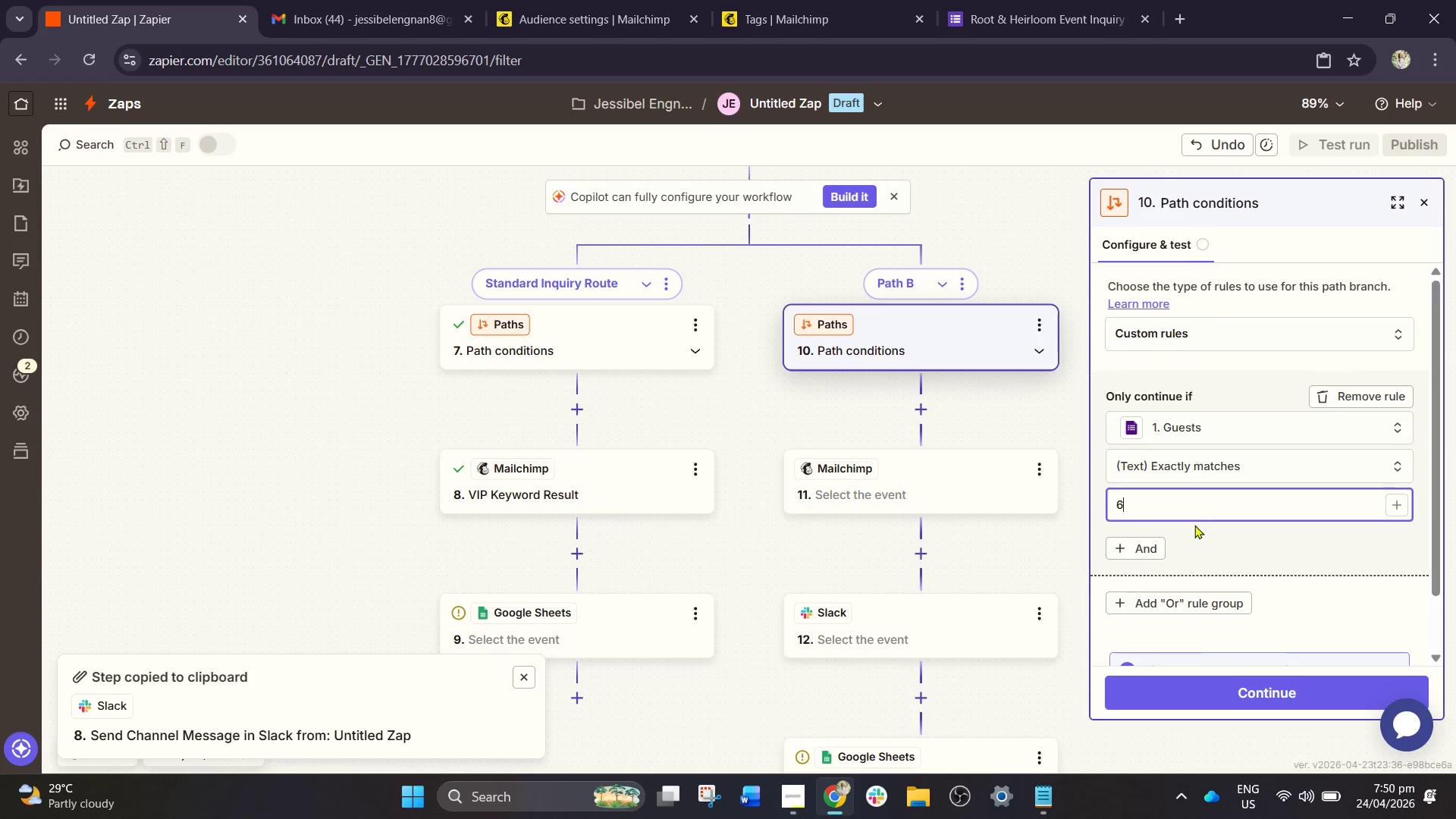 
scroll: coordinate [1194, 525], scroll_direction: down, amount: 1.0
 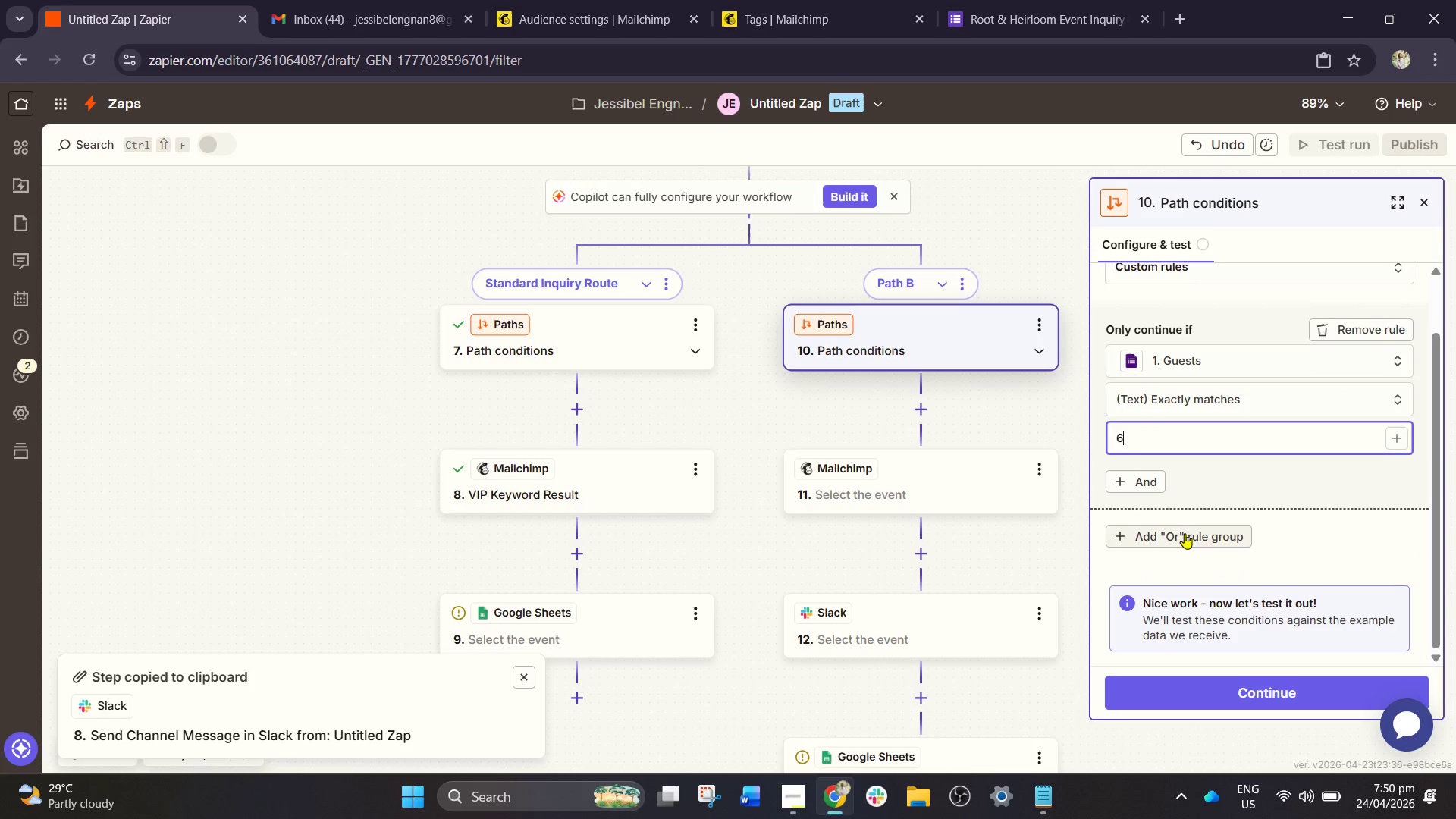 
left_click([1185, 533])
 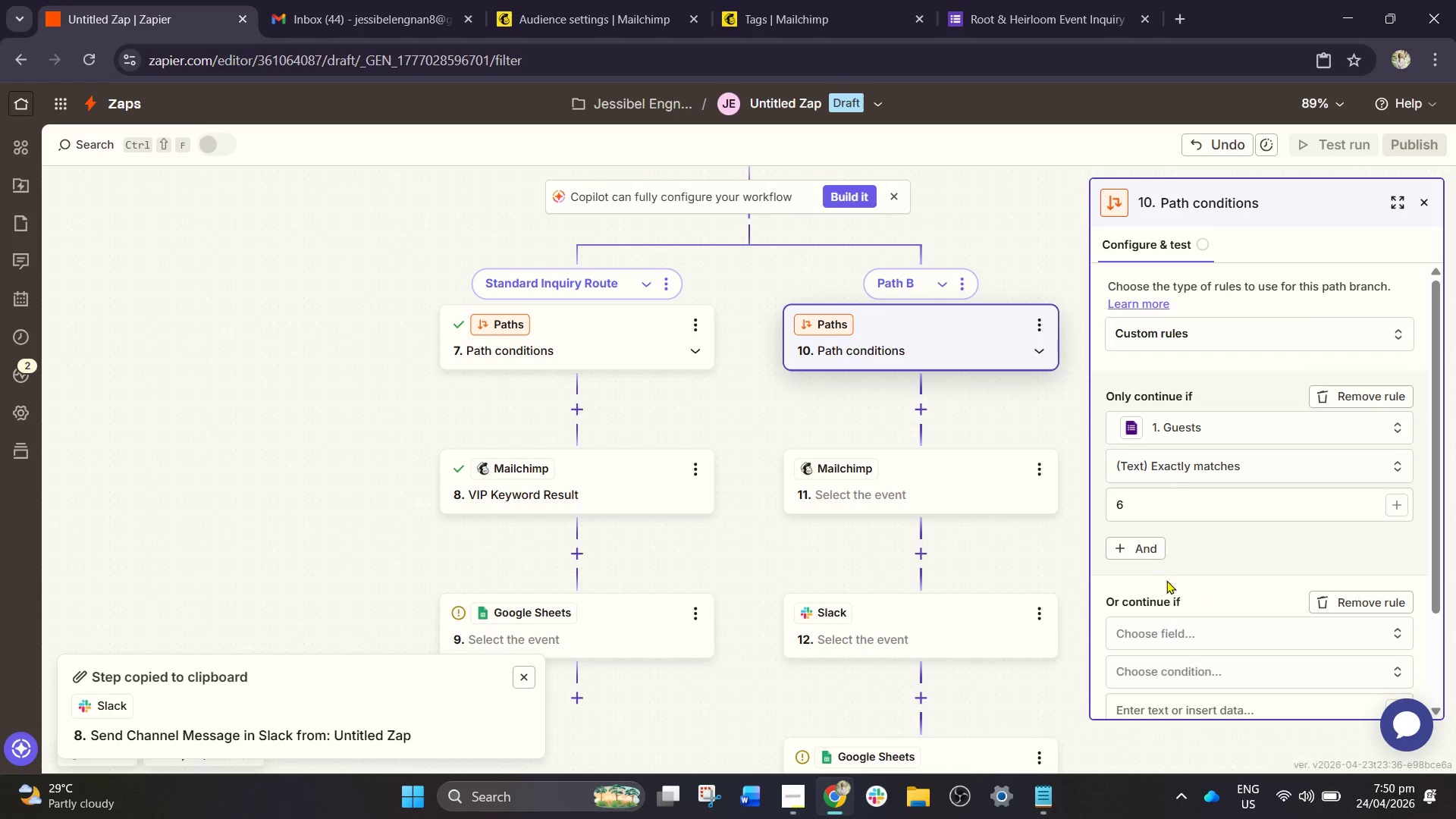 
left_click([1160, 632])
 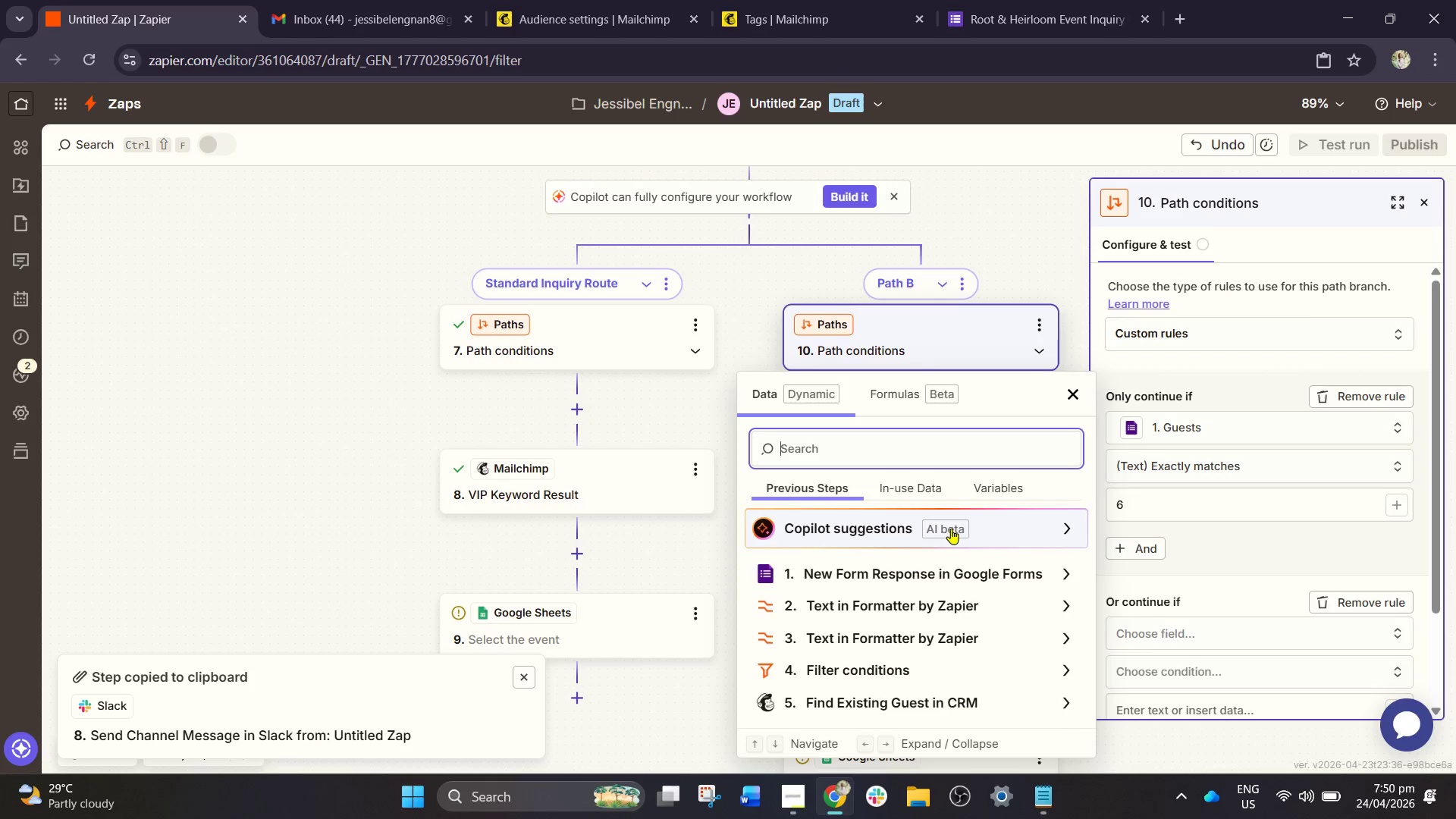 
type(gu)
 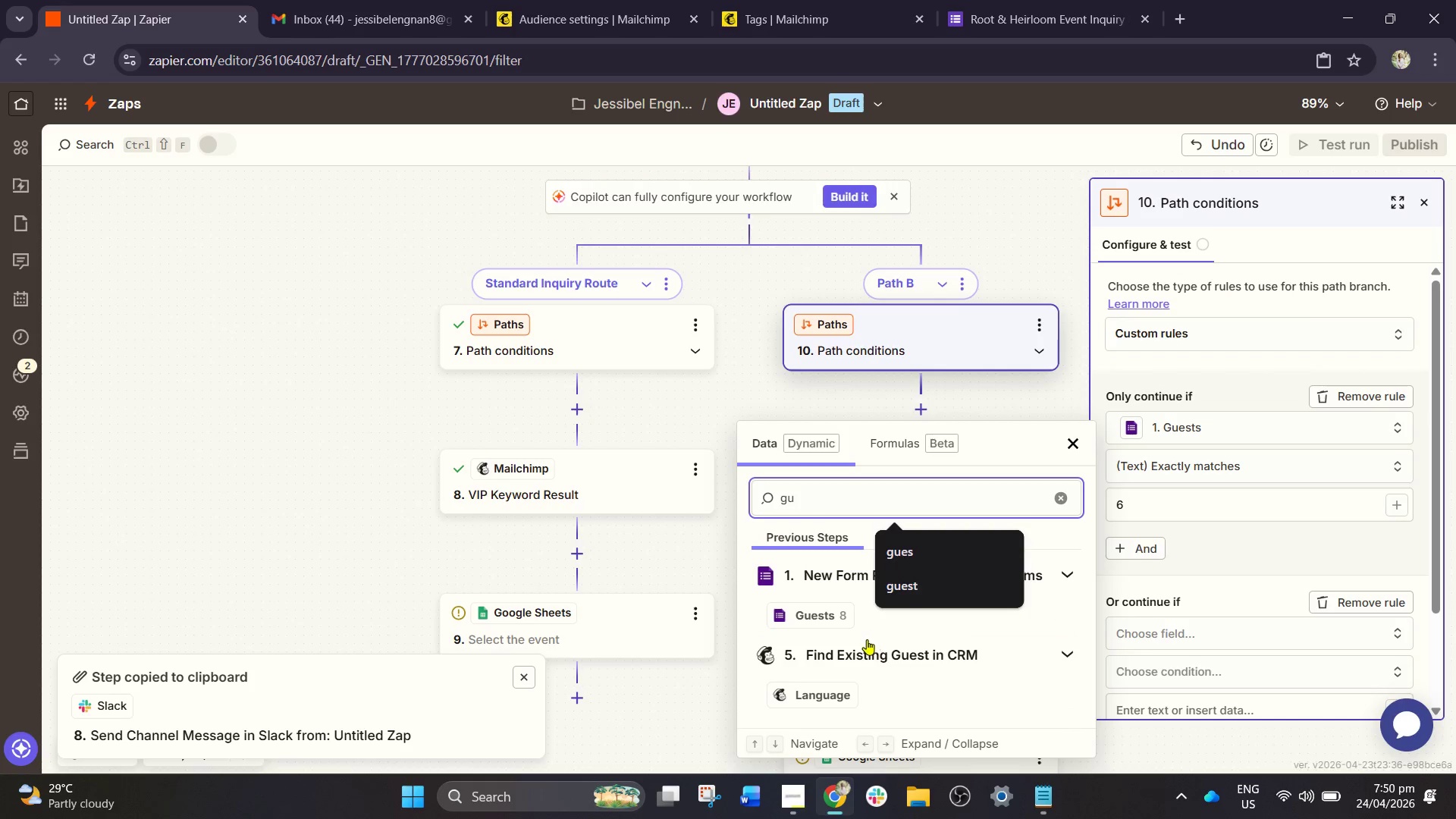 
left_click([840, 621])
 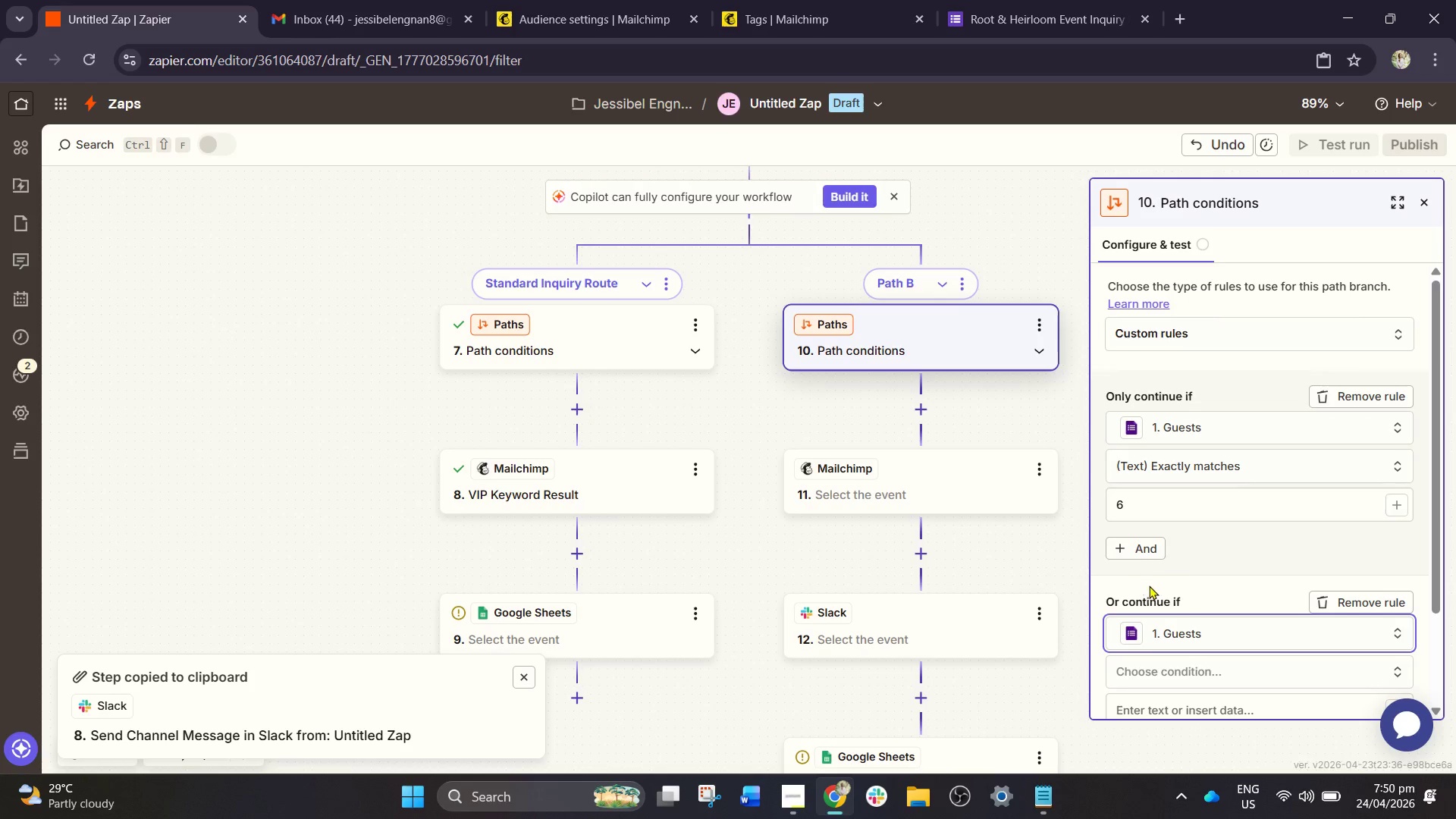 
scroll: coordinate [1222, 645], scroll_direction: down, amount: 5.0
 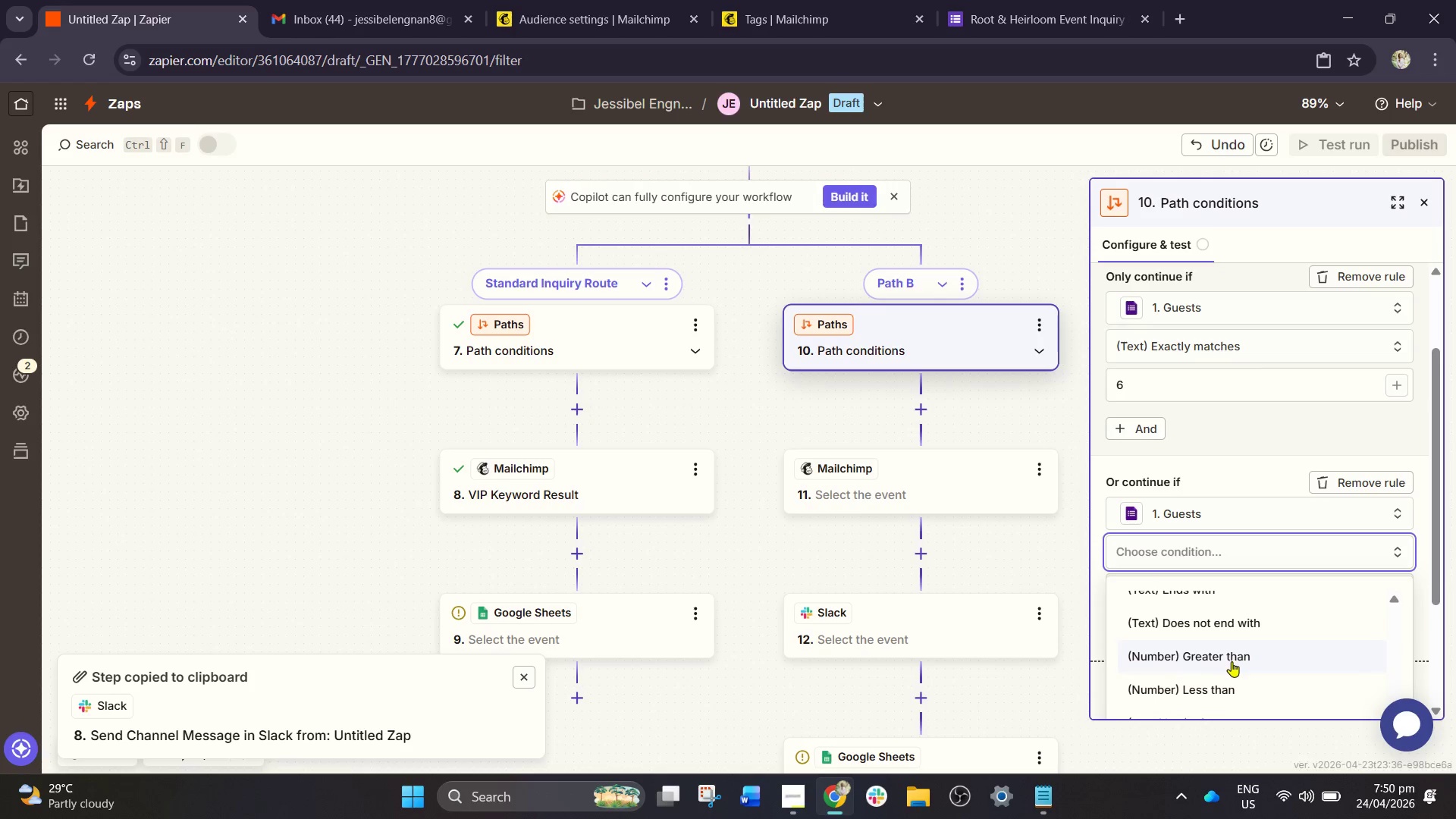 
left_click([1233, 658])
 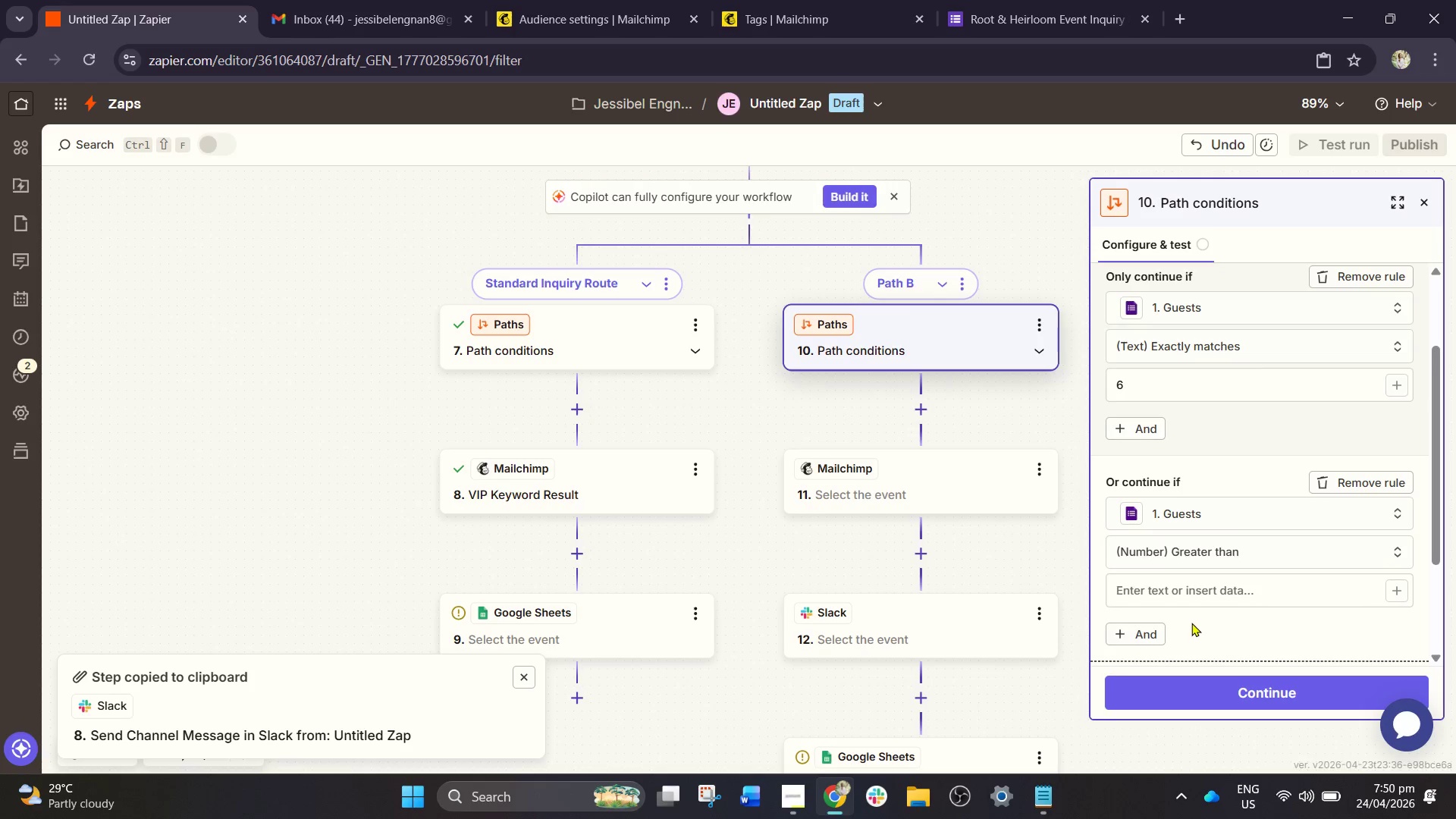 
double_click([1199, 594])
 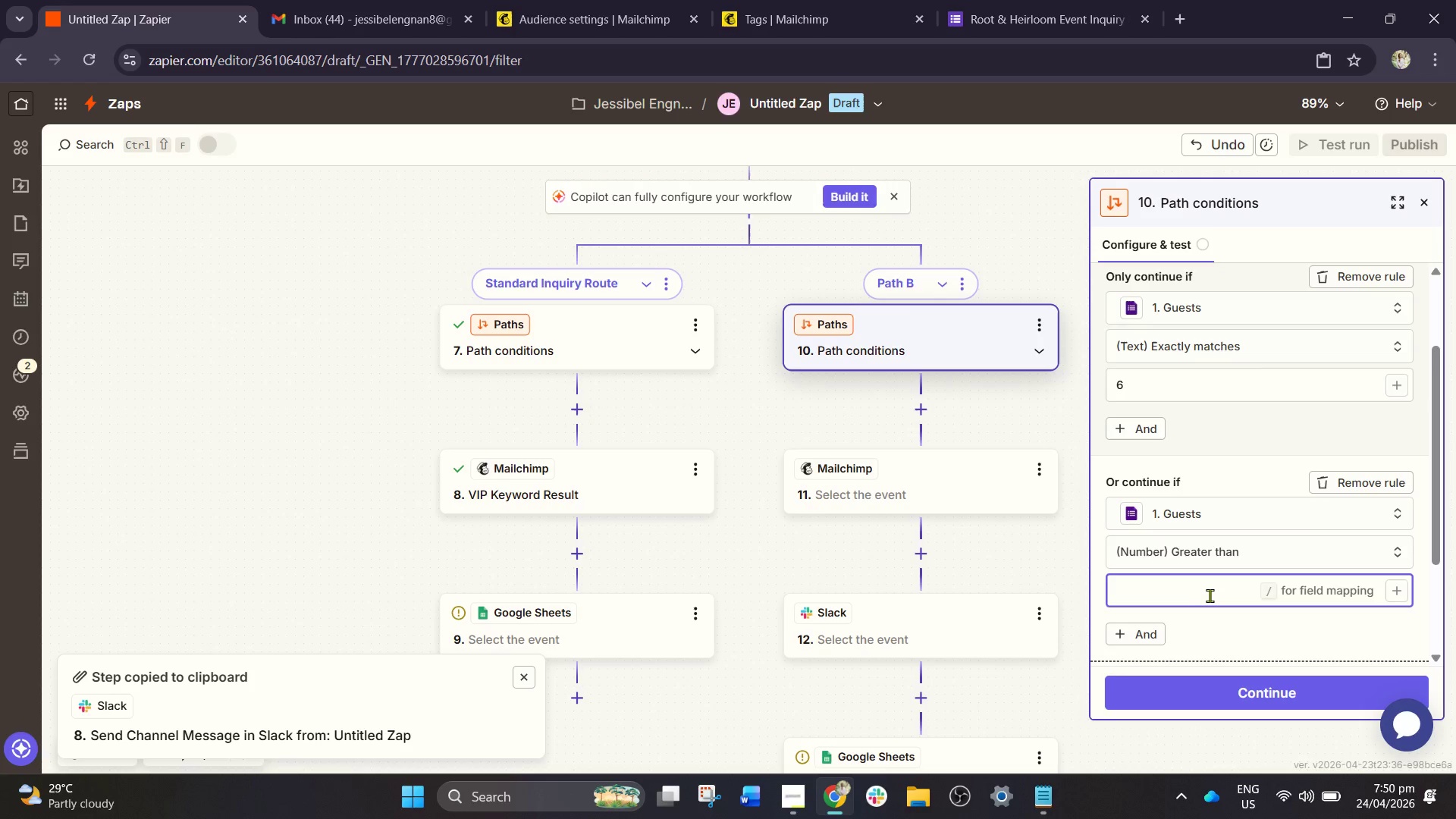 
key(6)
 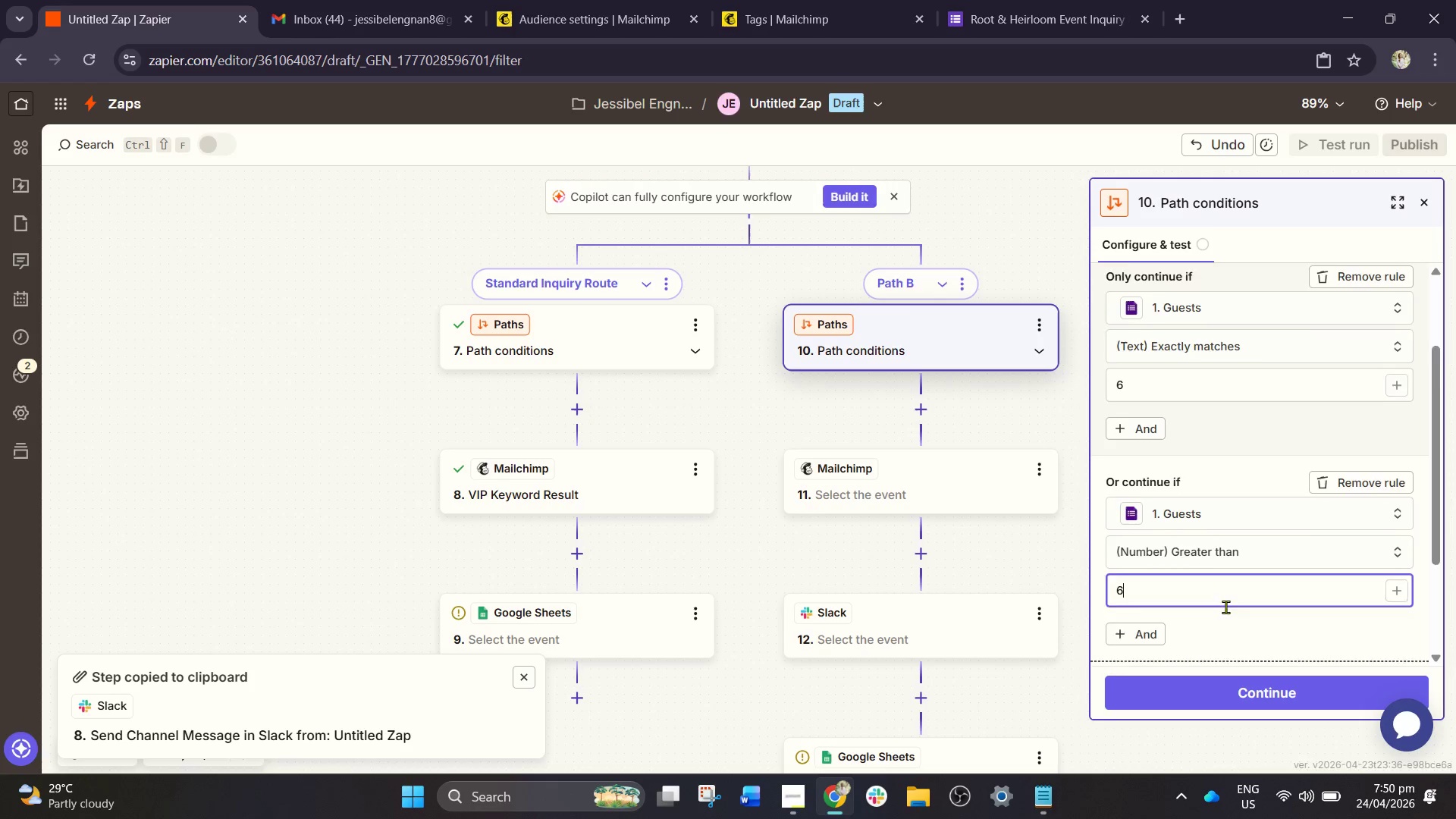 
scroll: coordinate [1225, 607], scroll_direction: down, amount: 1.0
 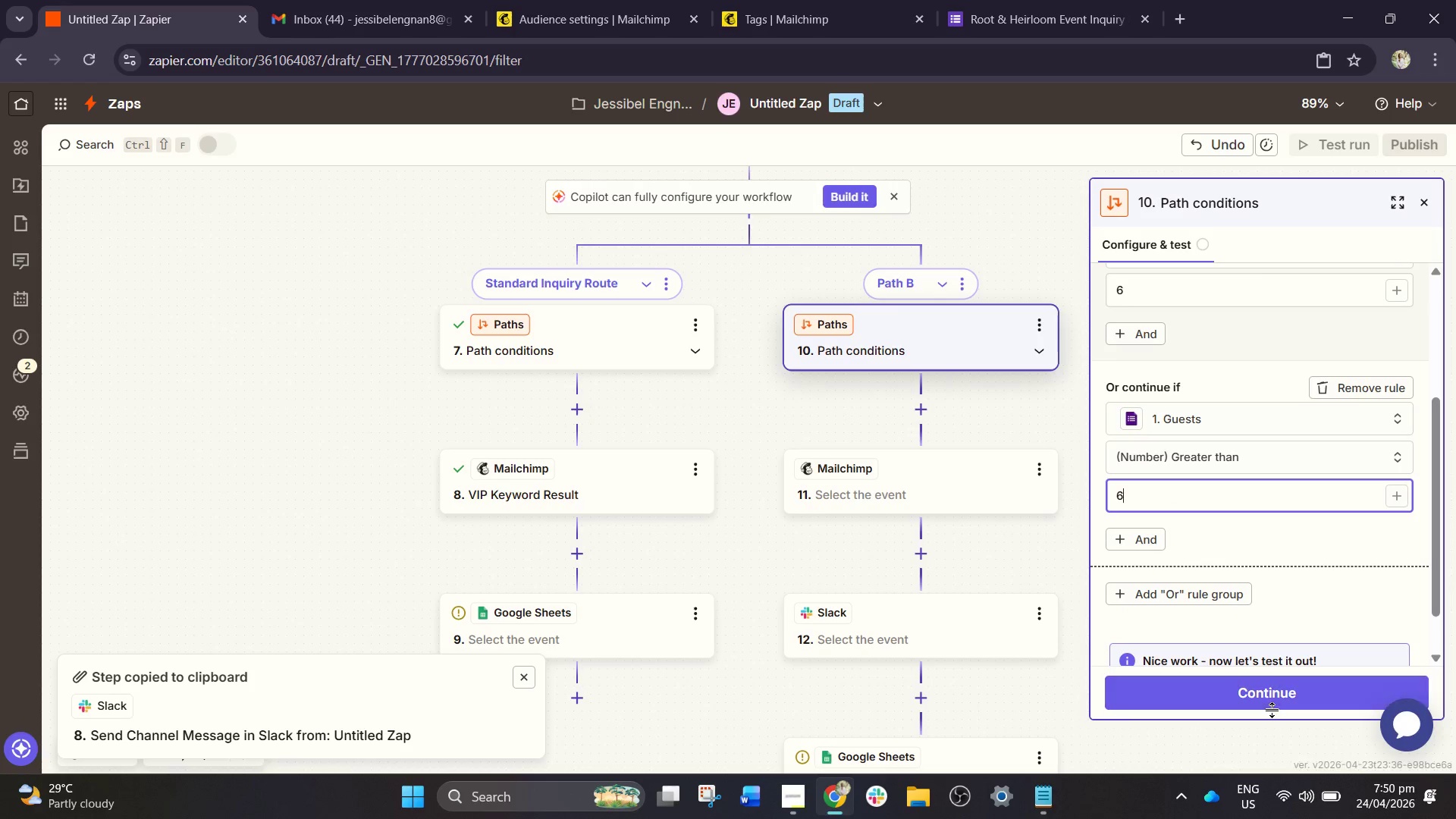 
left_click_drag(start_coordinate=[1277, 692], to_coordinate=[1282, 693])
 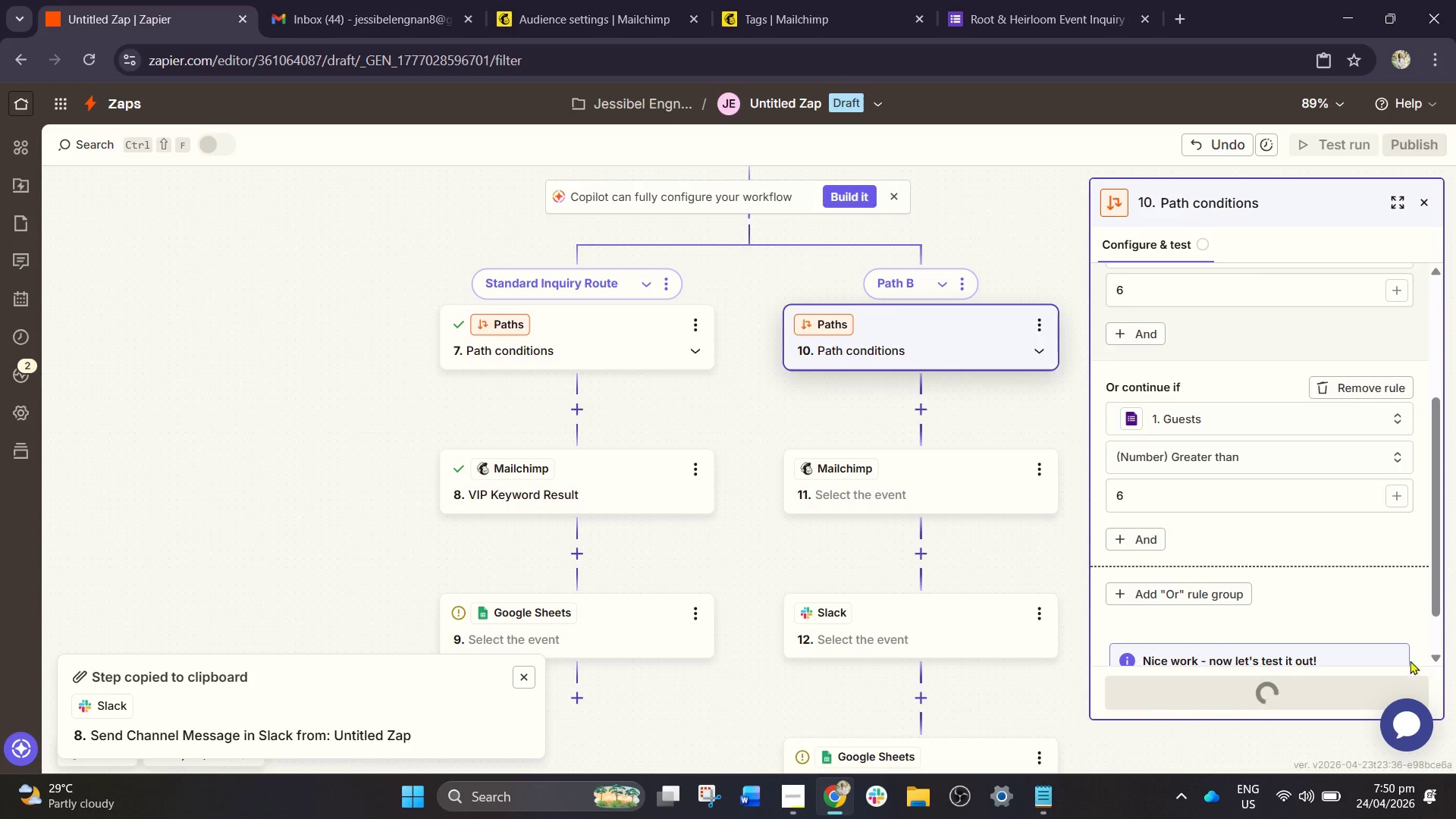 
scroll: coordinate [1334, 599], scroll_direction: down, amount: 4.0
 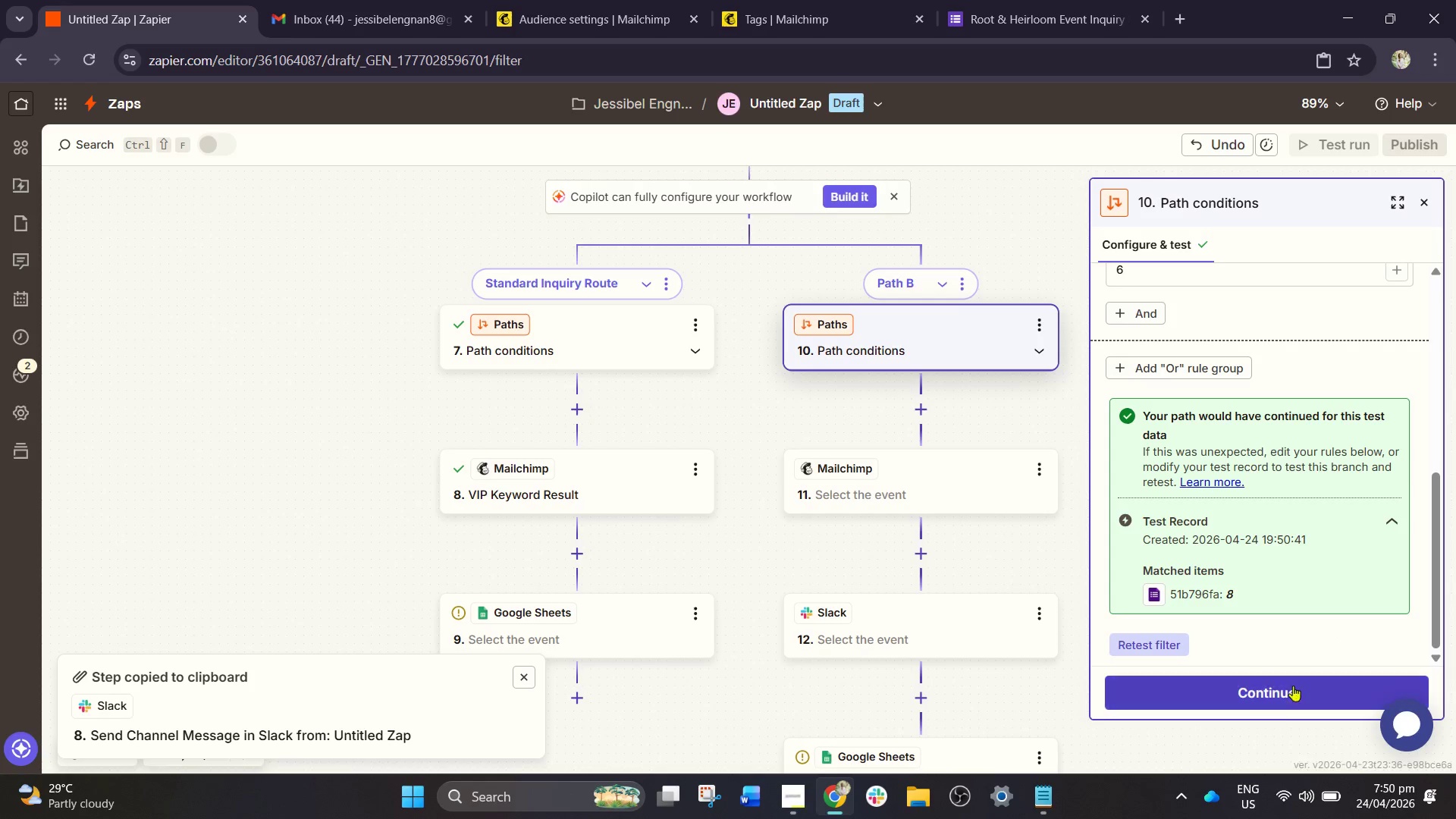 
left_click([1284, 701])
 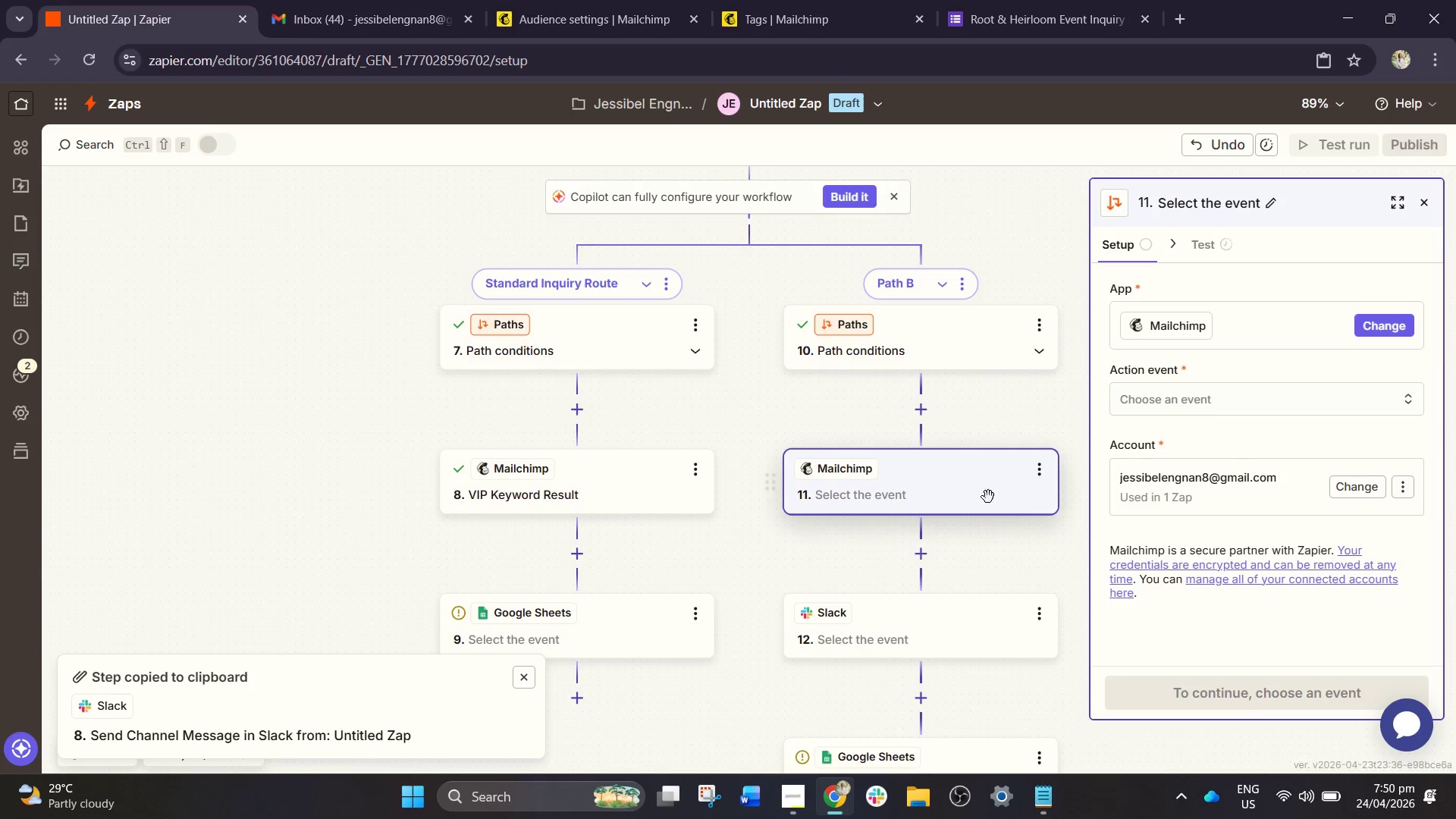 
left_click([937, 493])
 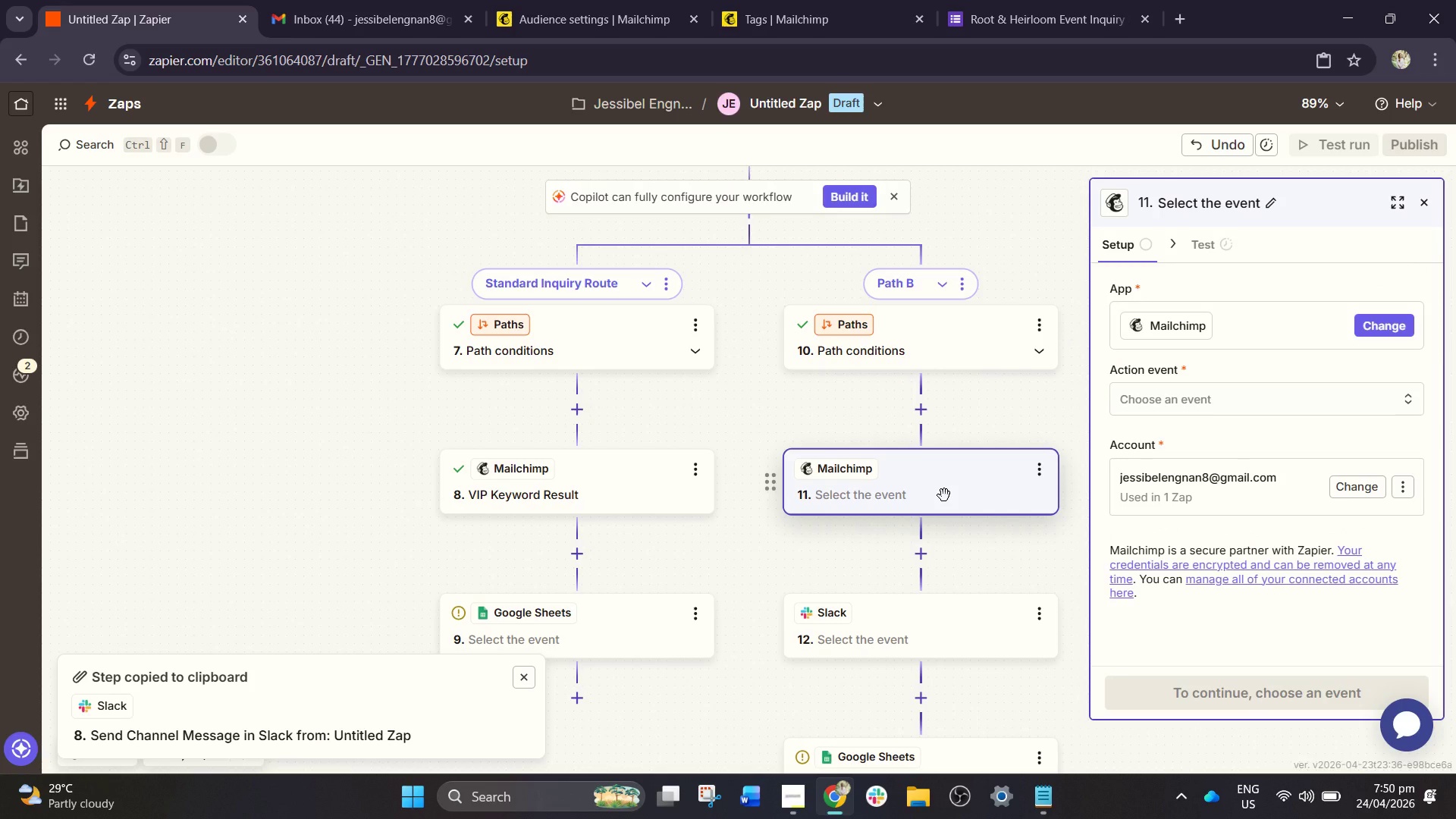 
wait(9.17)
 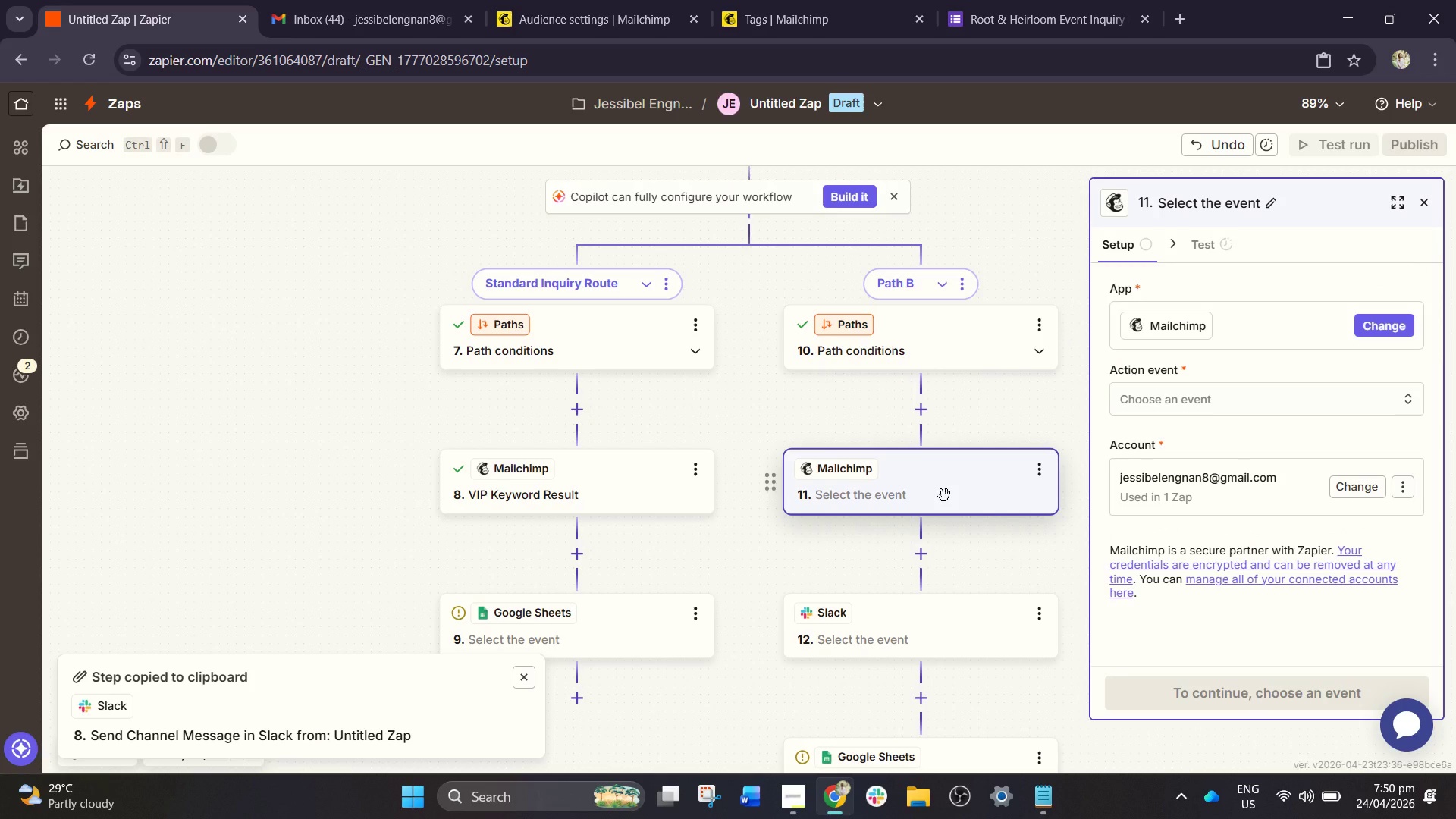 
left_click([962, 287])
 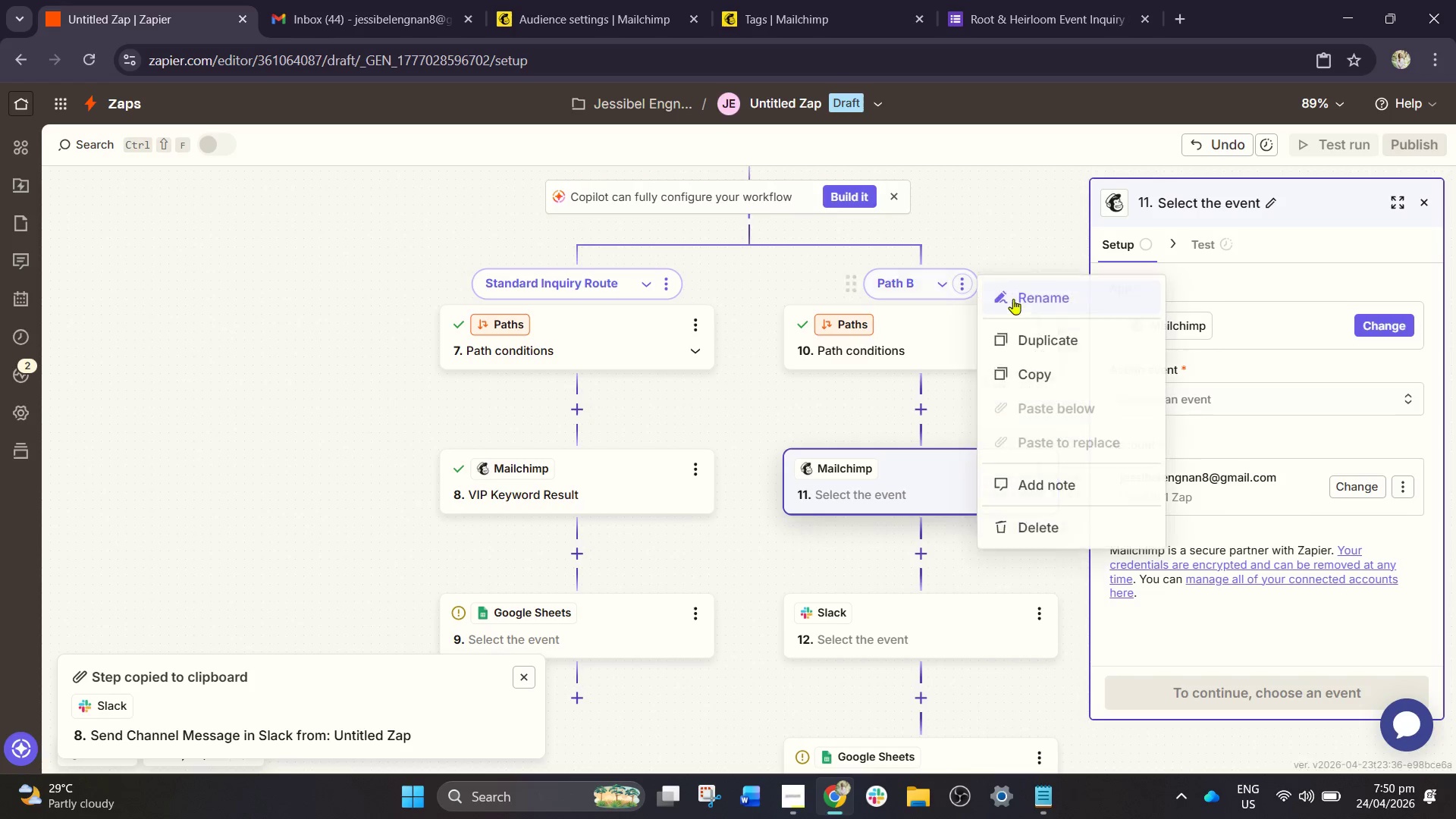 
left_click([1037, 299])
 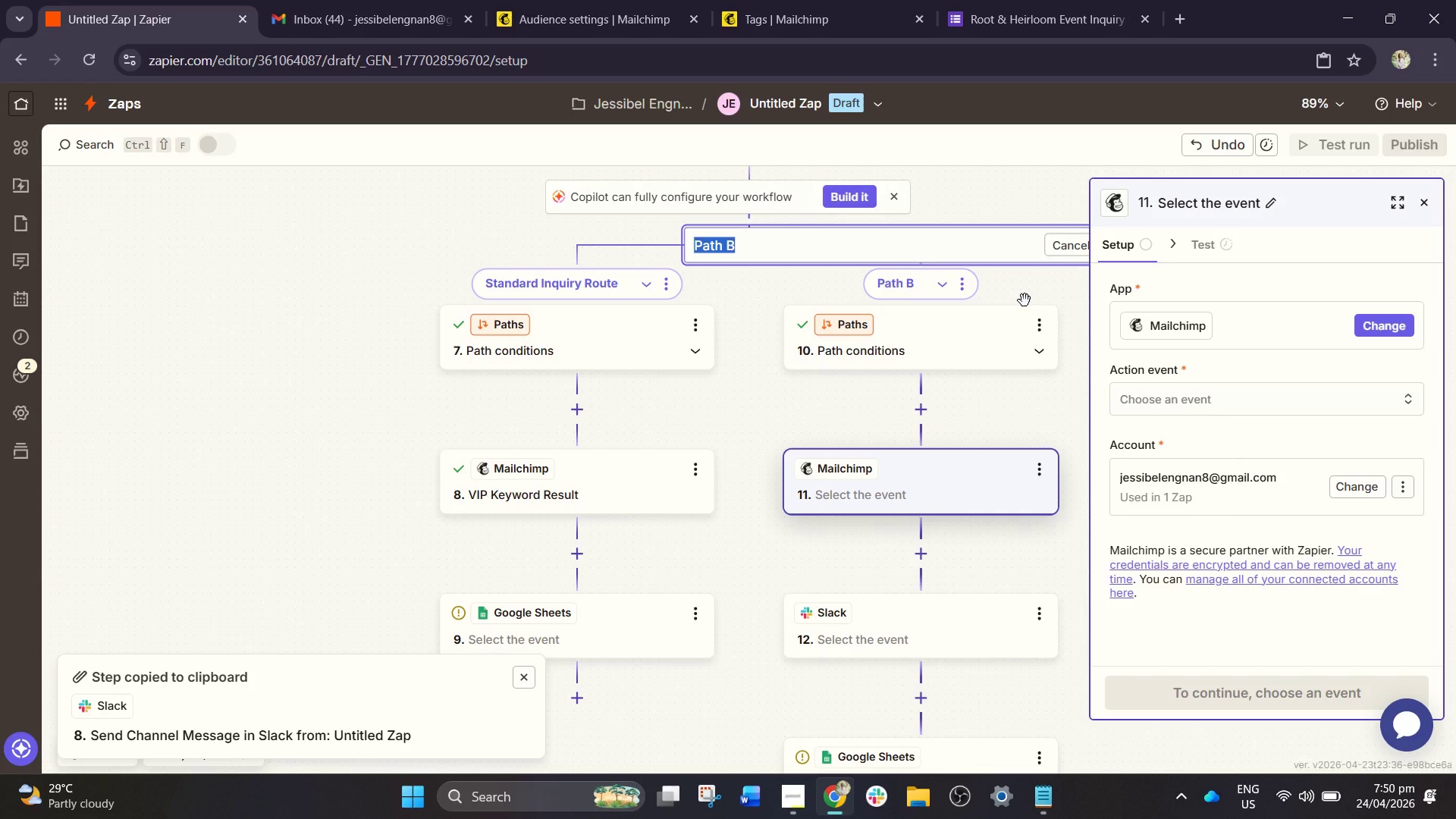 
type(High Imoa)
key(Backspace)
key(Backspace)
type(pact VIP Inquiry)
 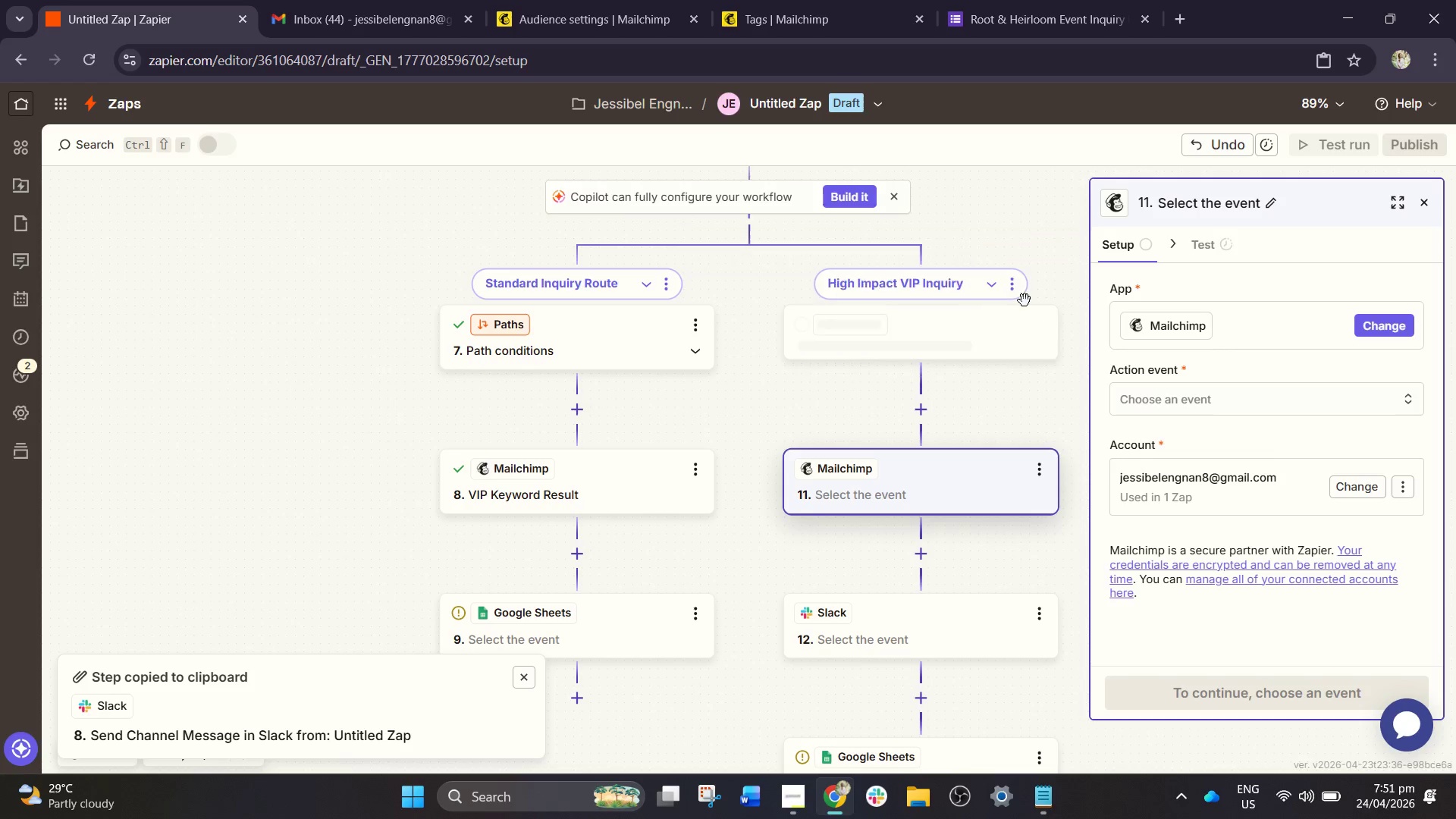 
 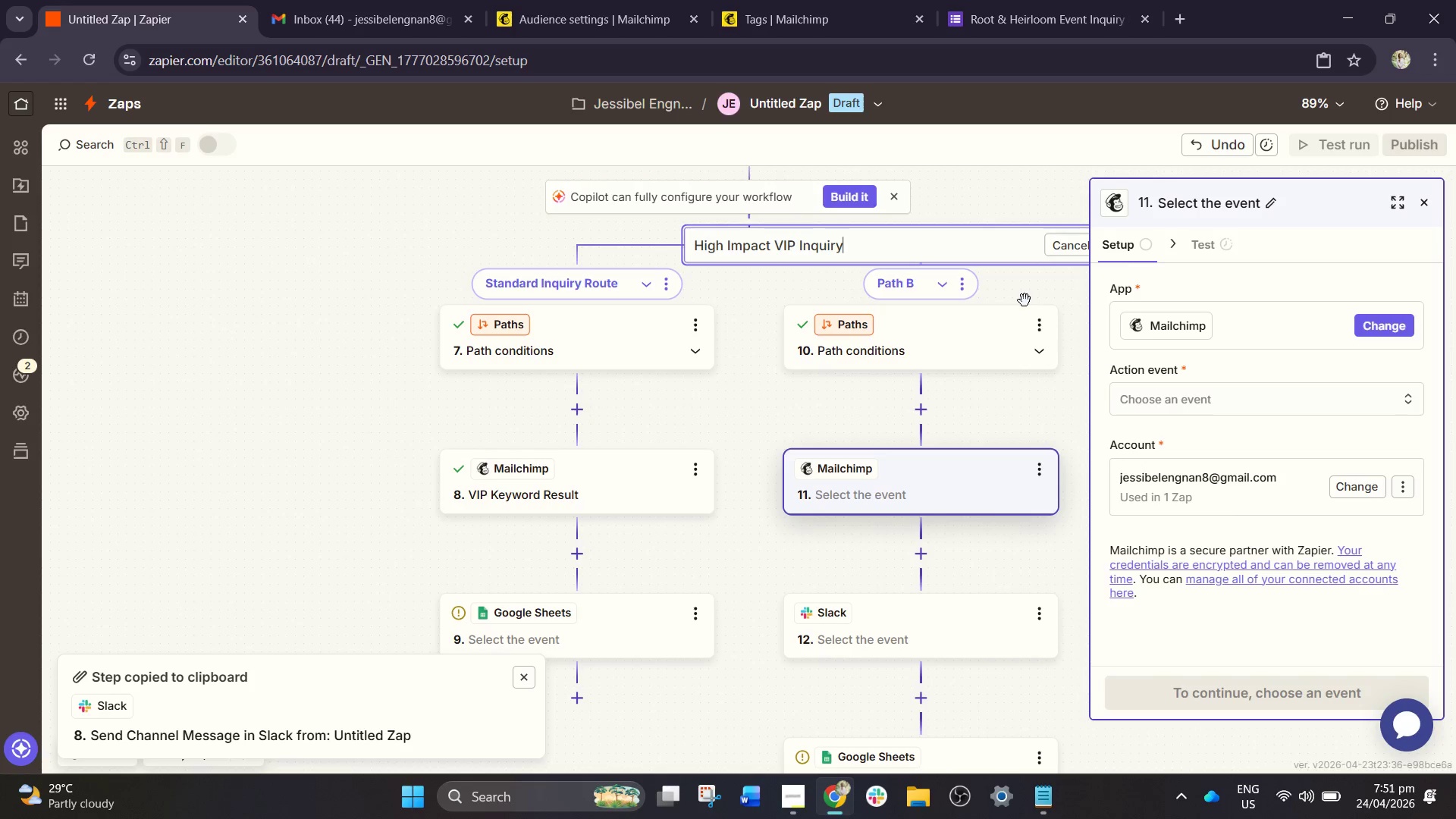 
key(Enter)
 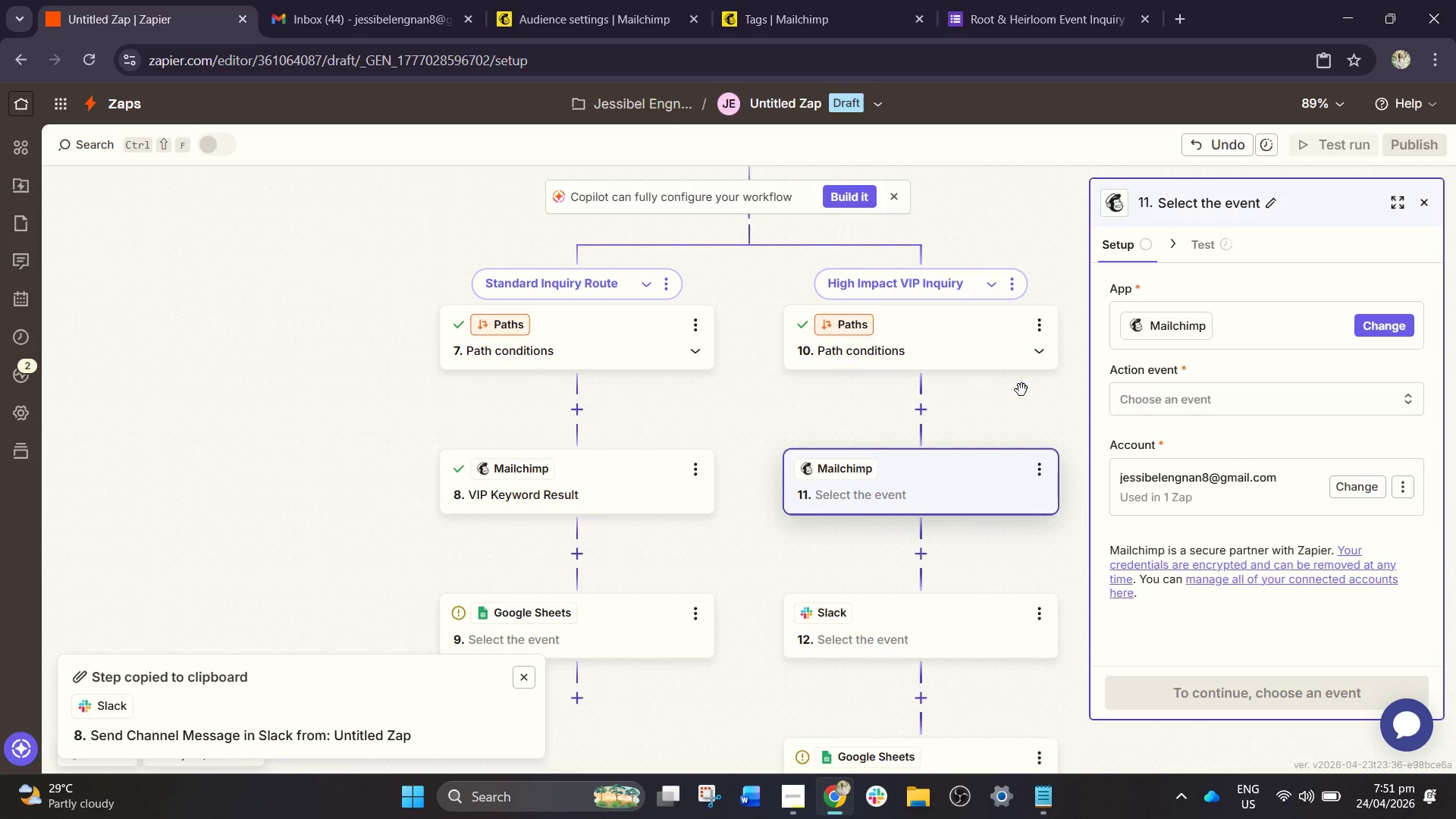 
wait(17.56)
 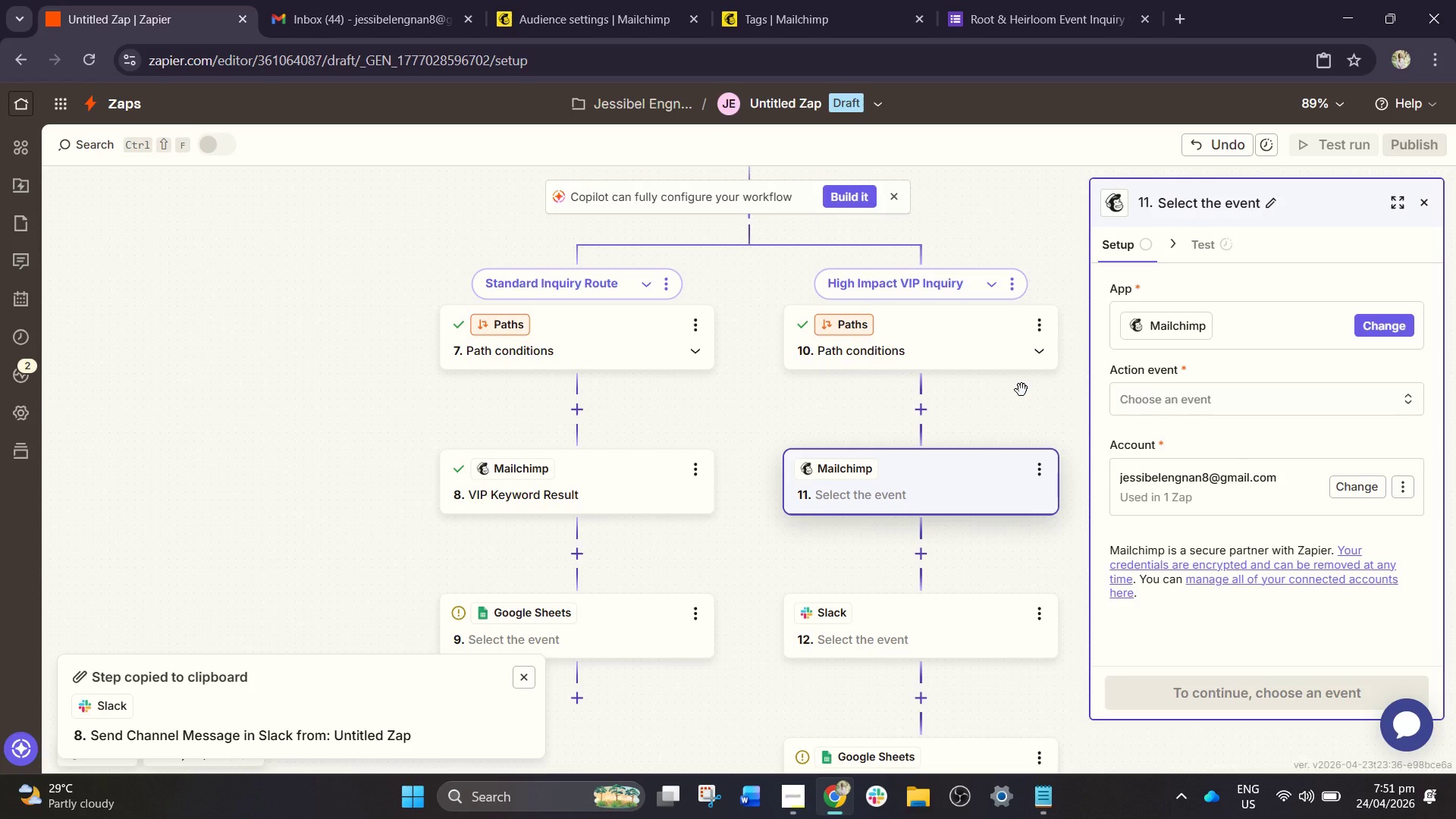 
left_click([985, 481])
 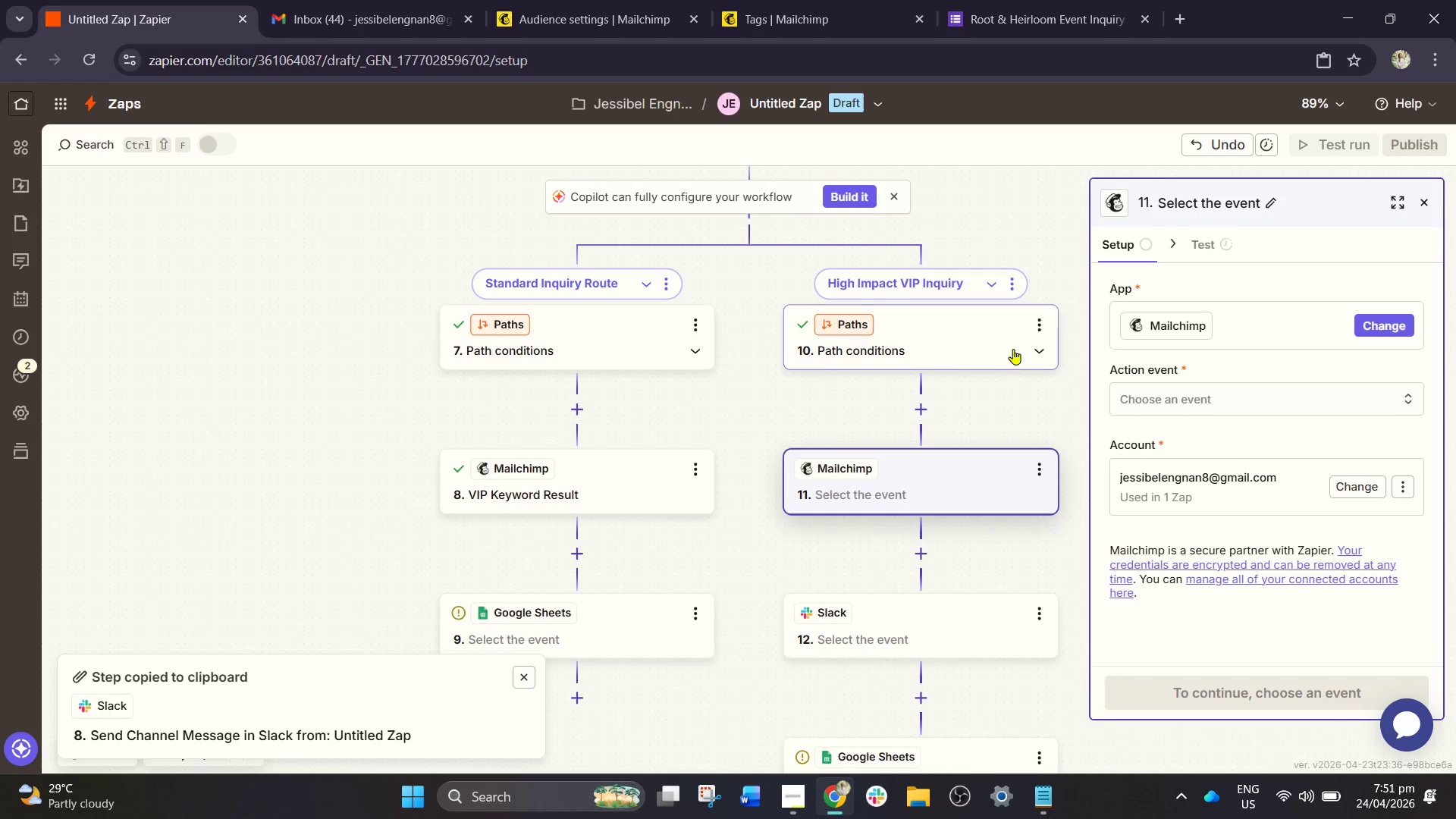 
left_click([999, 332])
 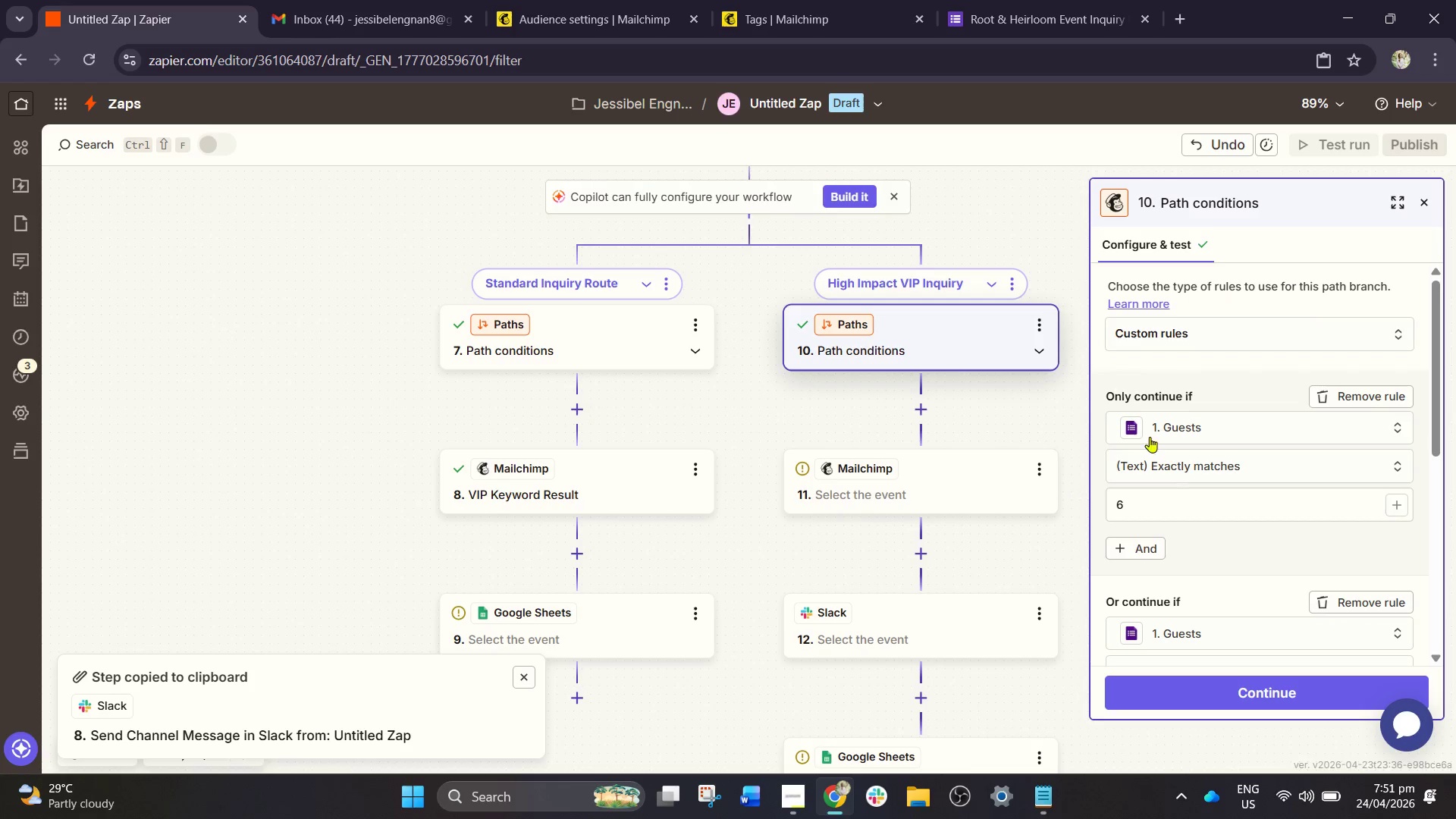 
scroll: coordinate [1169, 500], scroll_direction: down, amount: 2.0
 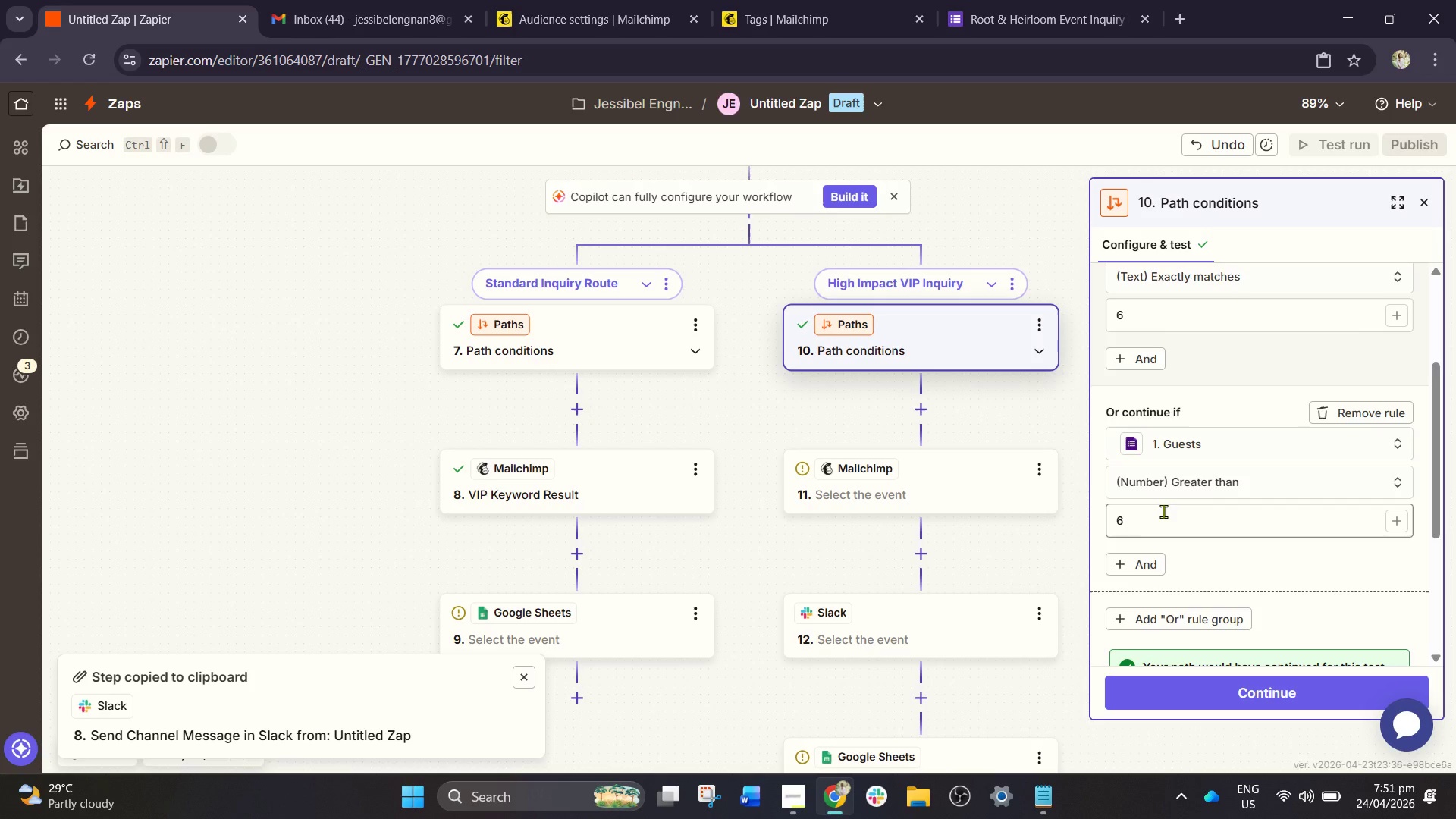 
scroll: coordinate [1163, 510], scroll_direction: none, amount: 0.0
 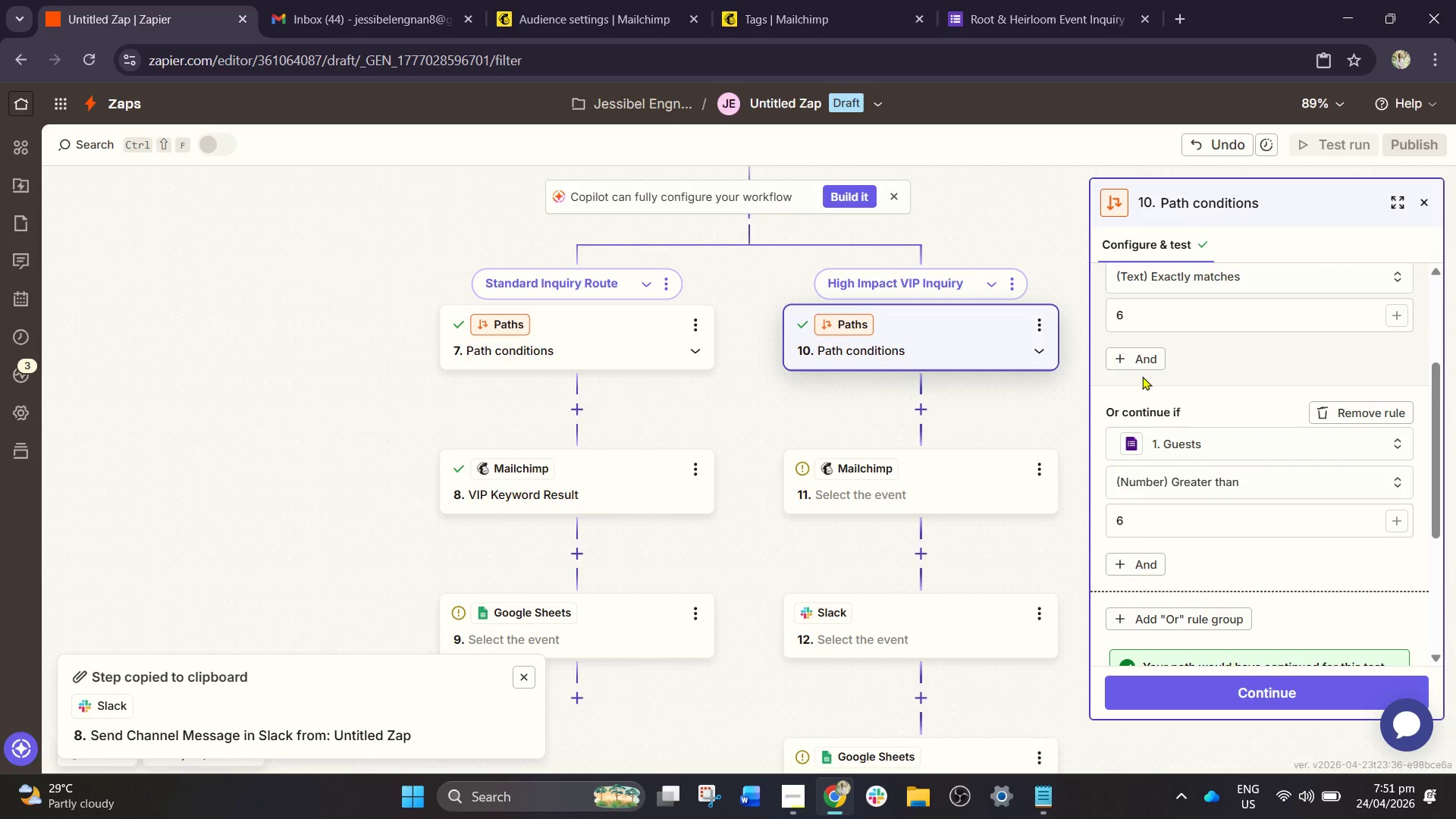 
left_click_drag(start_coordinate=[1148, 366], to_coordinate=[1153, 369])
 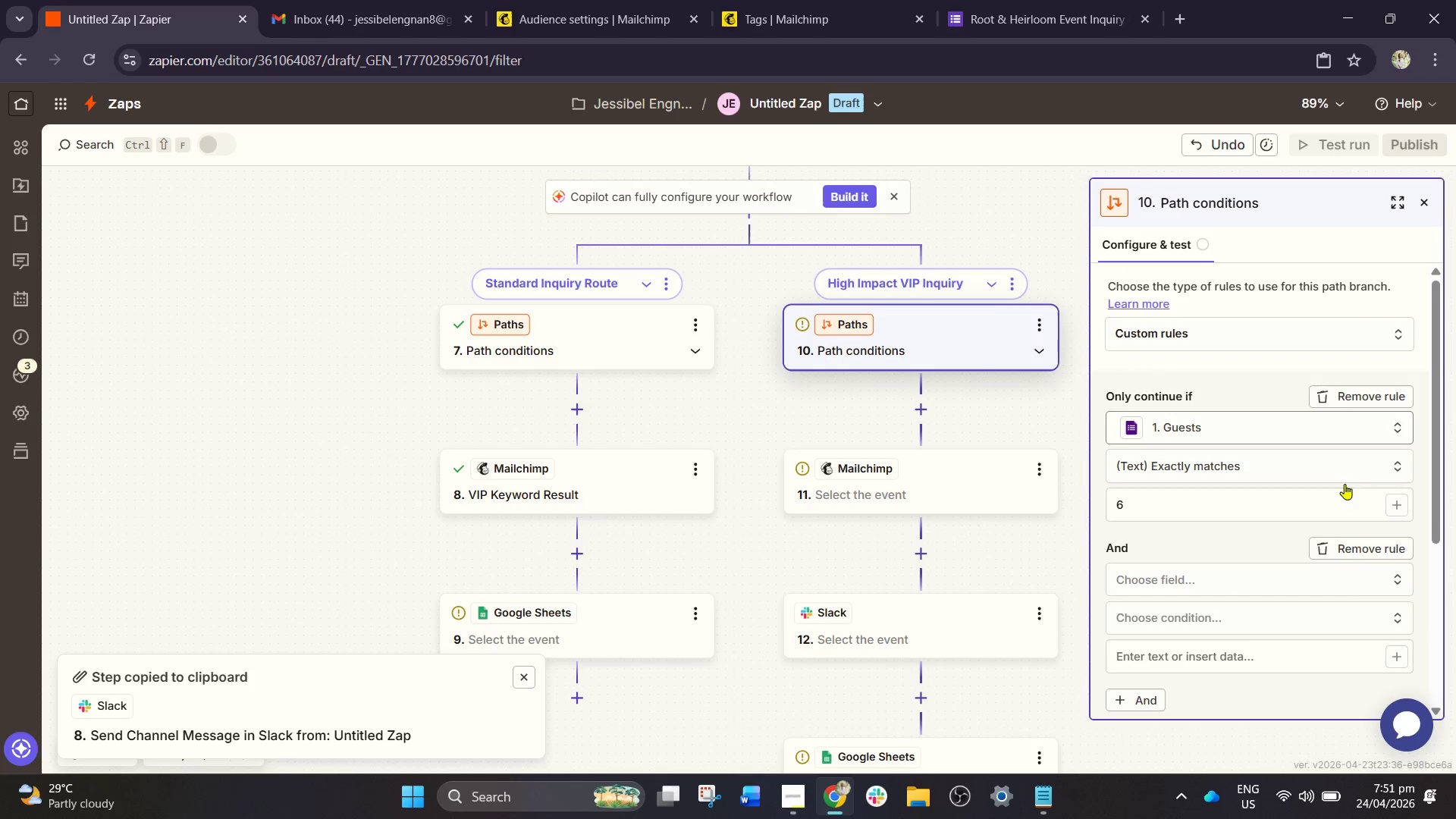 
left_click([1241, 566])
 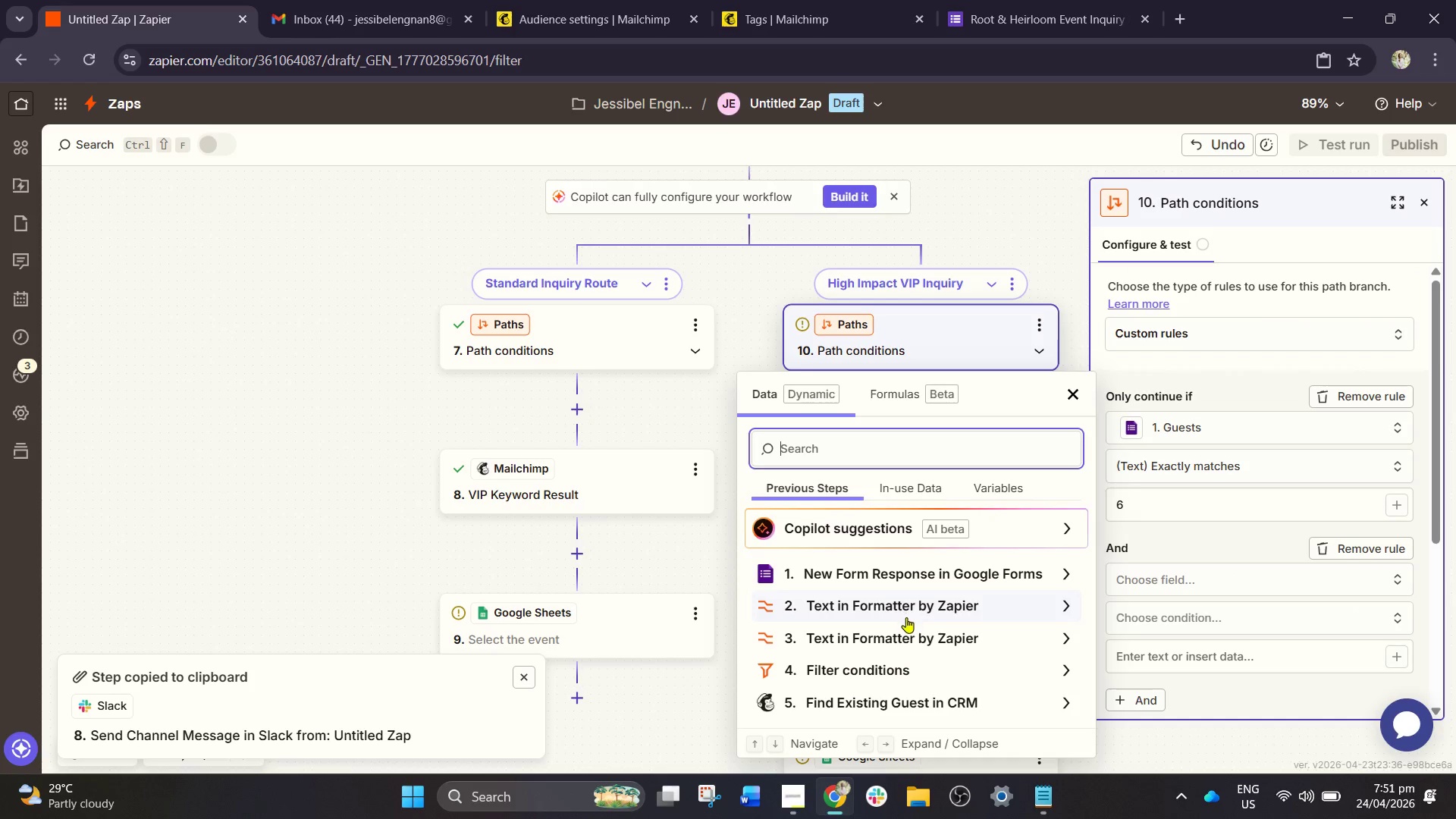 
left_click([909, 635])
 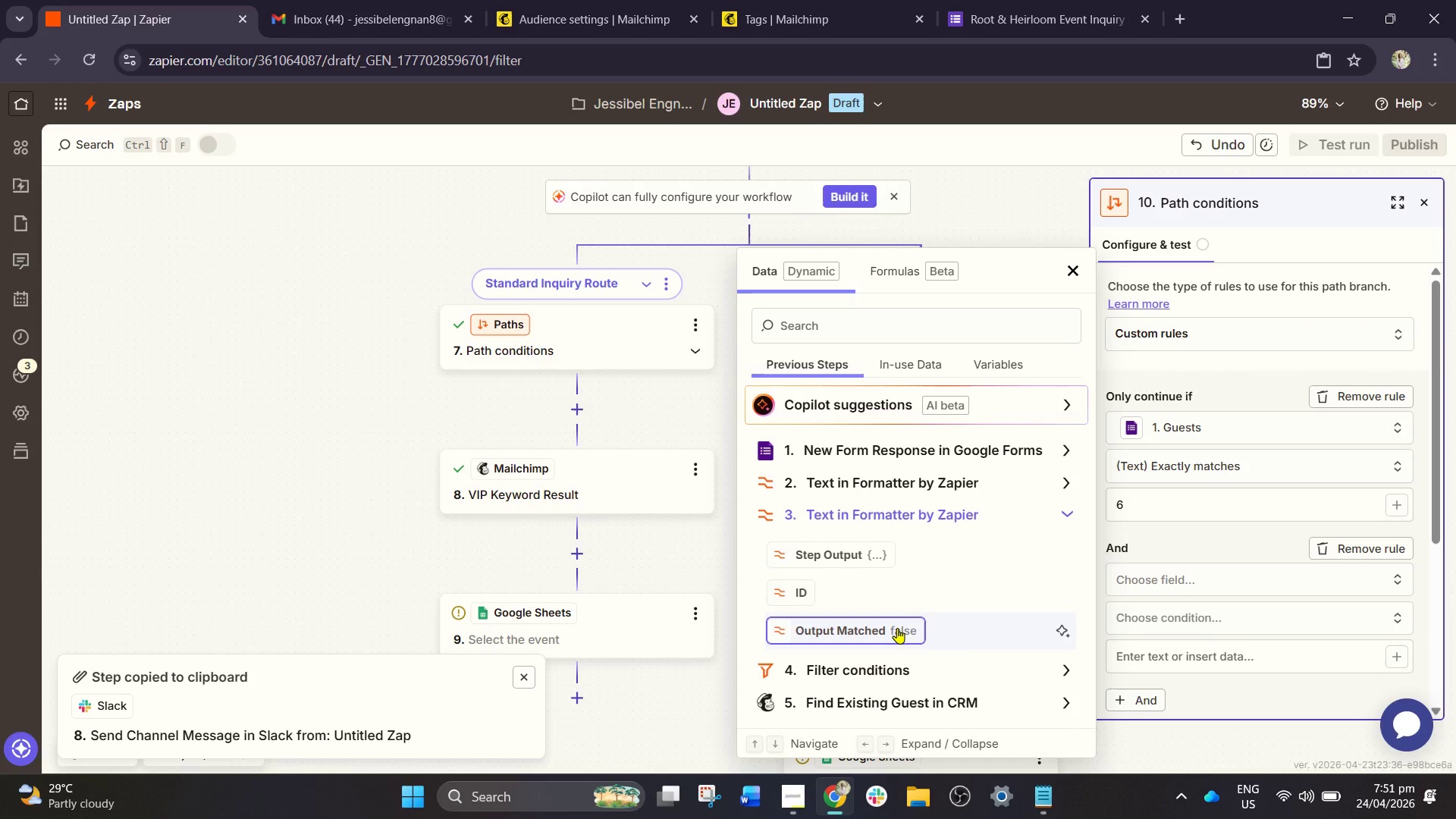 
left_click([897, 628])
 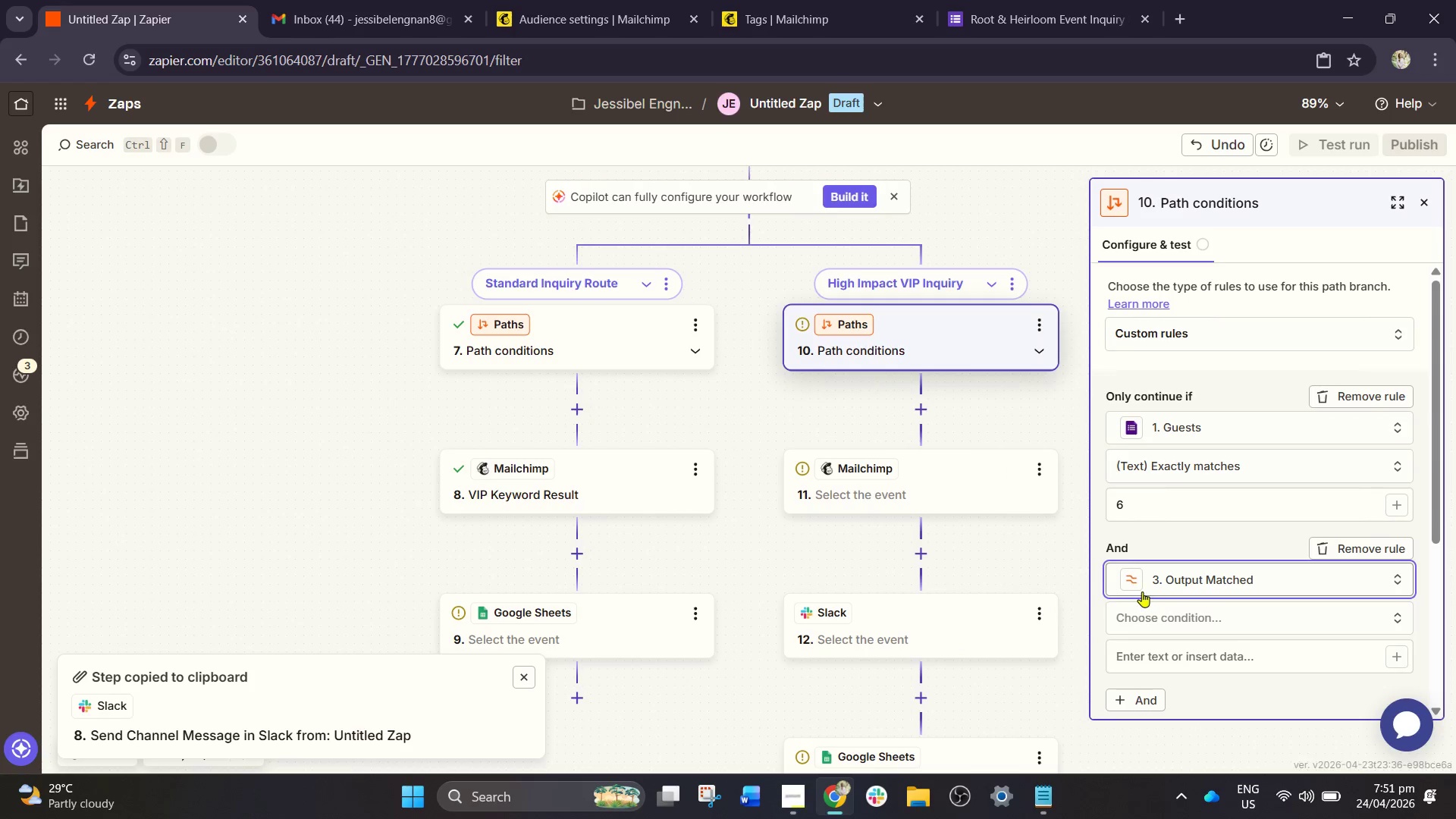 
left_click([1161, 622])
 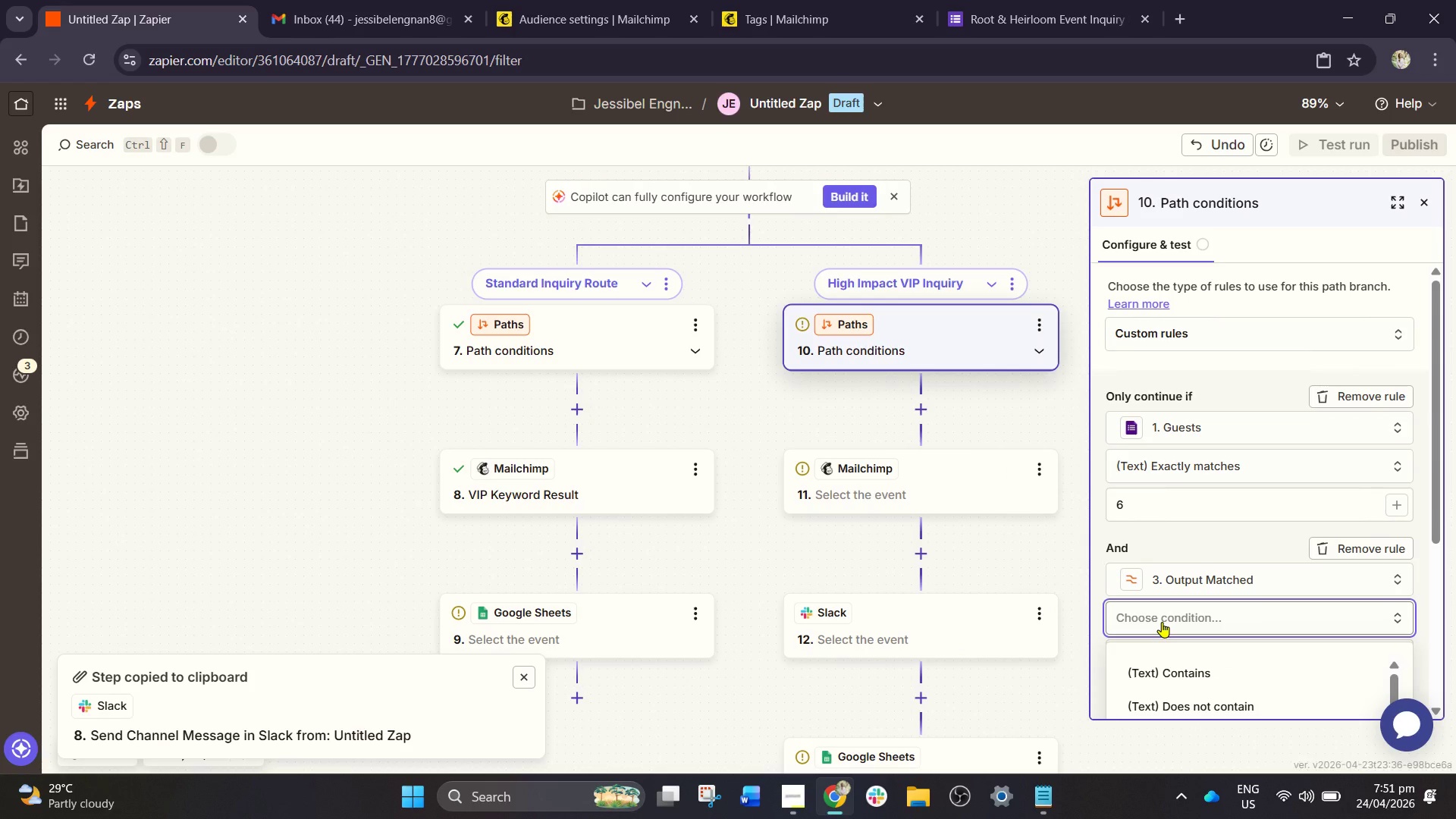 
scroll: coordinate [1162, 622], scroll_direction: down, amount: 1.0
 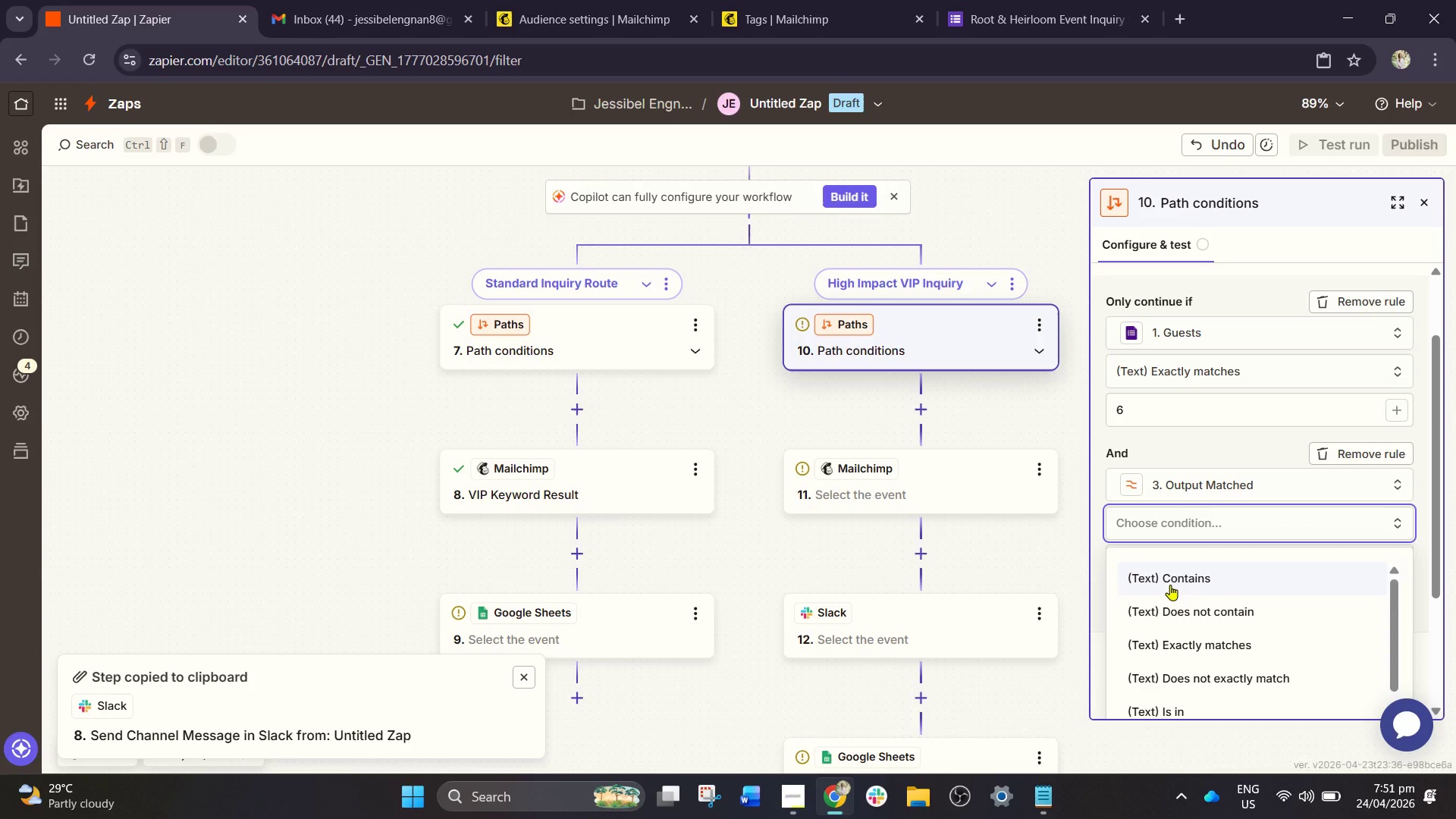 
wait(26.88)
 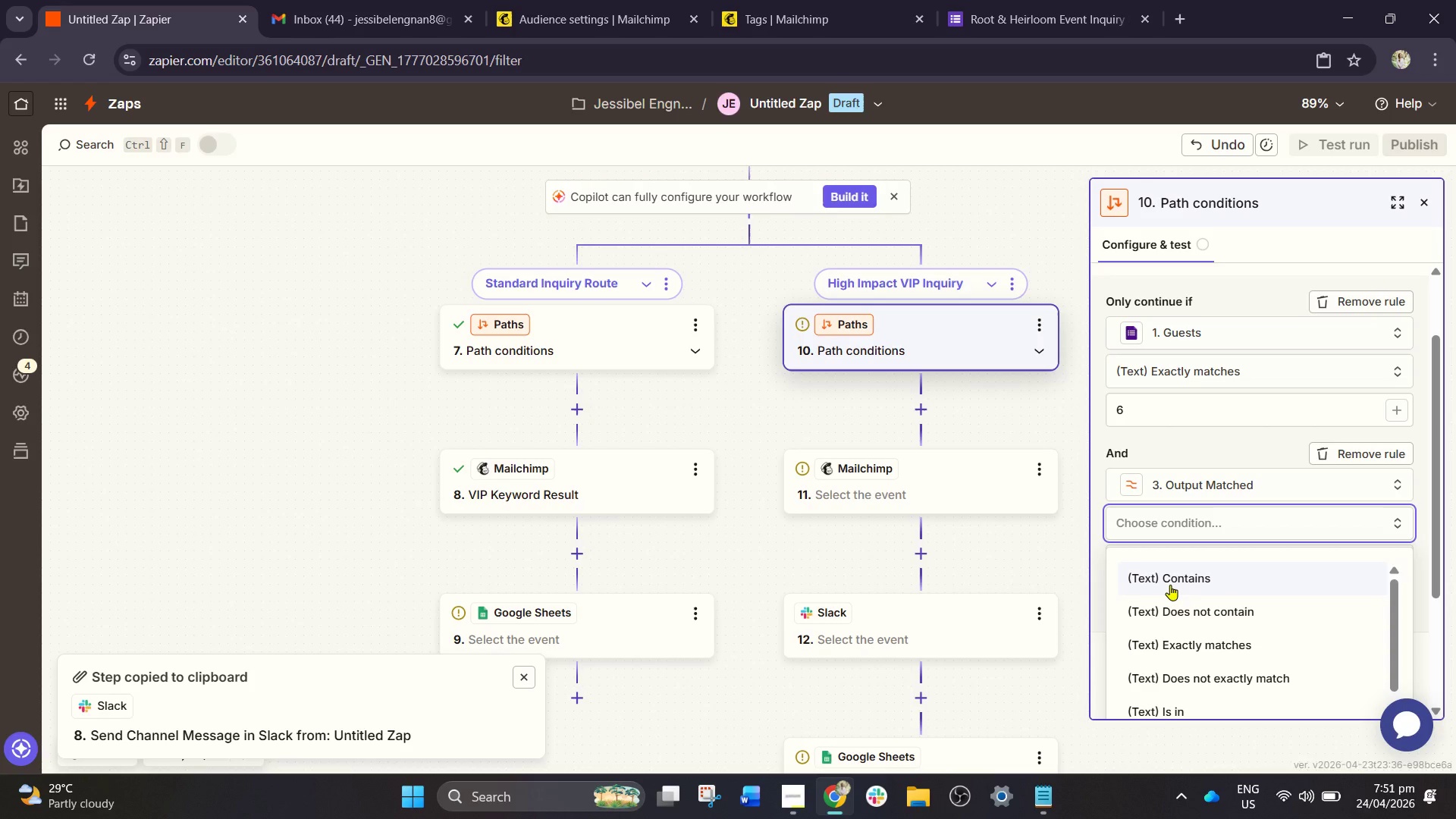 
scroll: coordinate [1197, 672], scroll_direction: down, amount: 10.0
 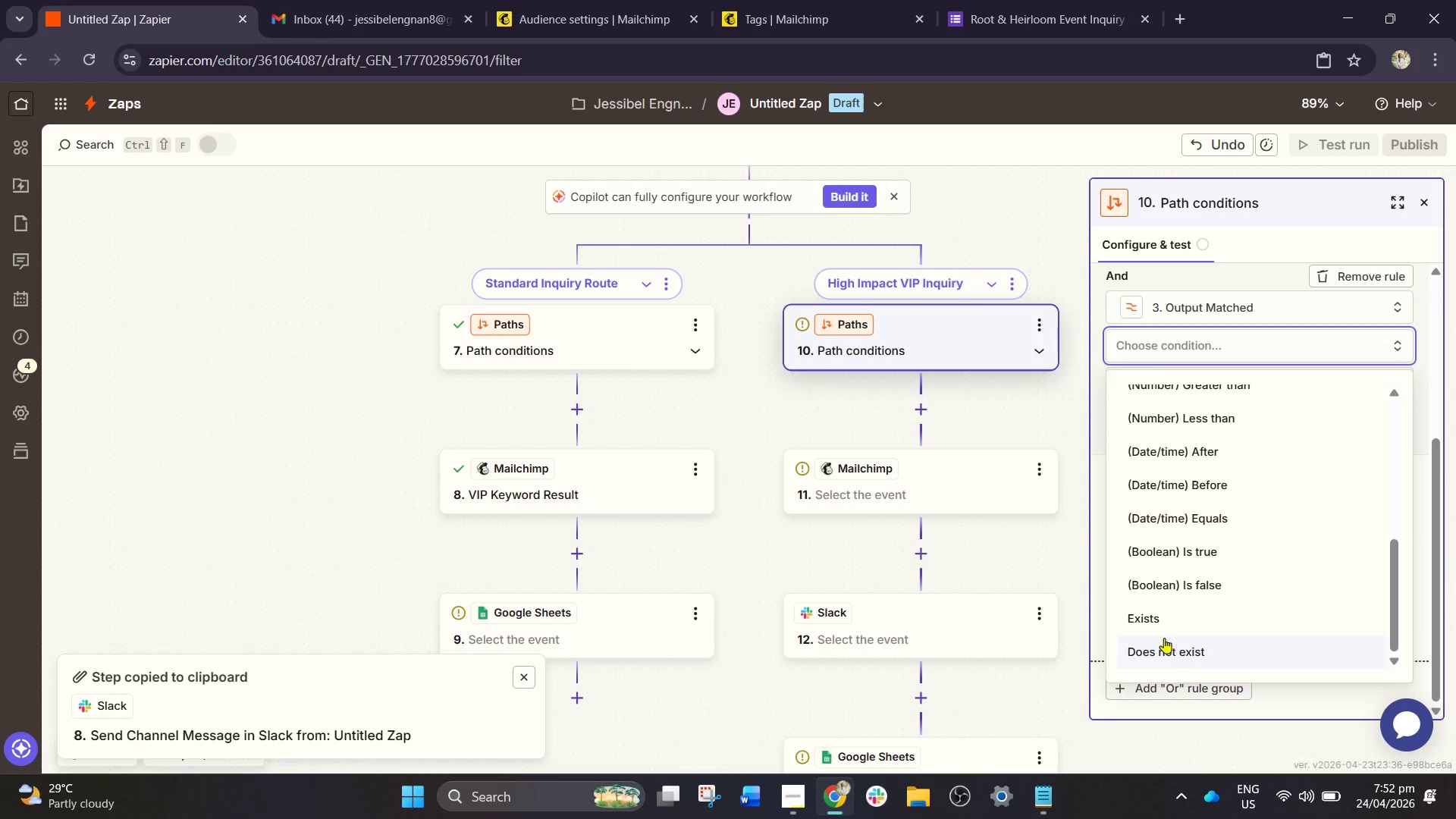 
left_click([1149, 616])
 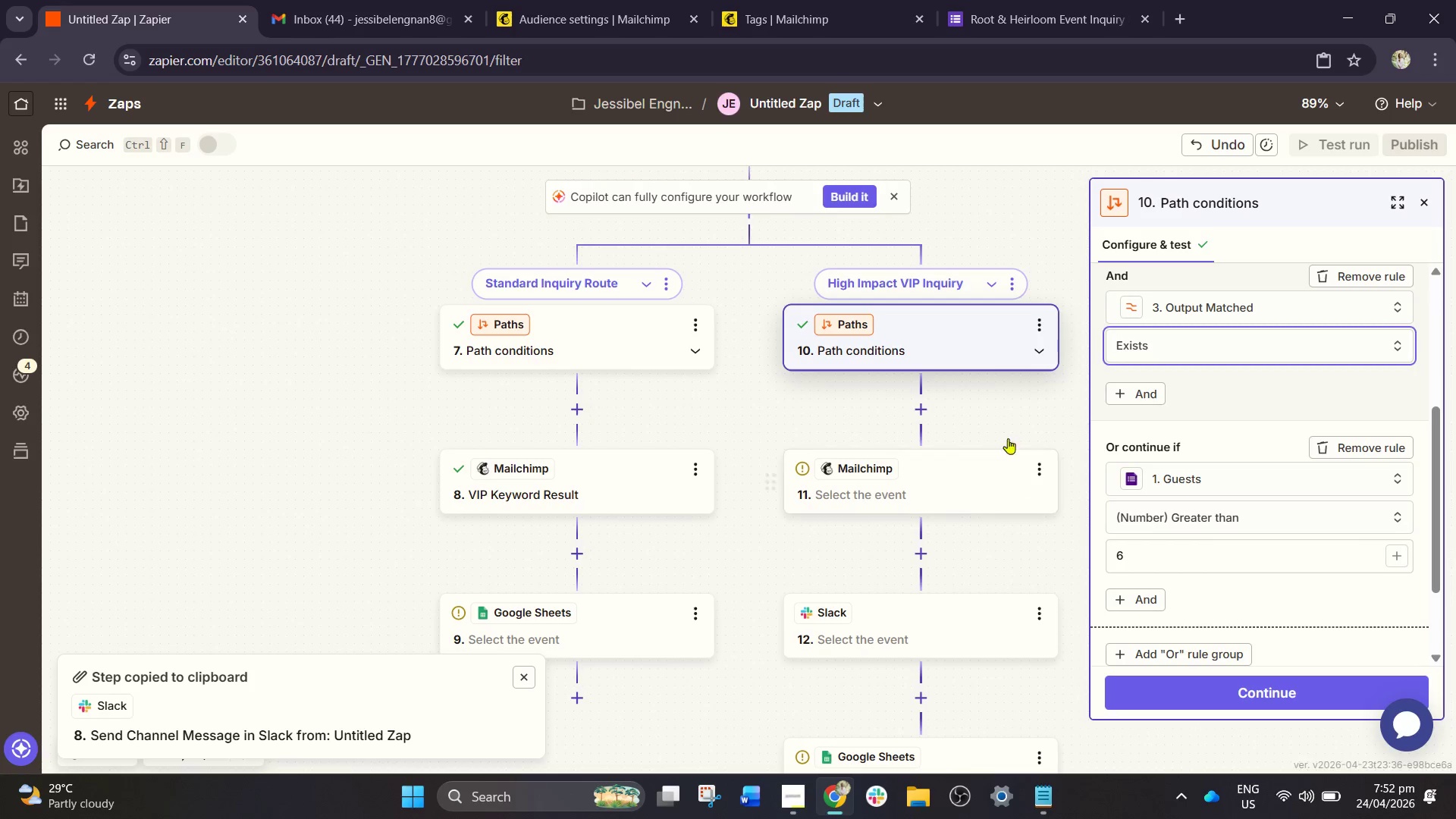 
left_click_drag(start_coordinate=[1012, 407], to_coordinate=[1112, 547])
 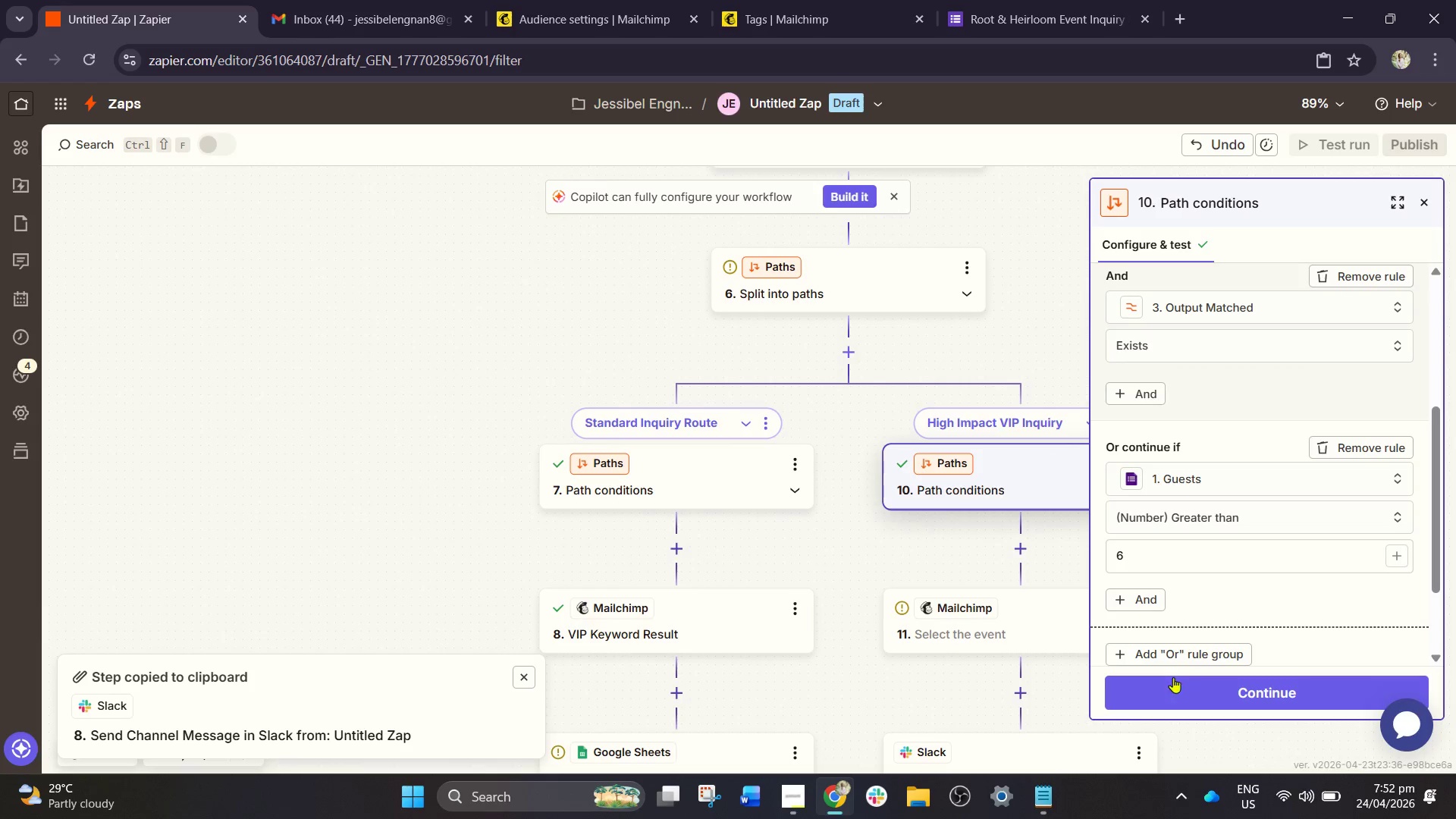 
left_click([1178, 682])
 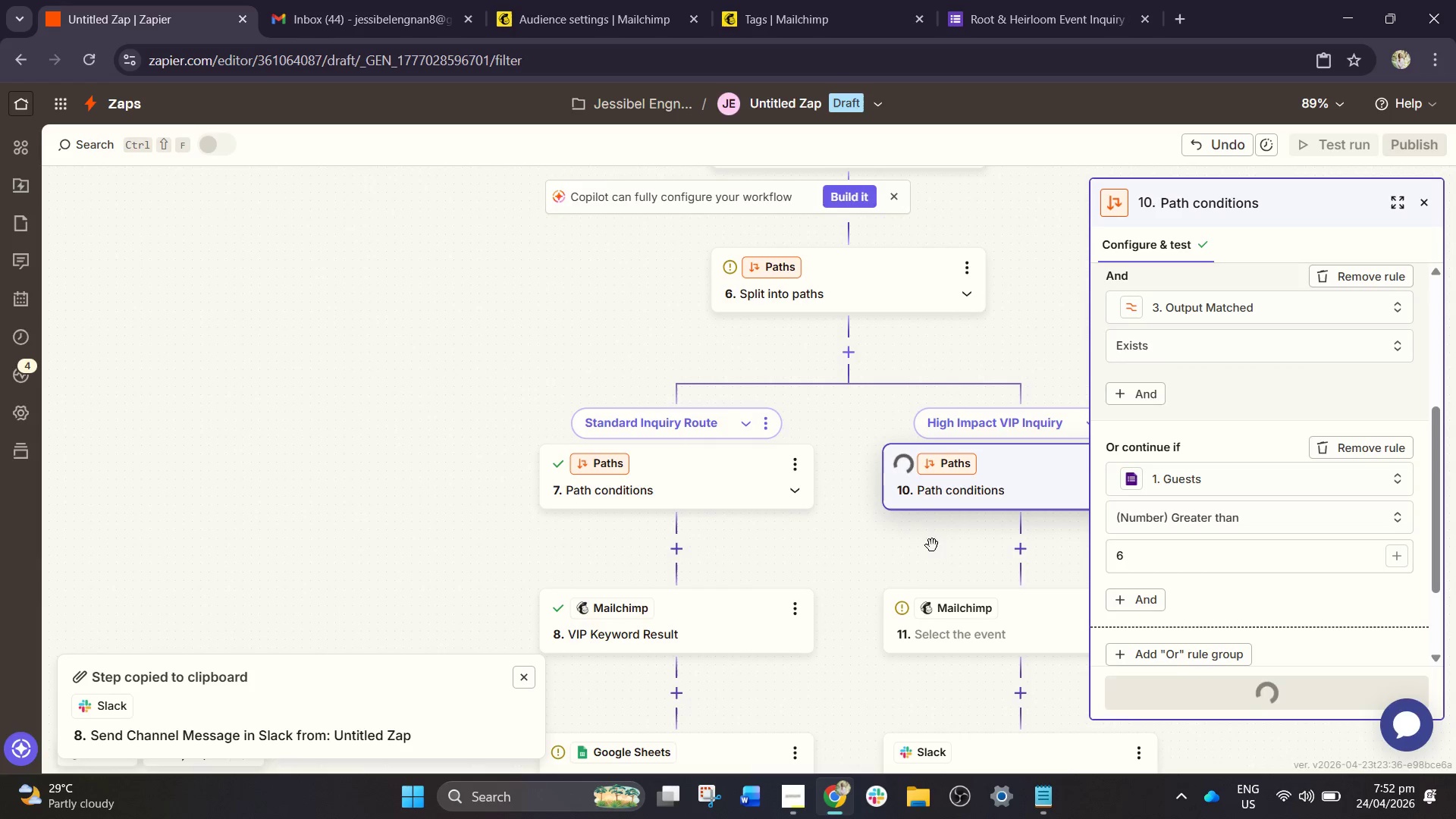 
left_click_drag(start_coordinate=[926, 541], to_coordinate=[770, 354])
 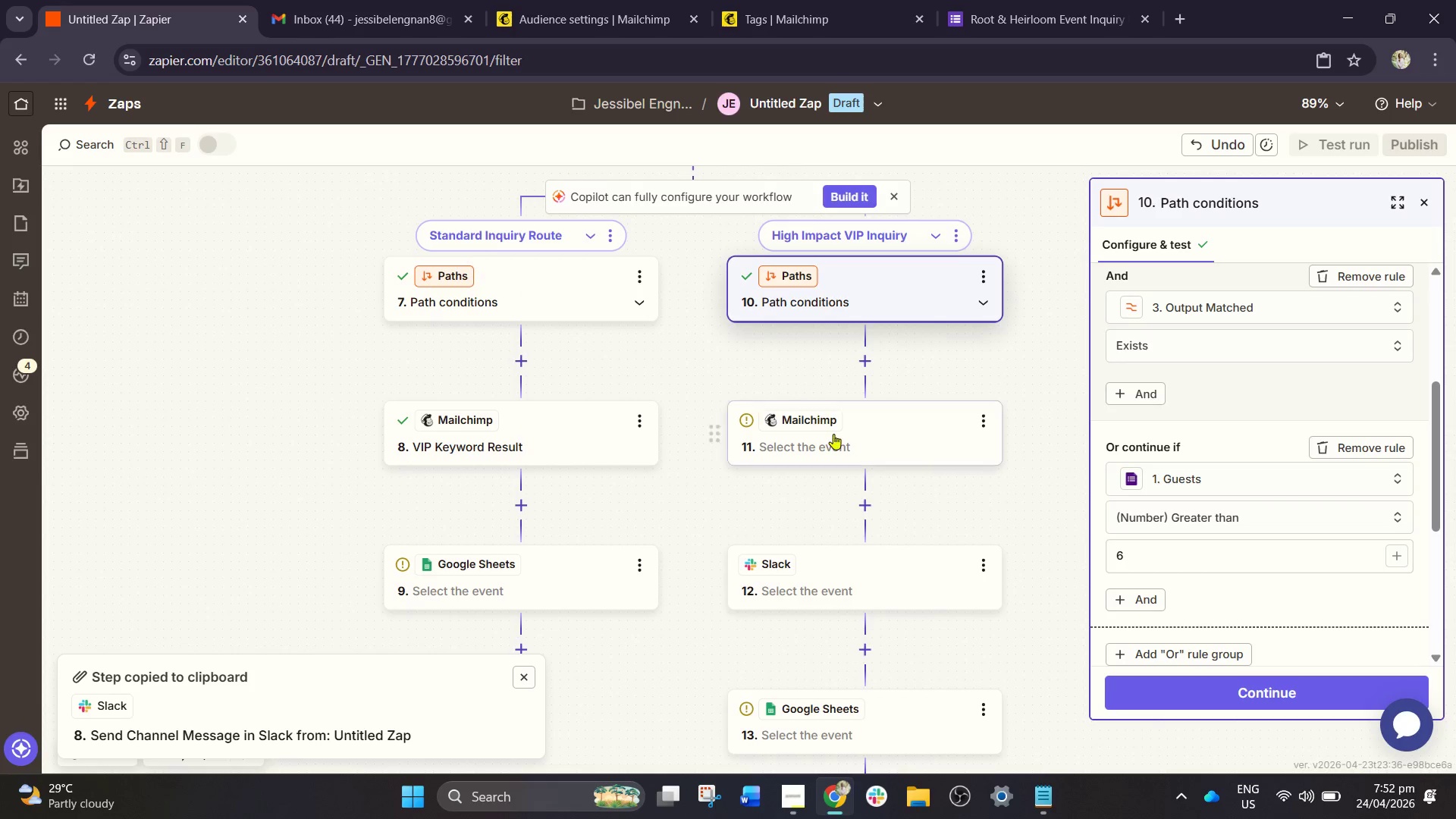 
left_click([833, 434])
 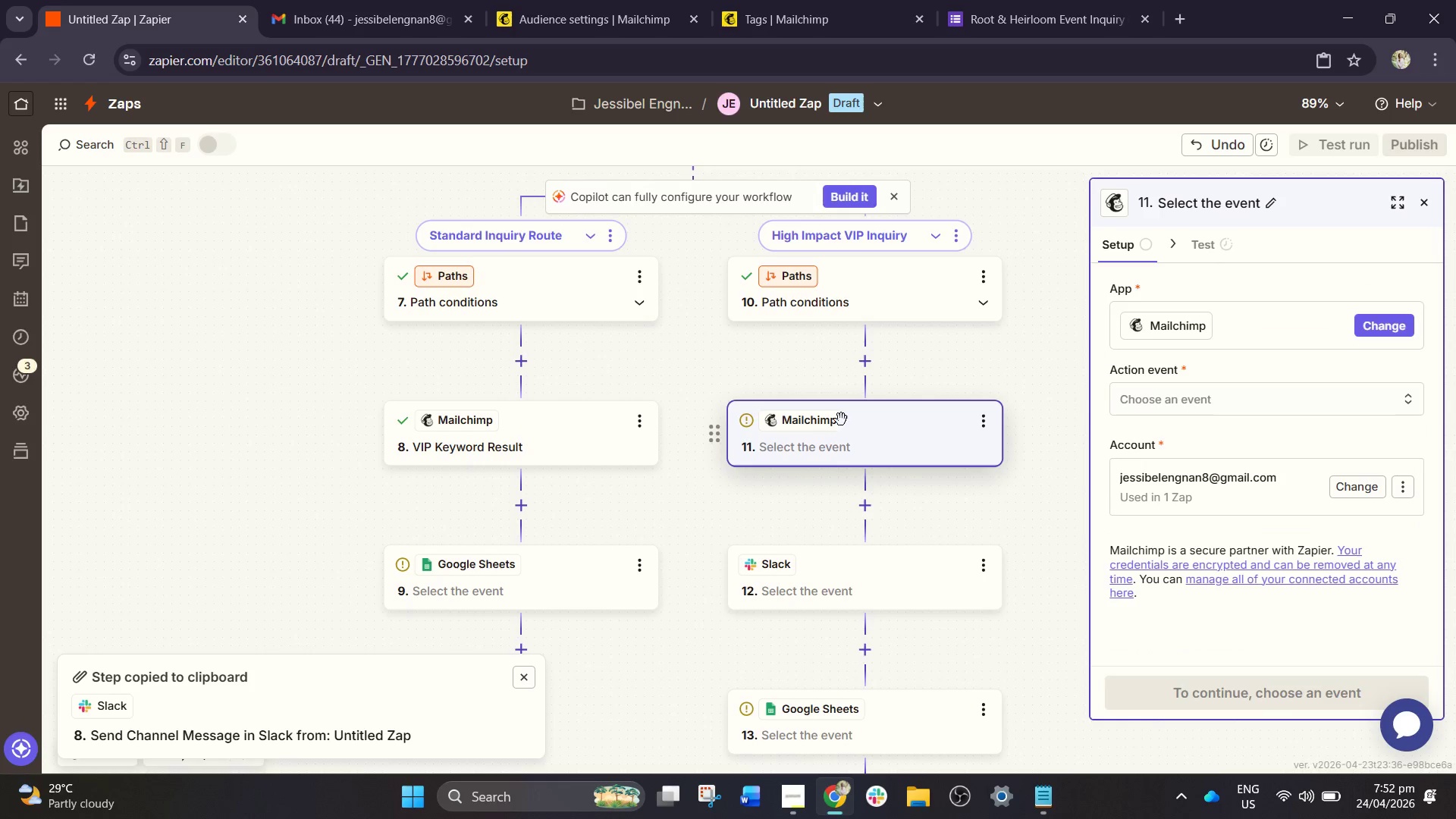 
wait(5.84)
 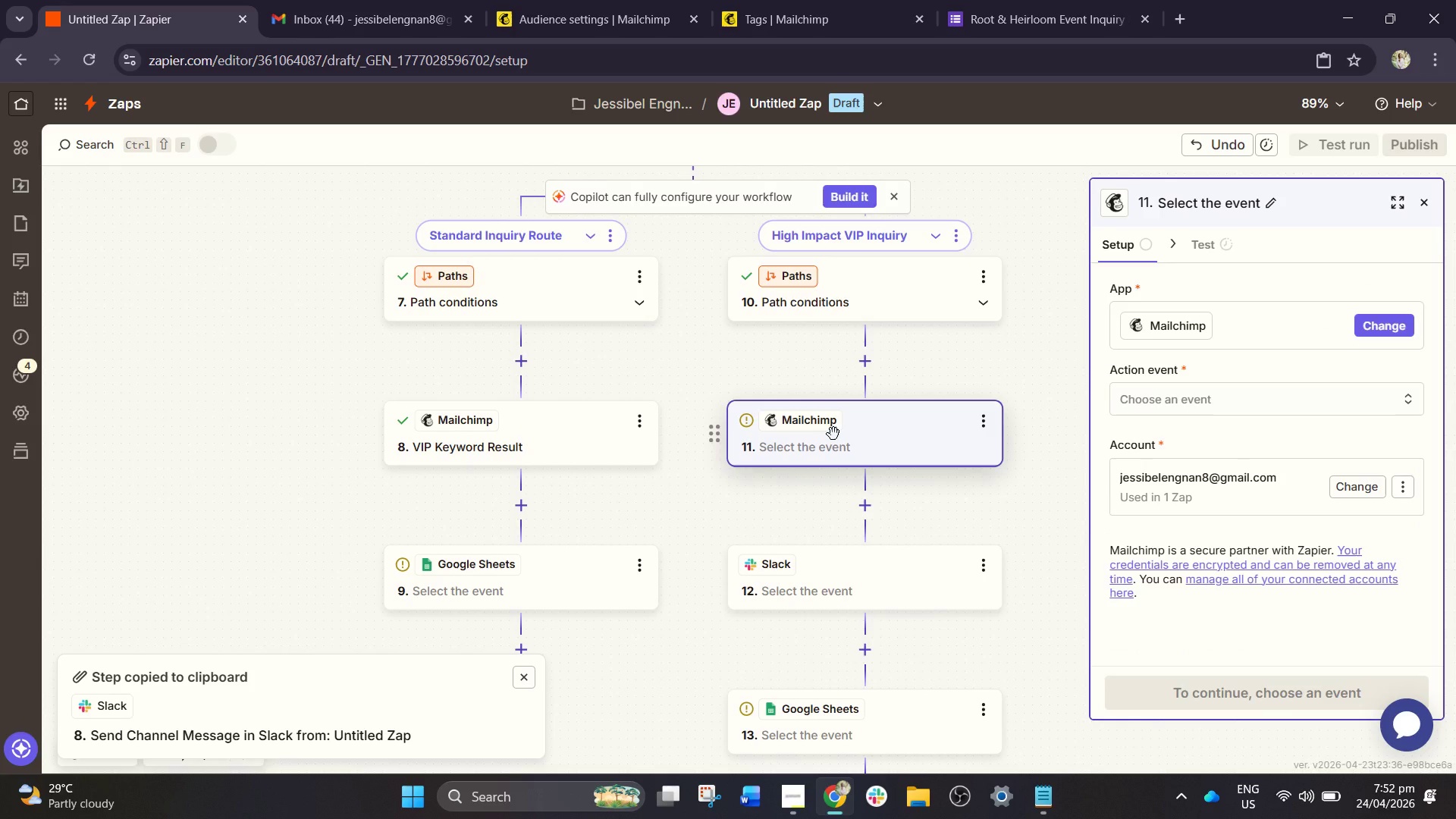 
left_click([1167, 414])
 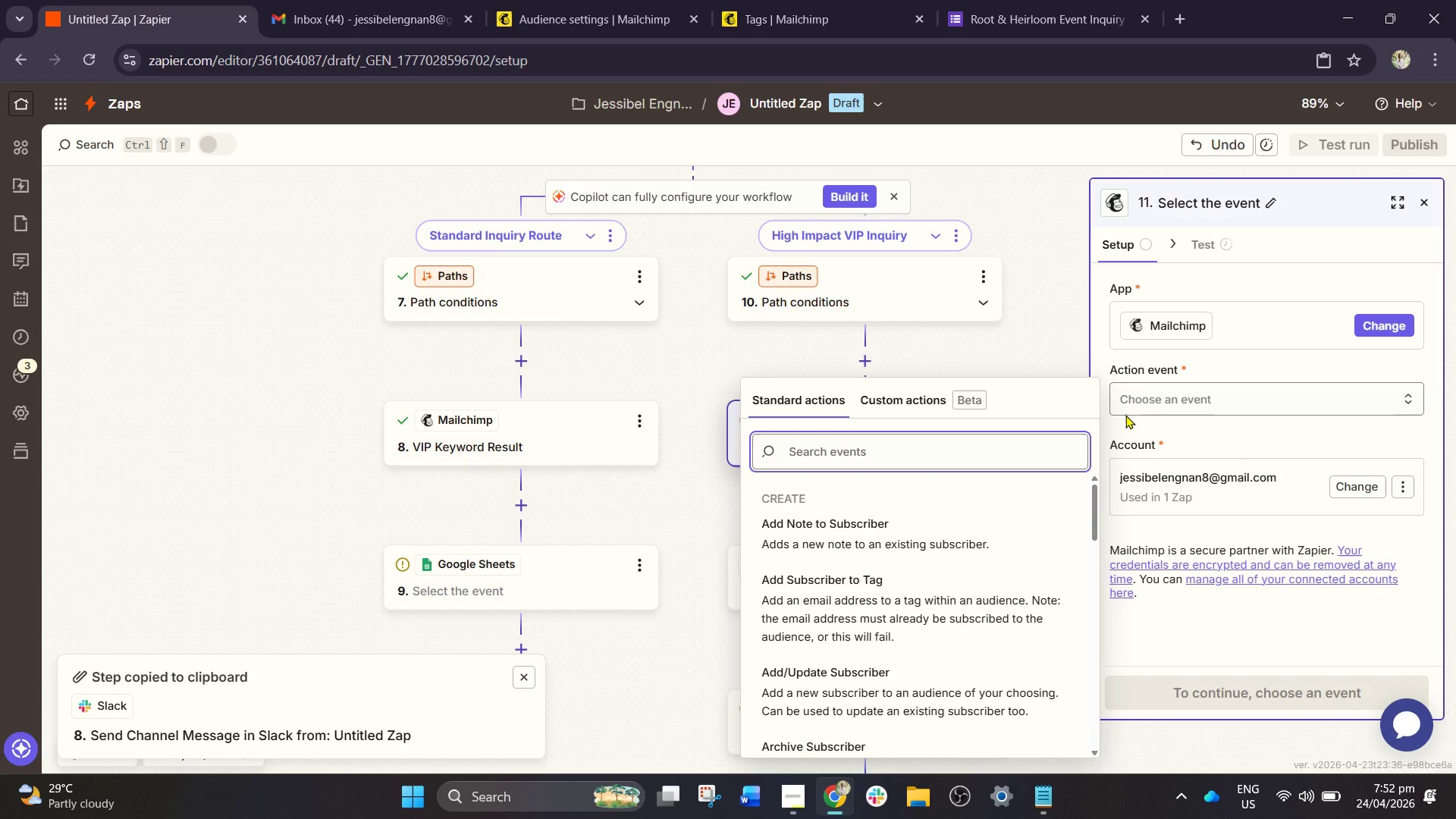 
type(add t)
 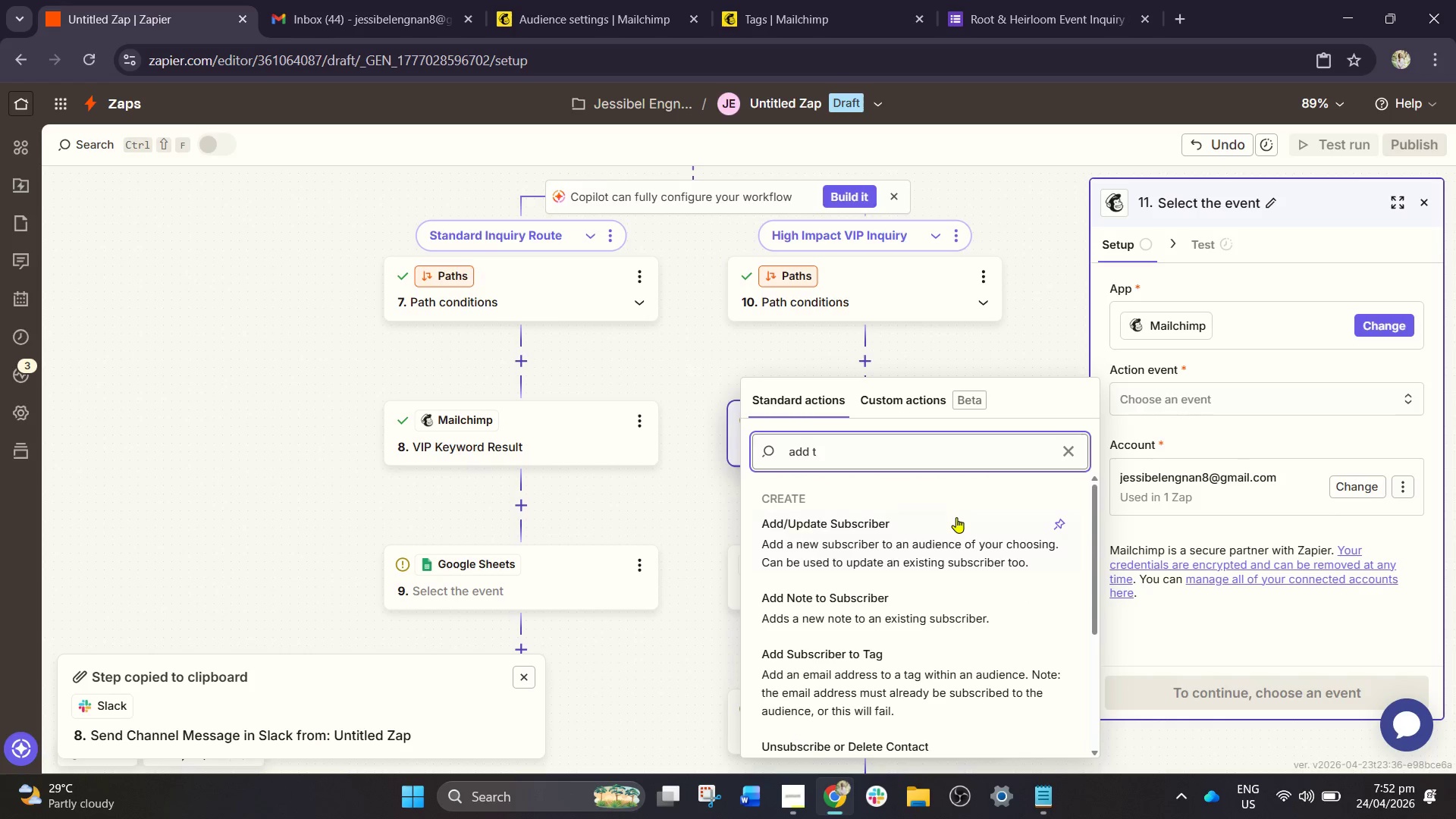 
key(A)
 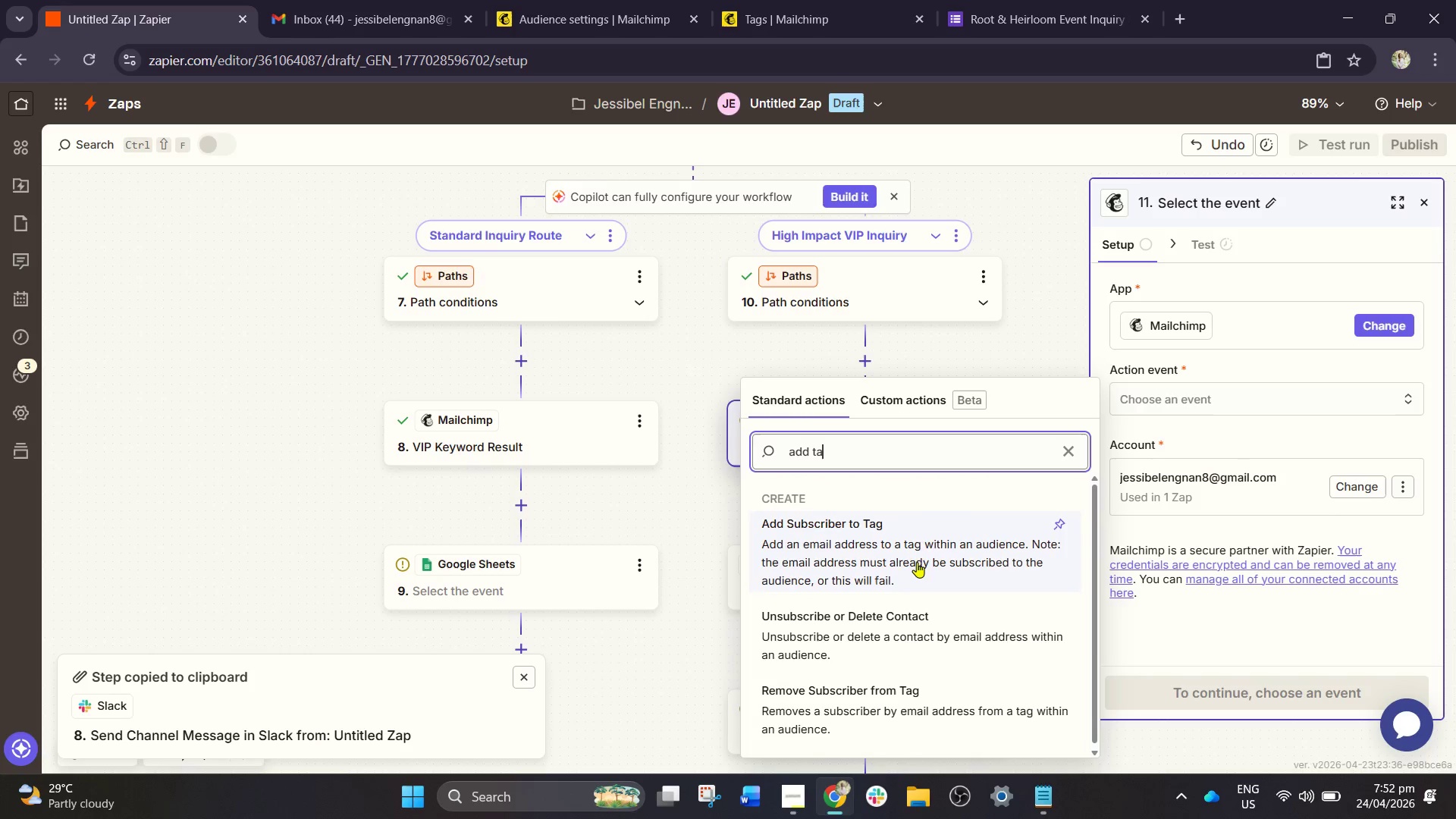 
left_click([910, 562])
 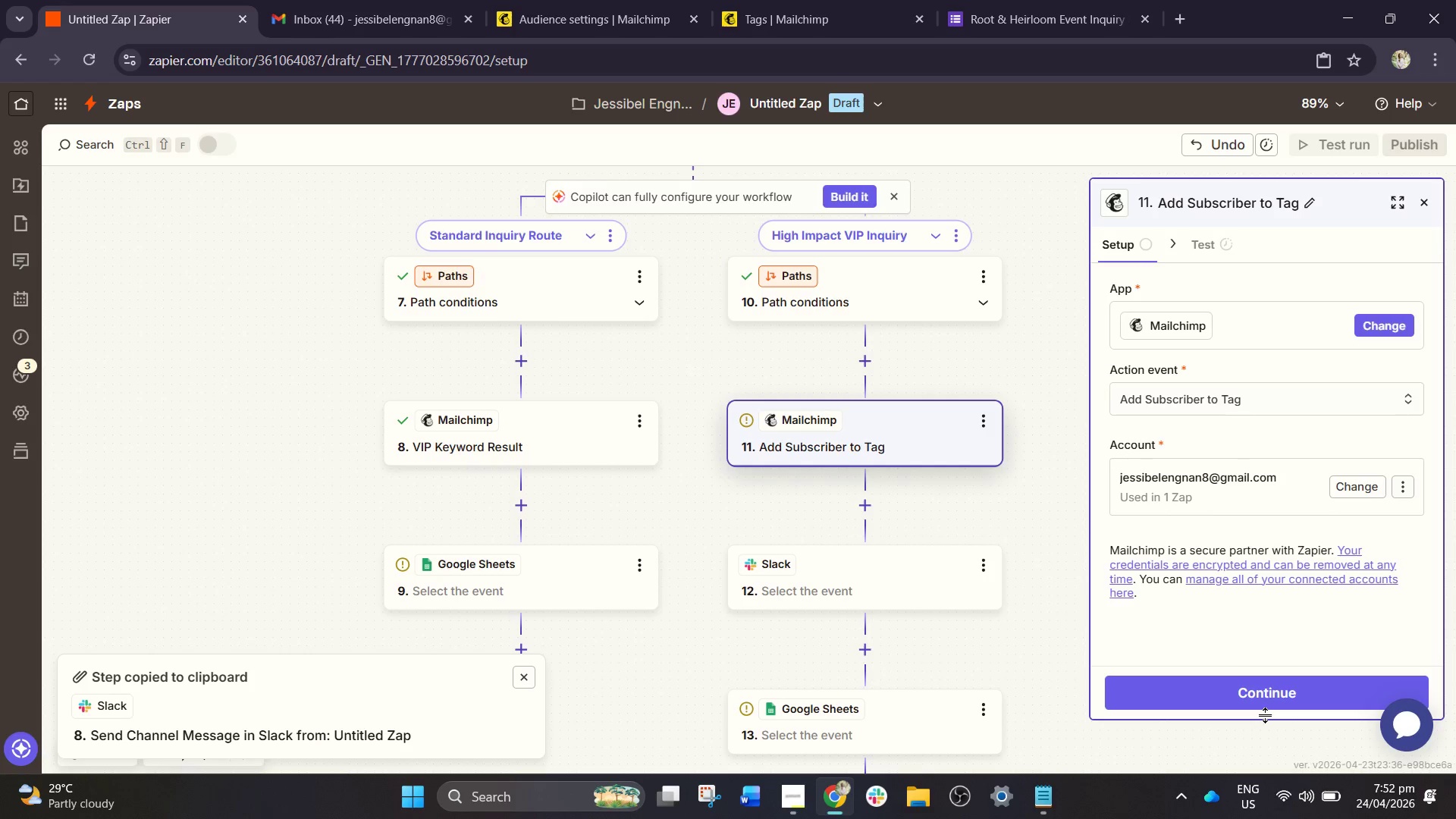 
double_click([1251, 682])
 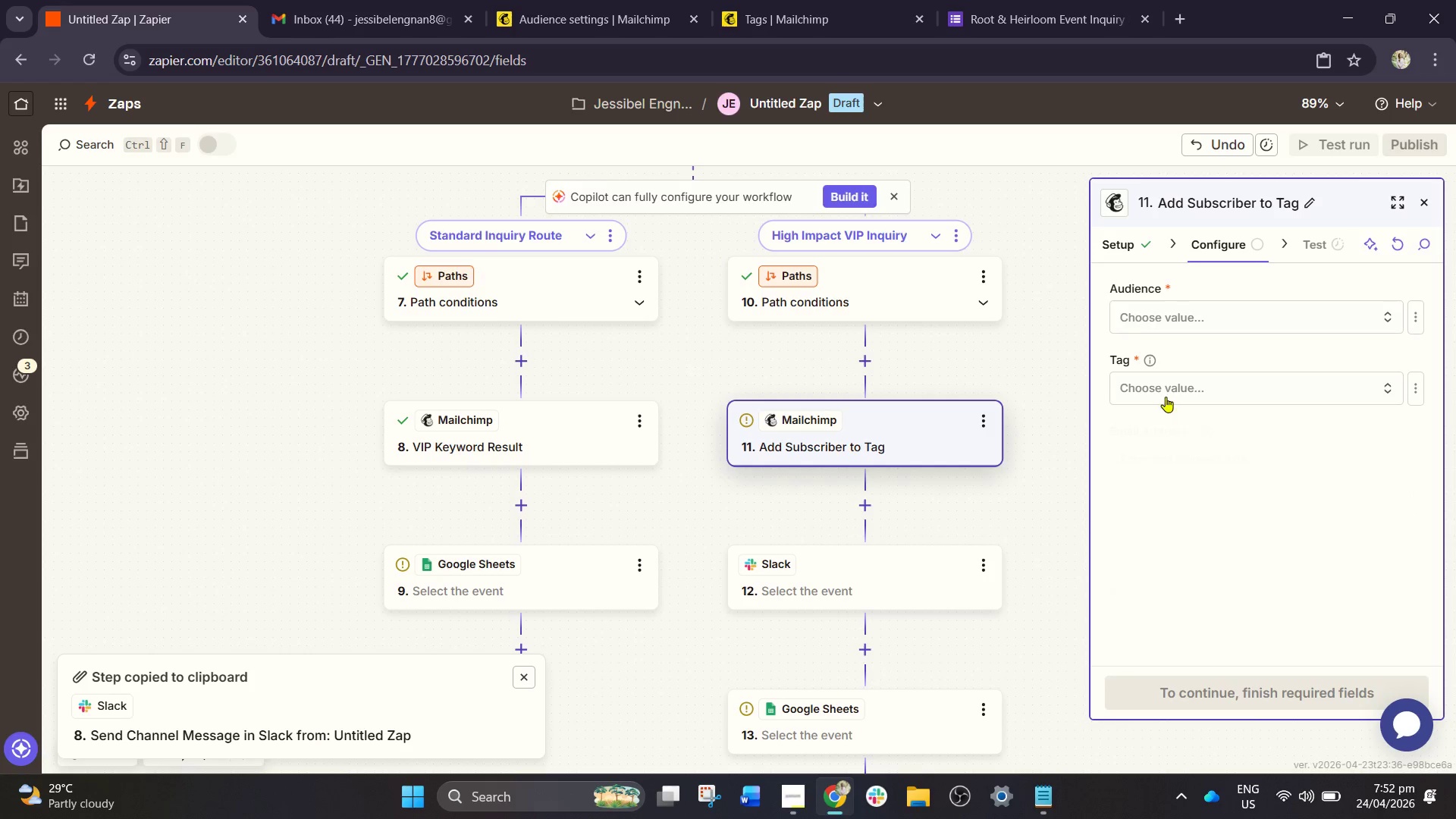 
left_click([1176, 331])
 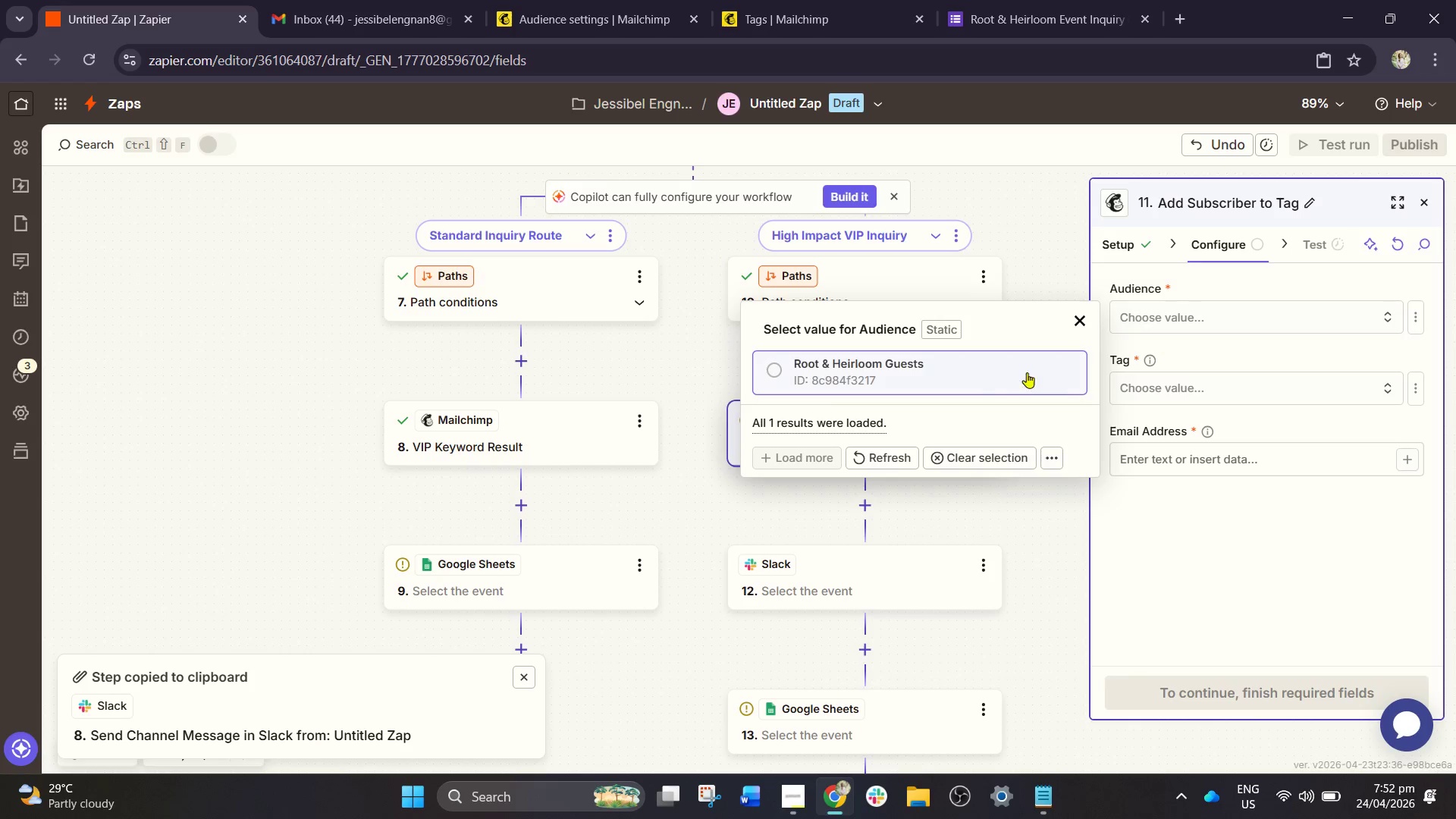 
left_click([963, 378])
 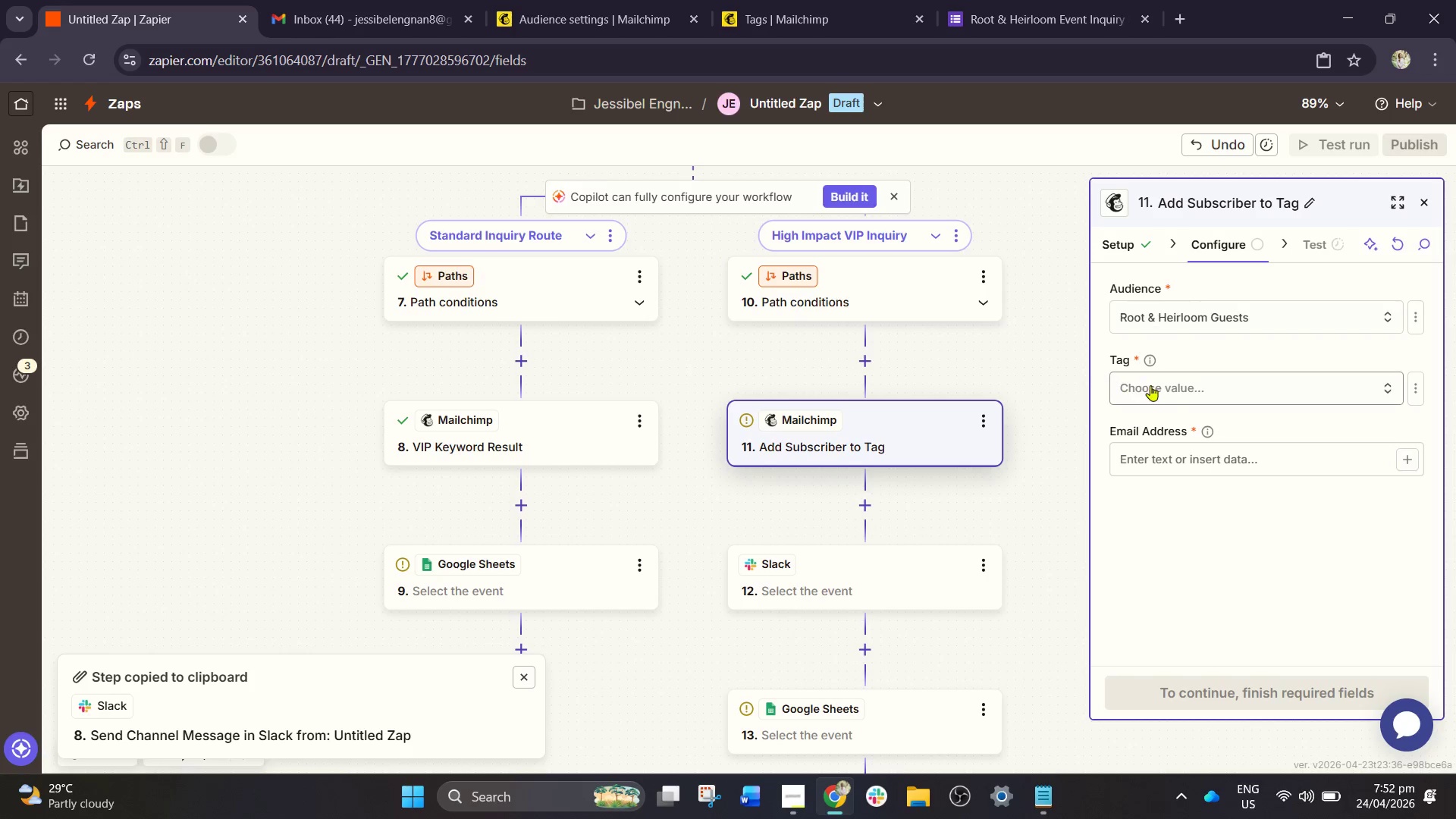 
left_click([1176, 388])
 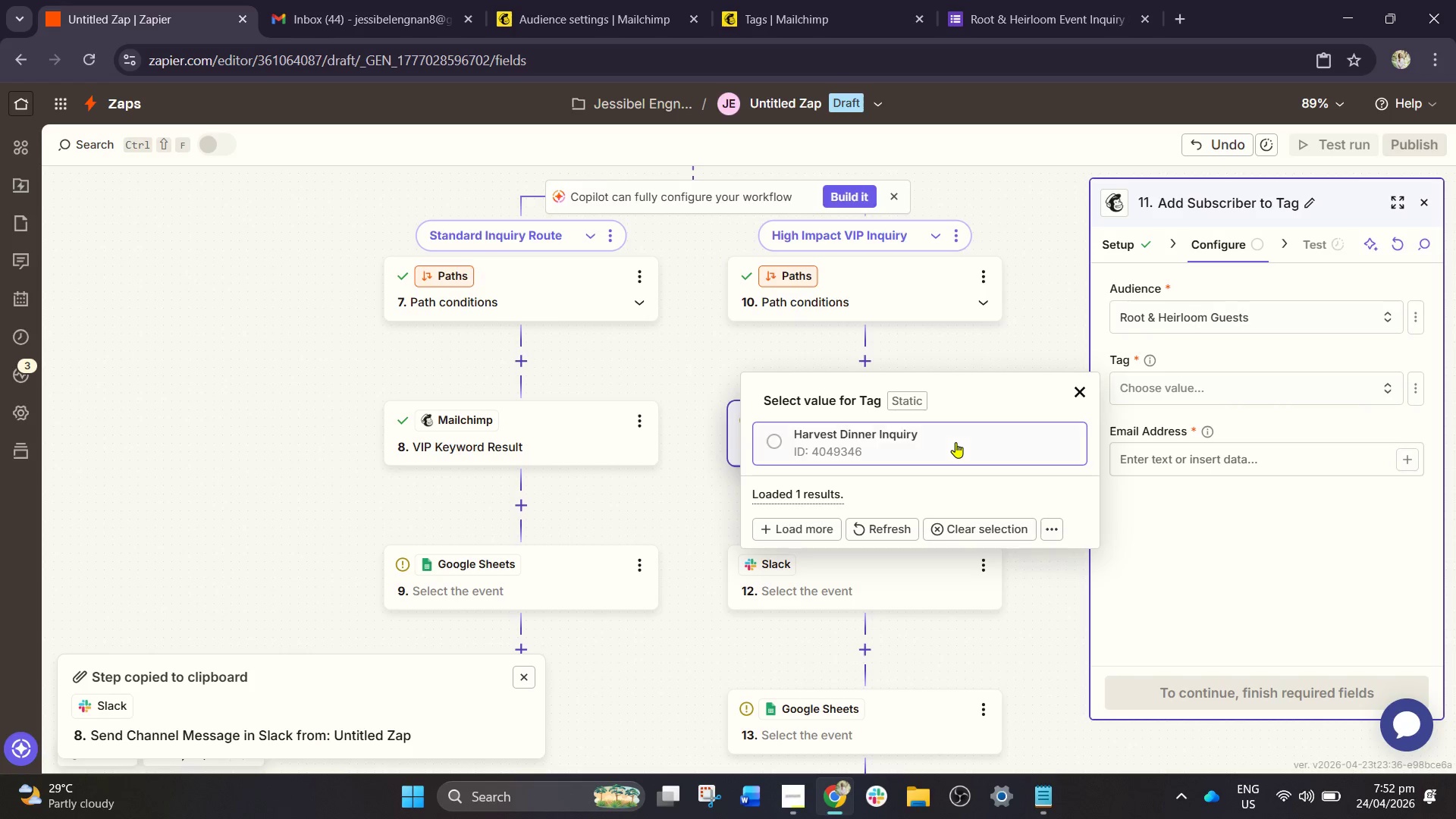 
left_click([941, 446])
 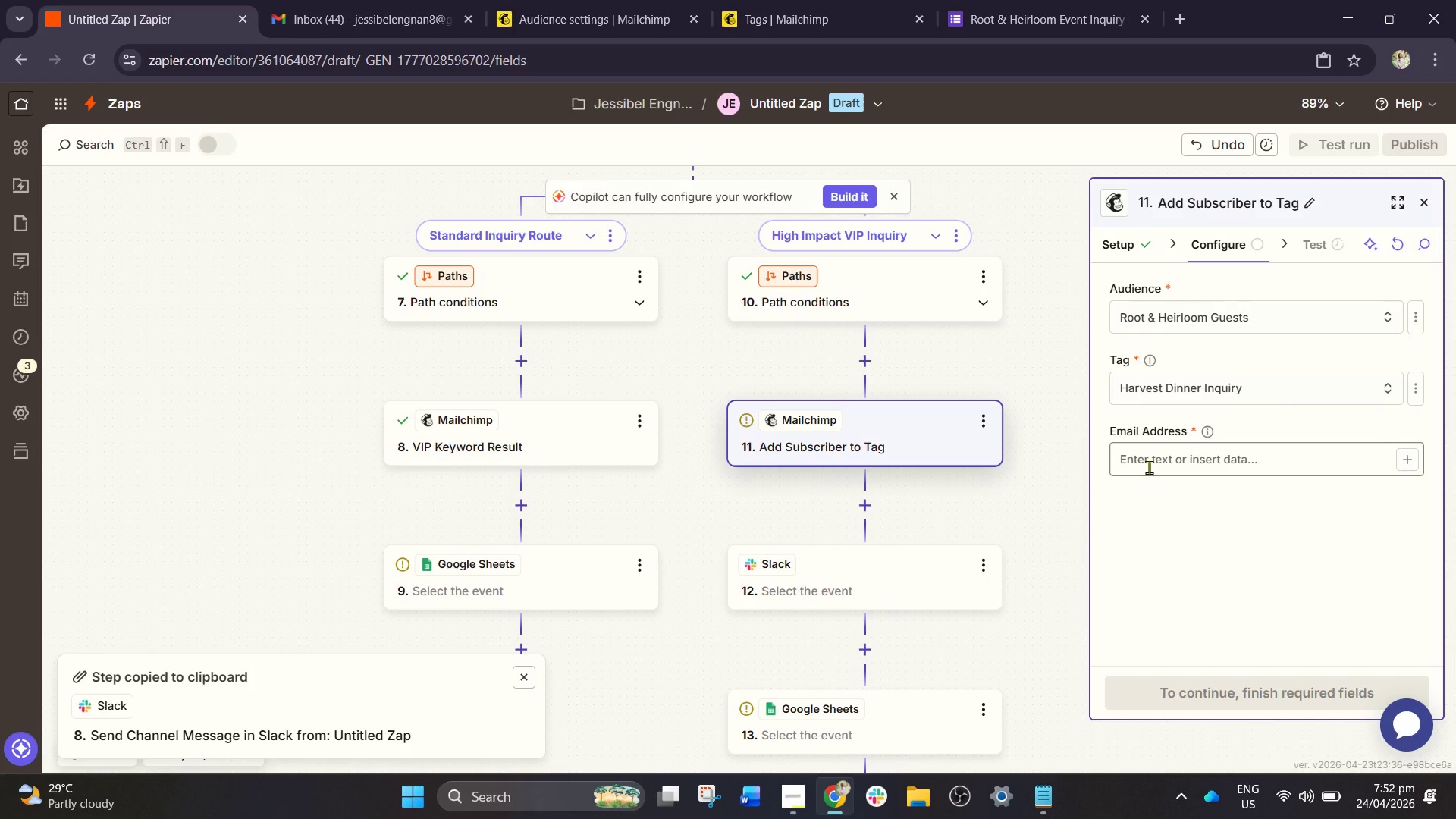 
wait(8.55)
 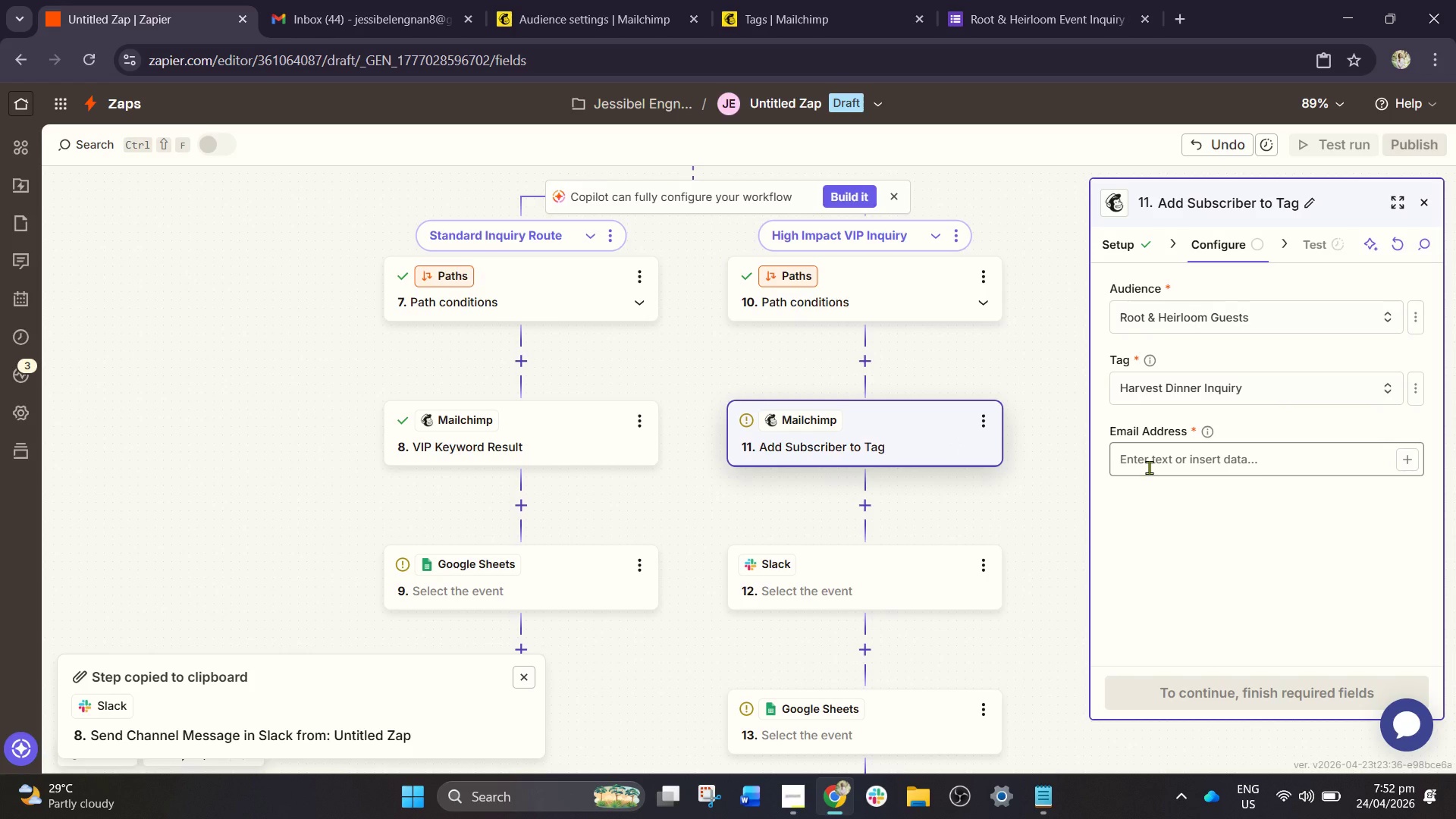 
left_click([1169, 457])
 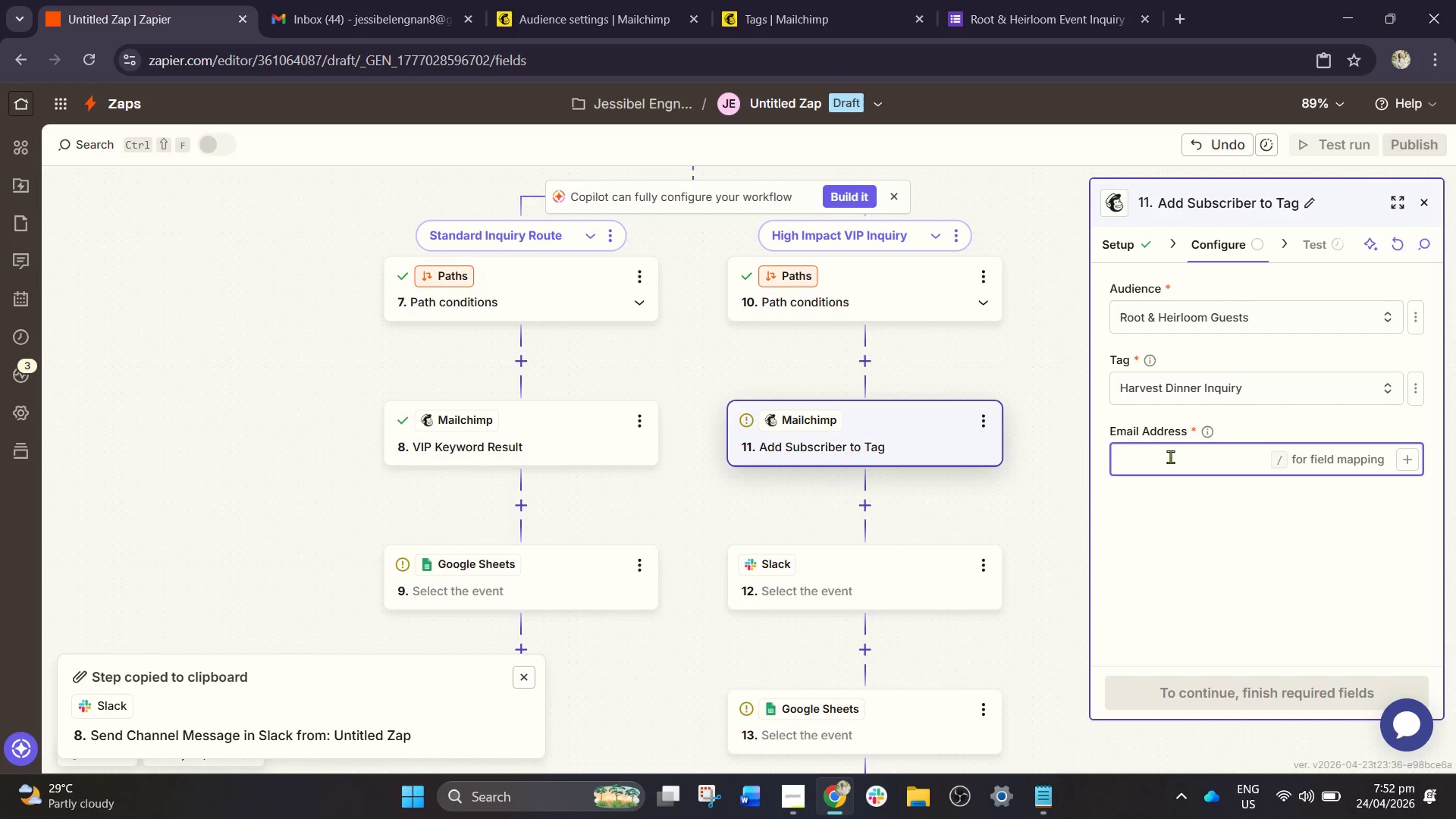 
key(Slash)
 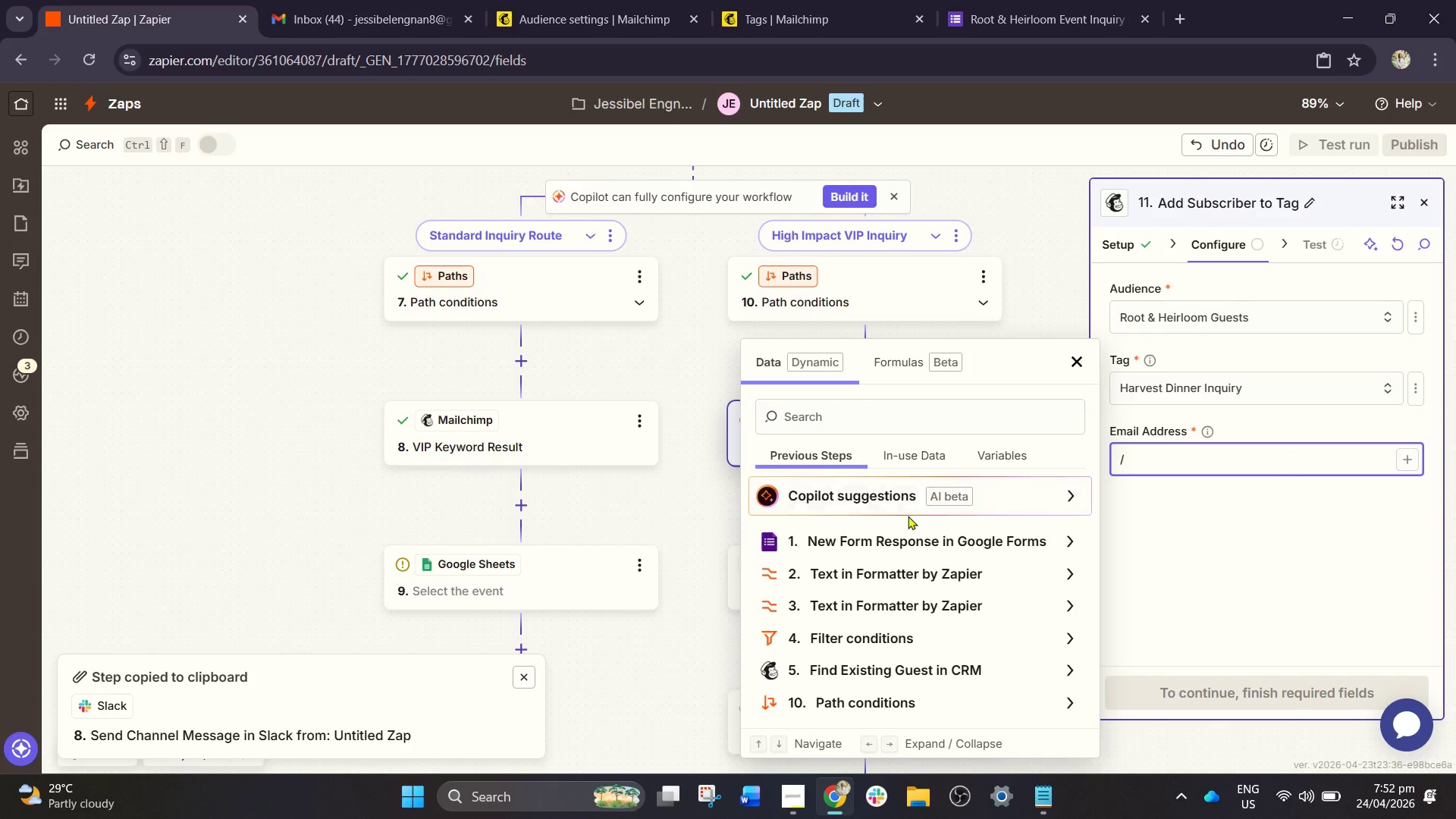 
left_click([894, 532])
 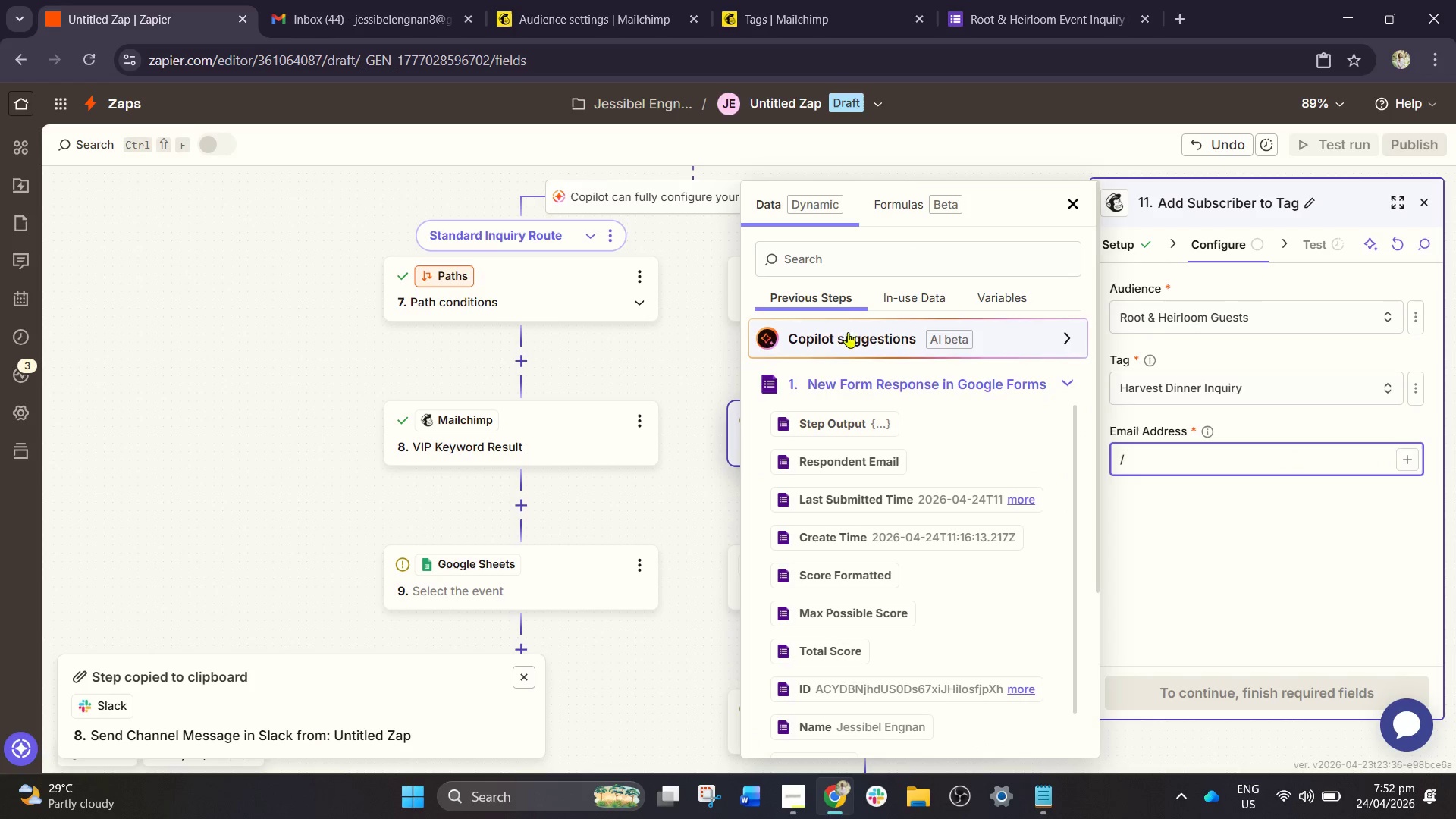 
left_click([850, 260])
 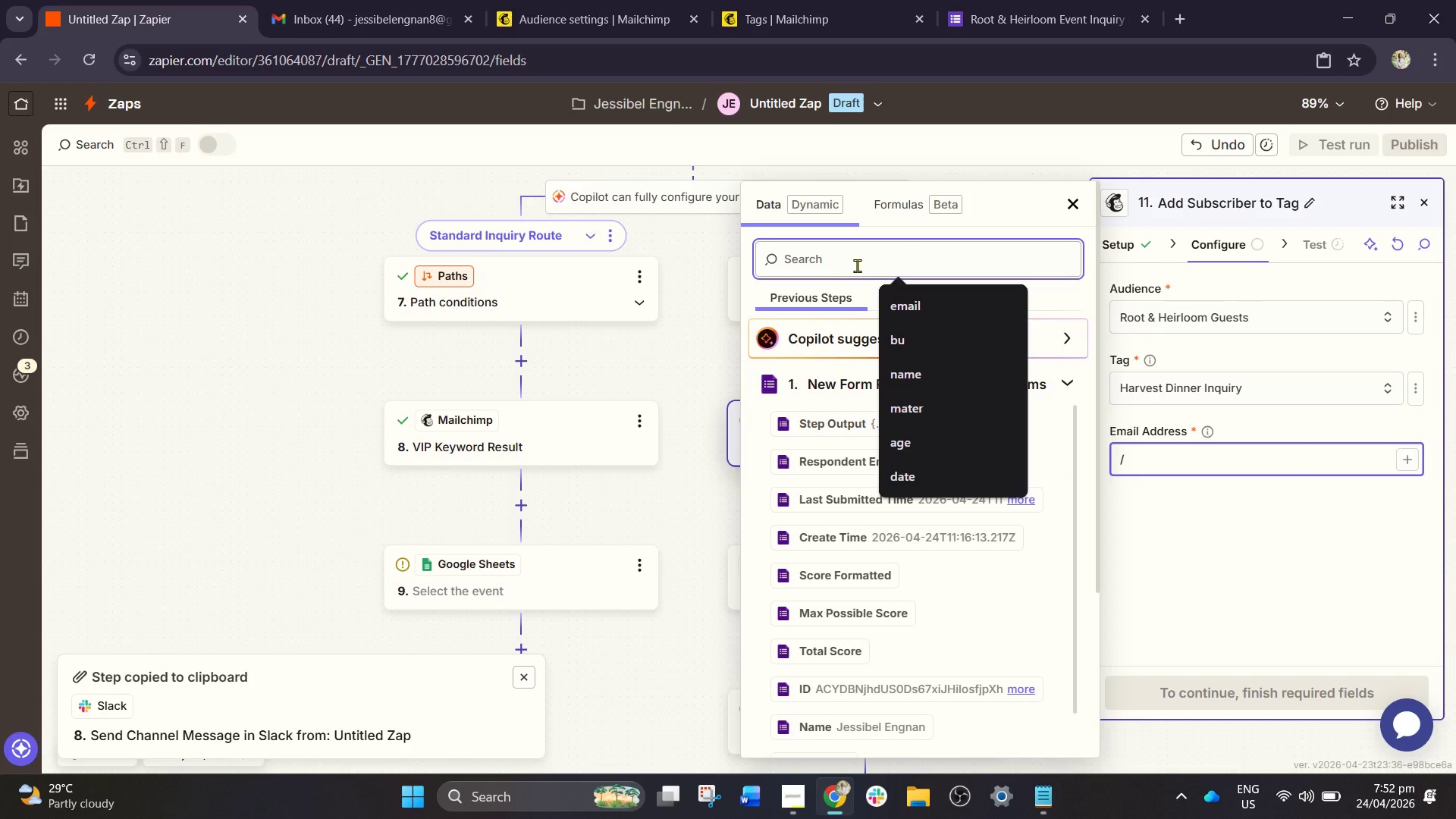 
key(E)
 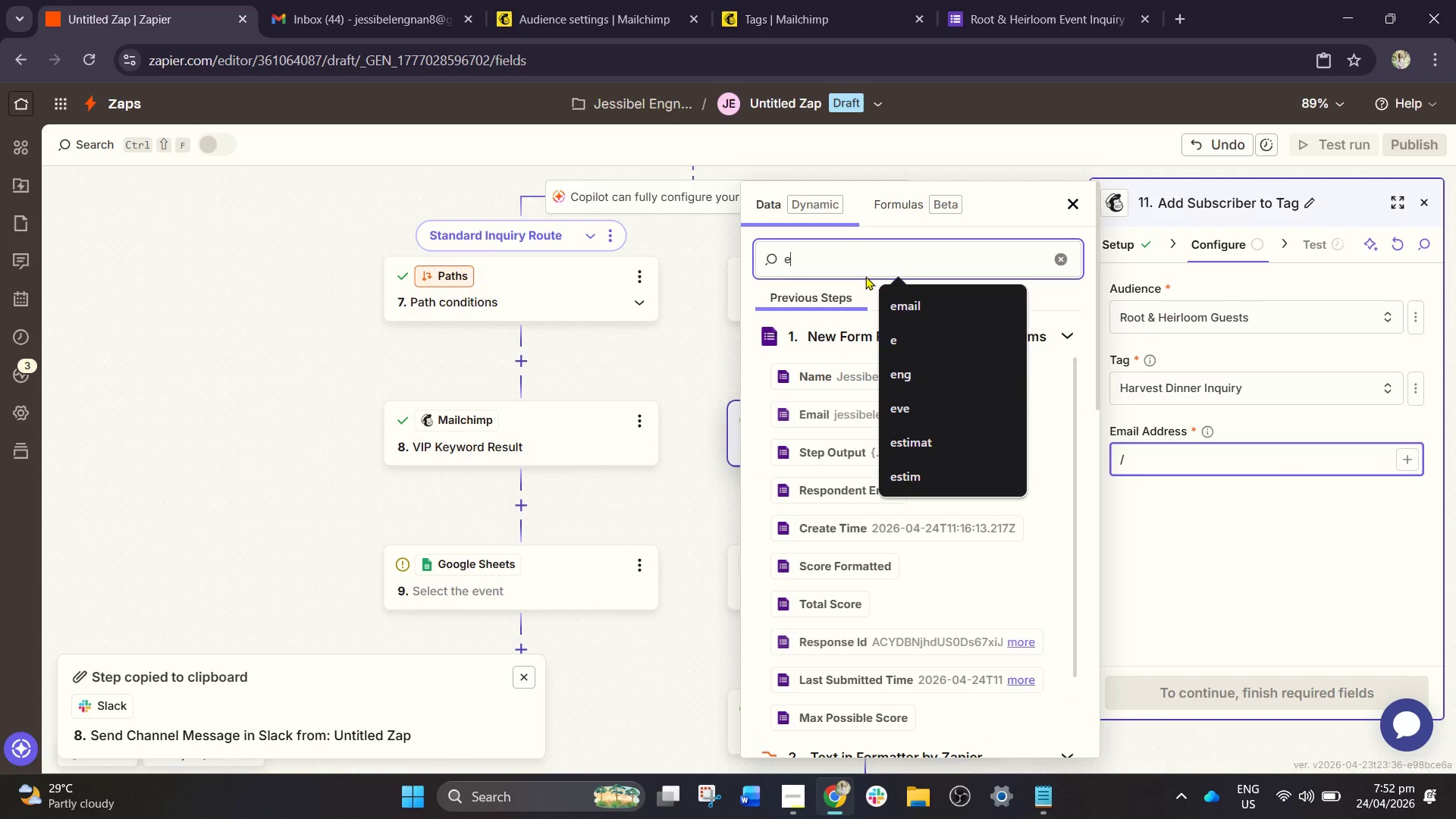 
key(M)
 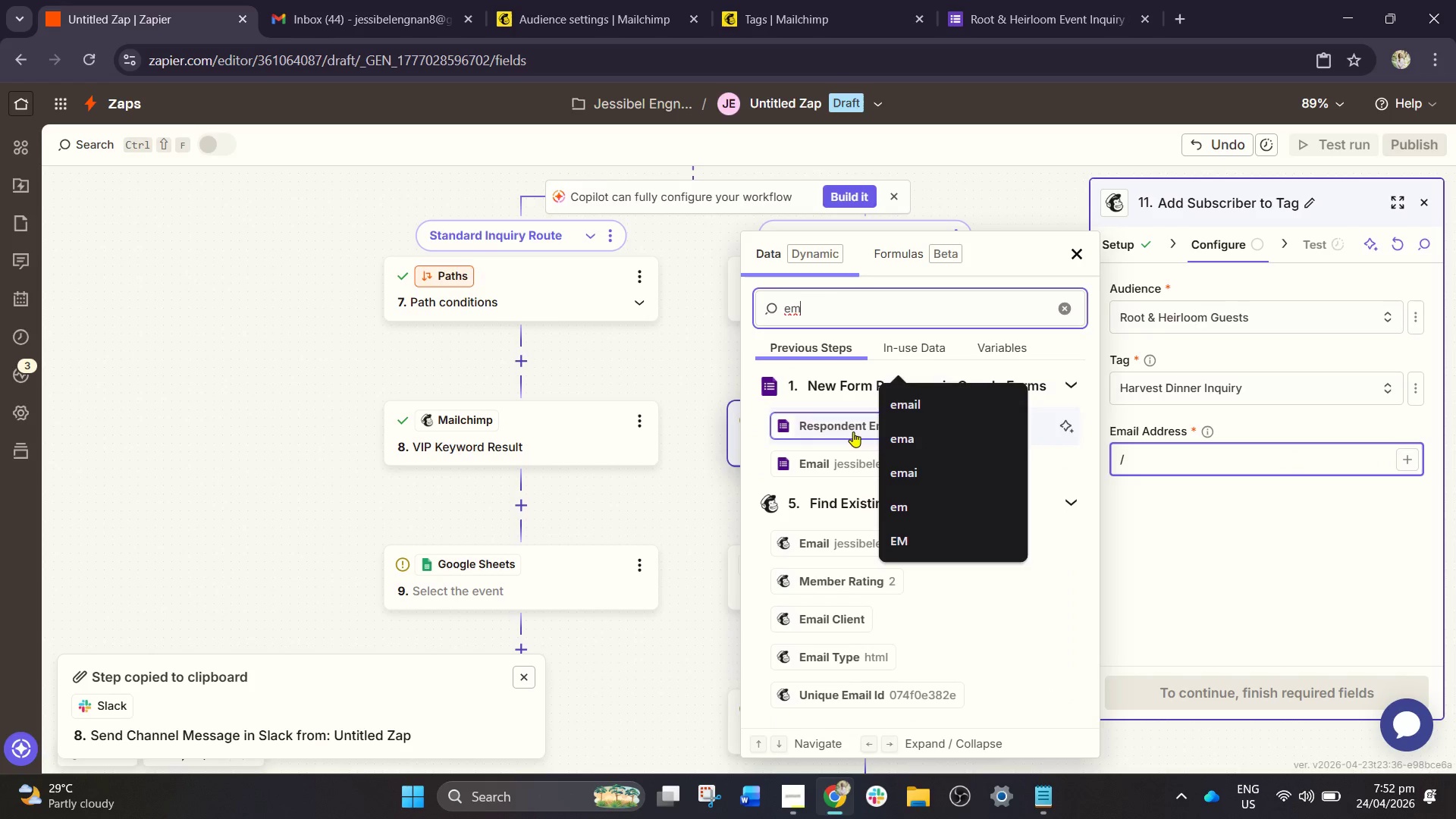 
left_click([851, 466])
 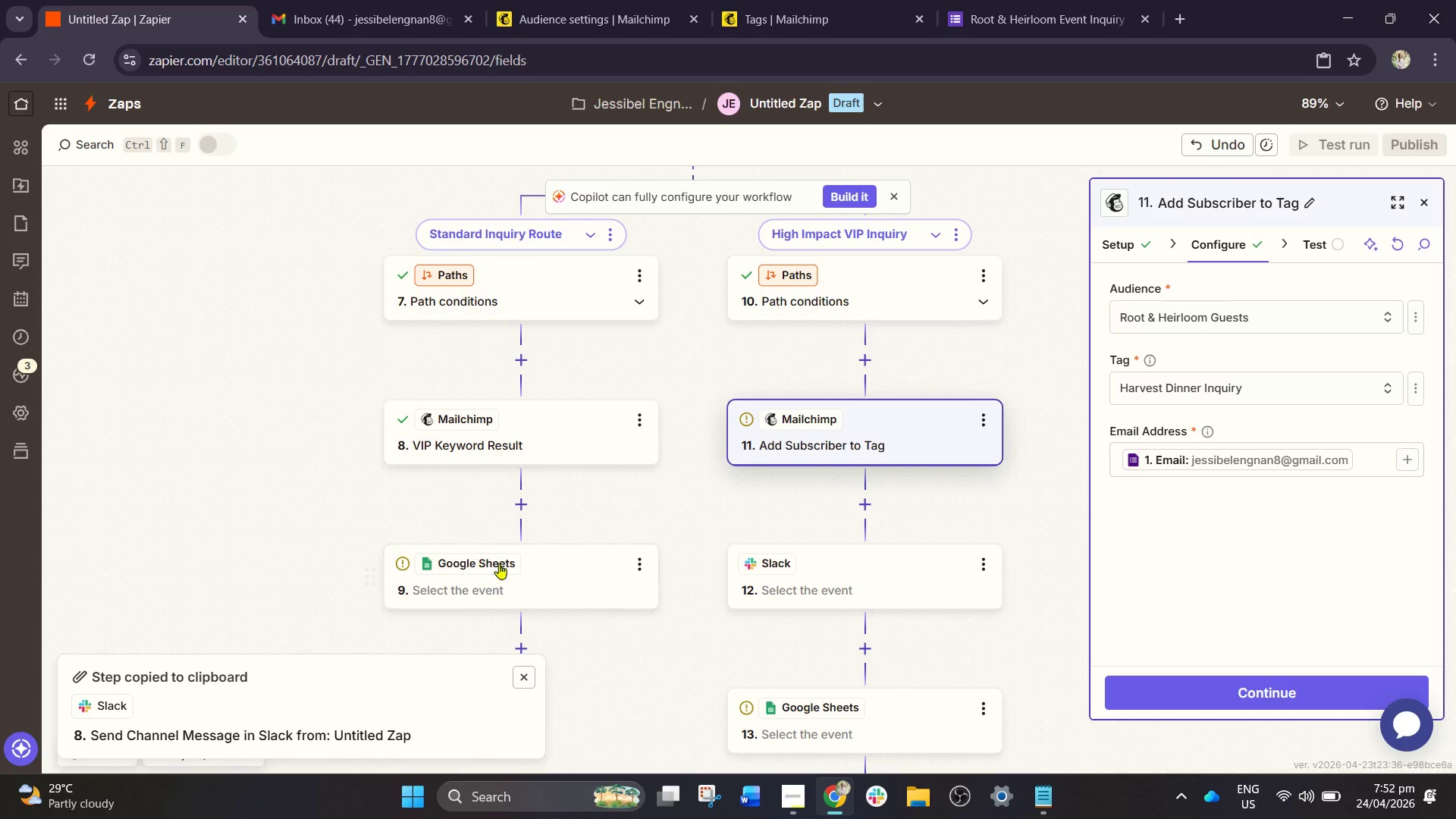 
left_click([572, 447])
 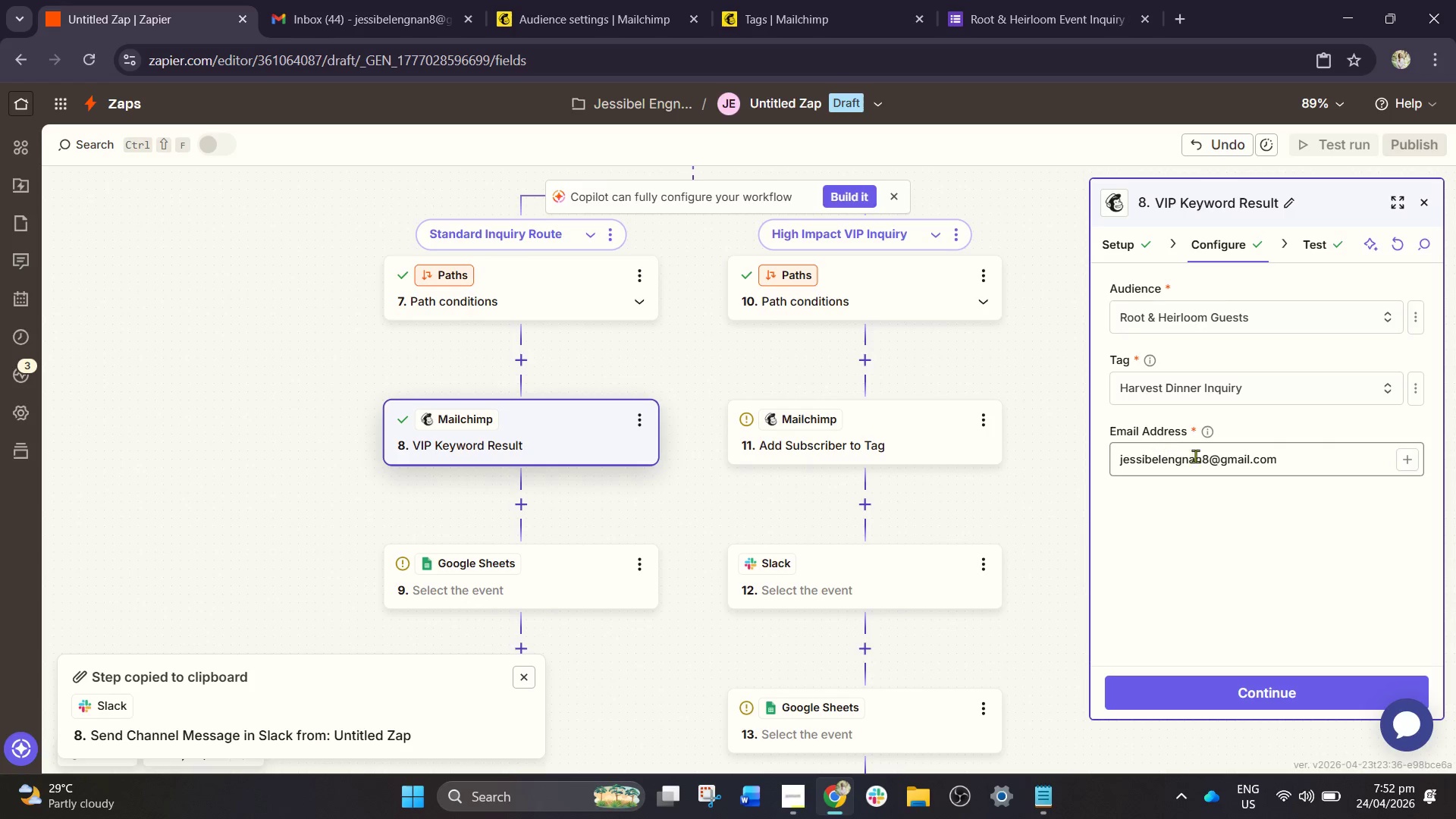 
left_click_drag(start_coordinate=[1317, 467], to_coordinate=[613, 472])
 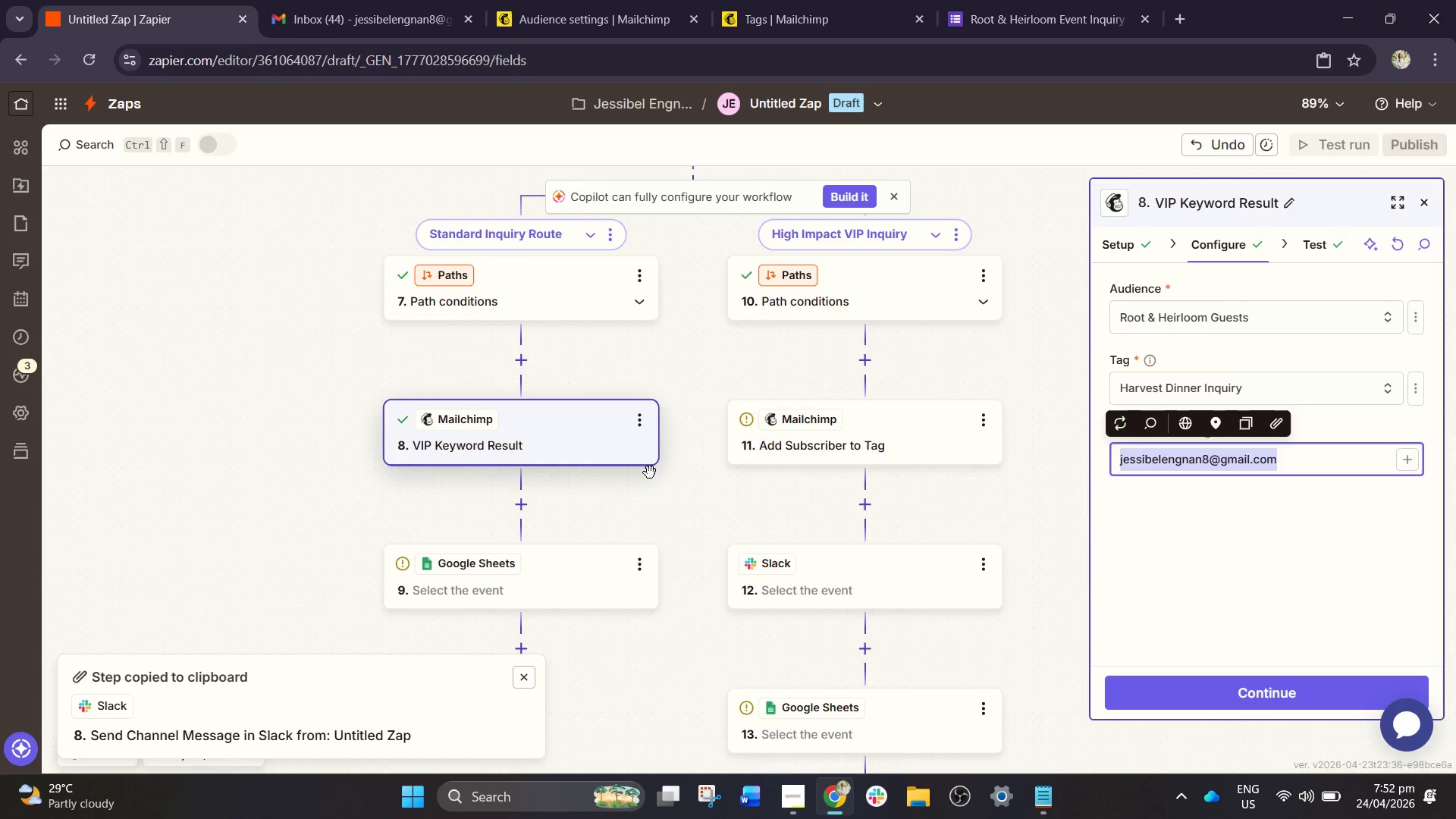 
key(Backspace)
 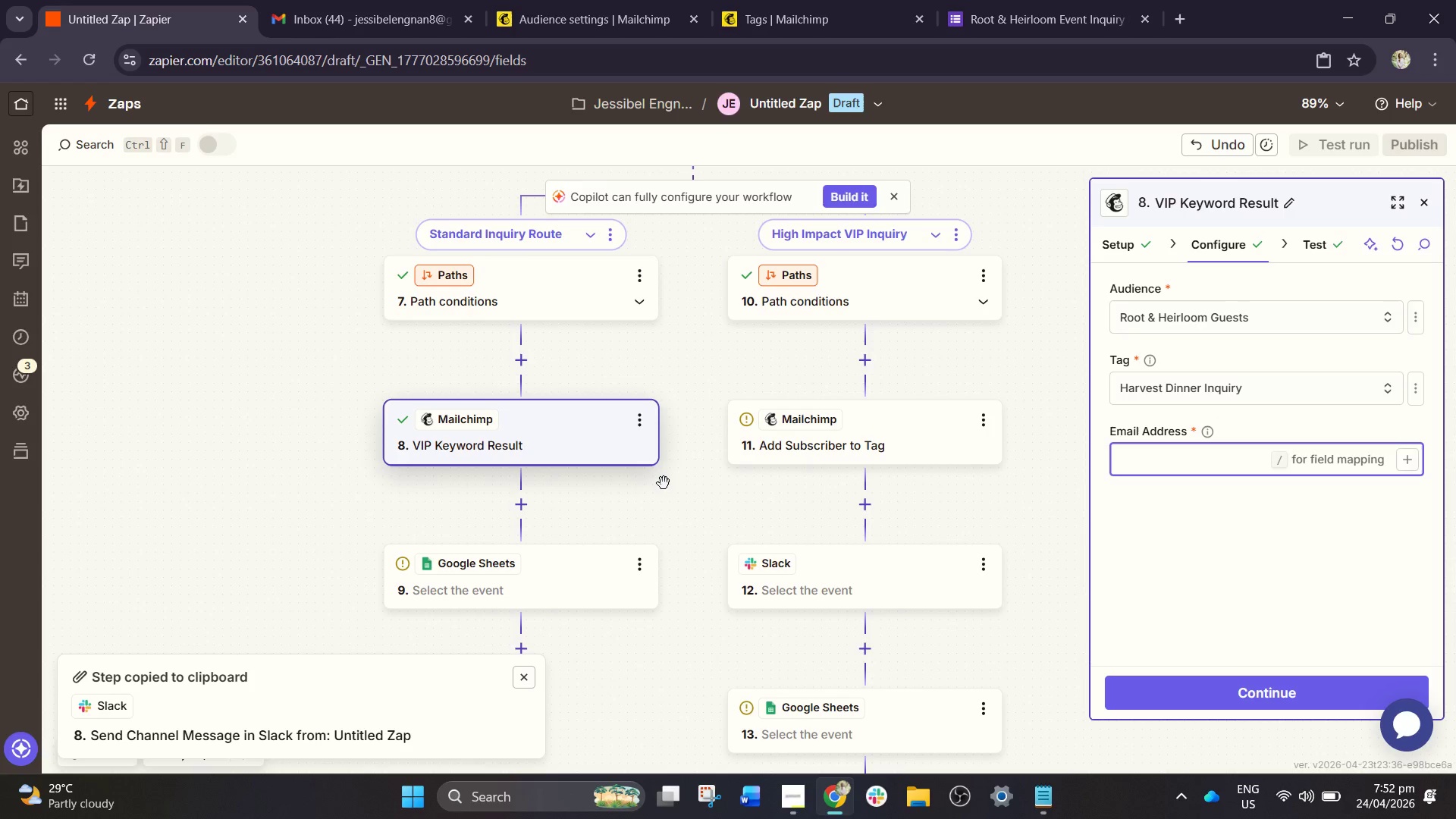 
key(Slash)
 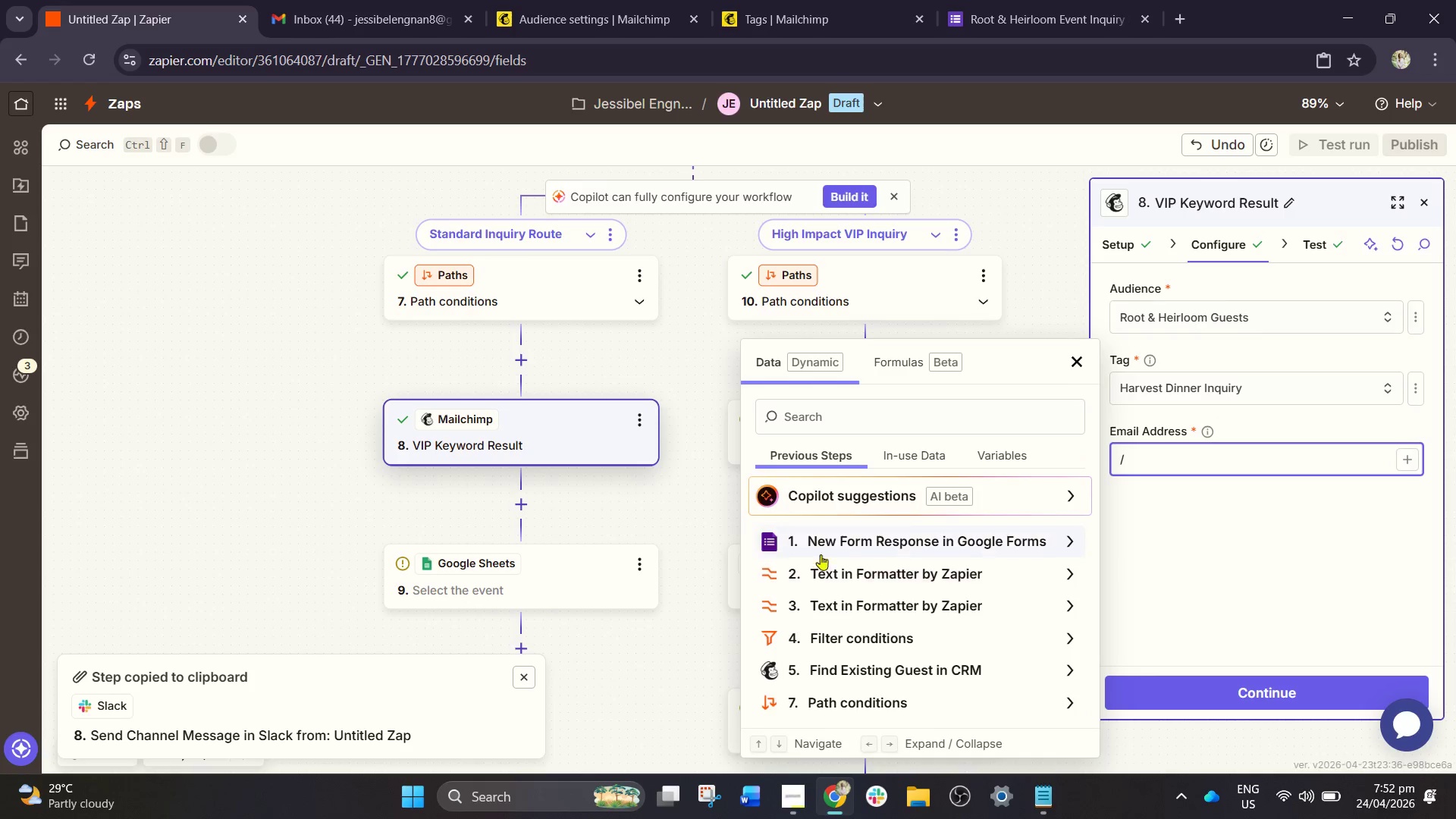 
left_click([853, 546])
 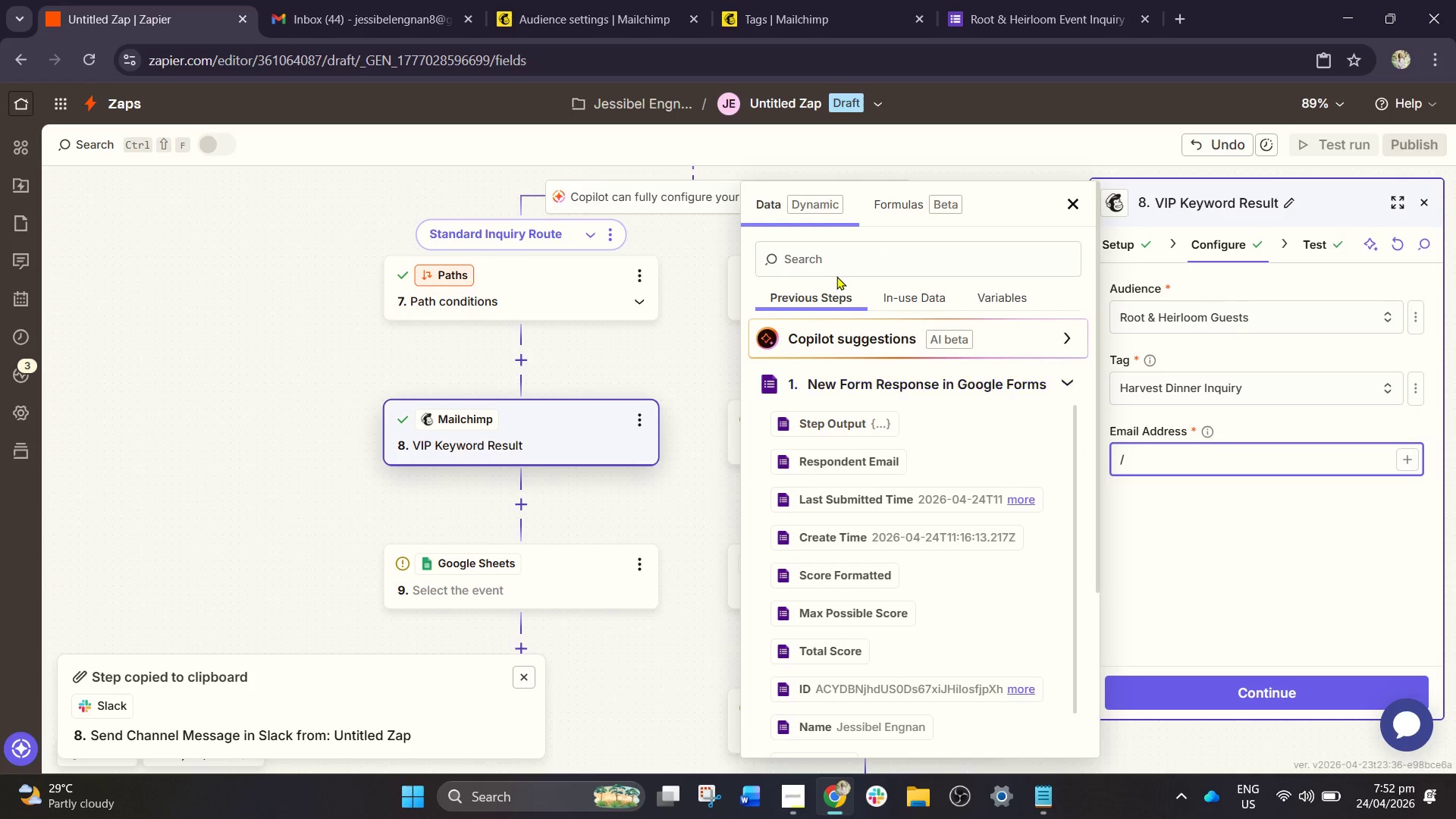 
double_click([837, 256])
 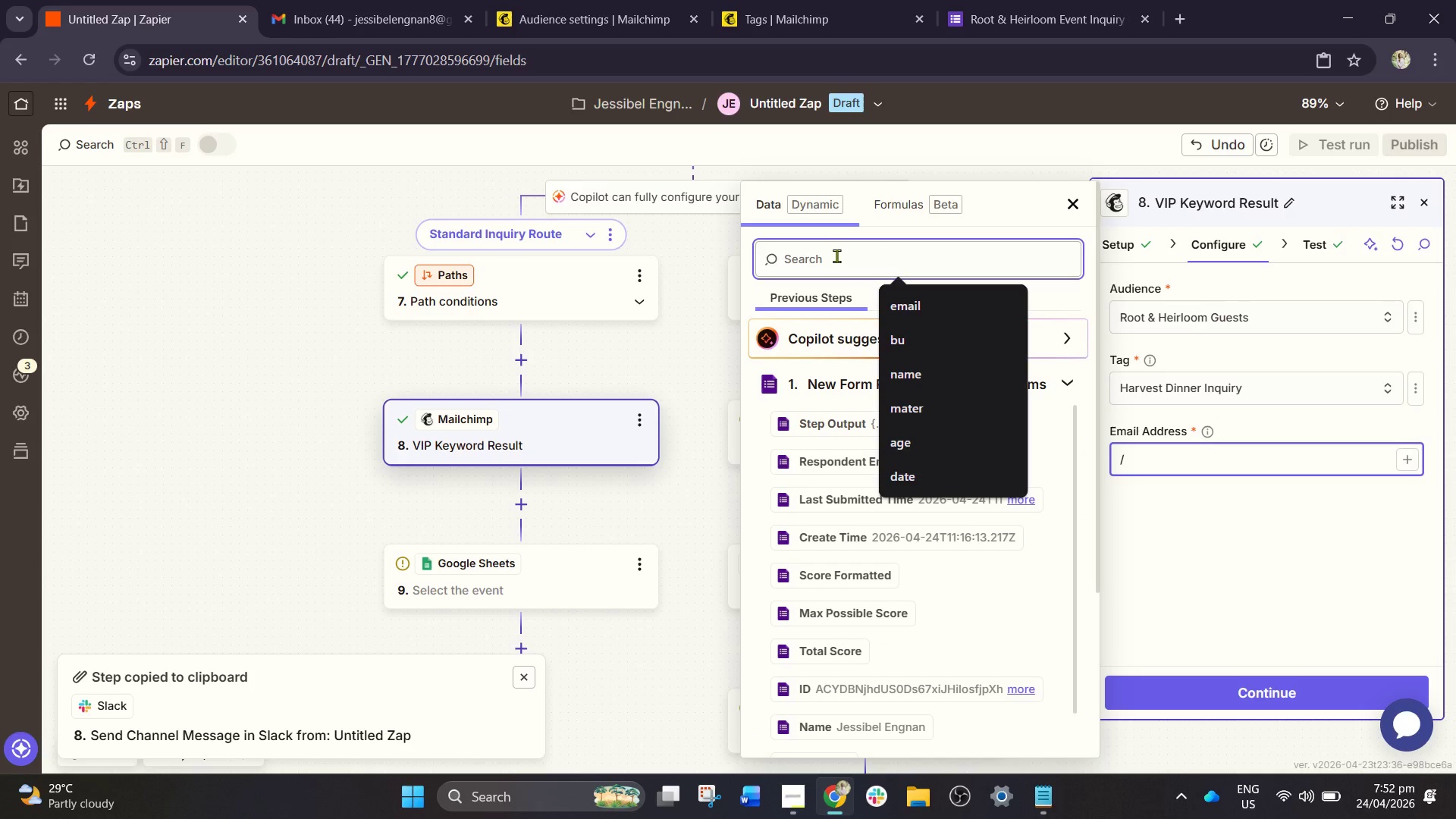 
key(E)
 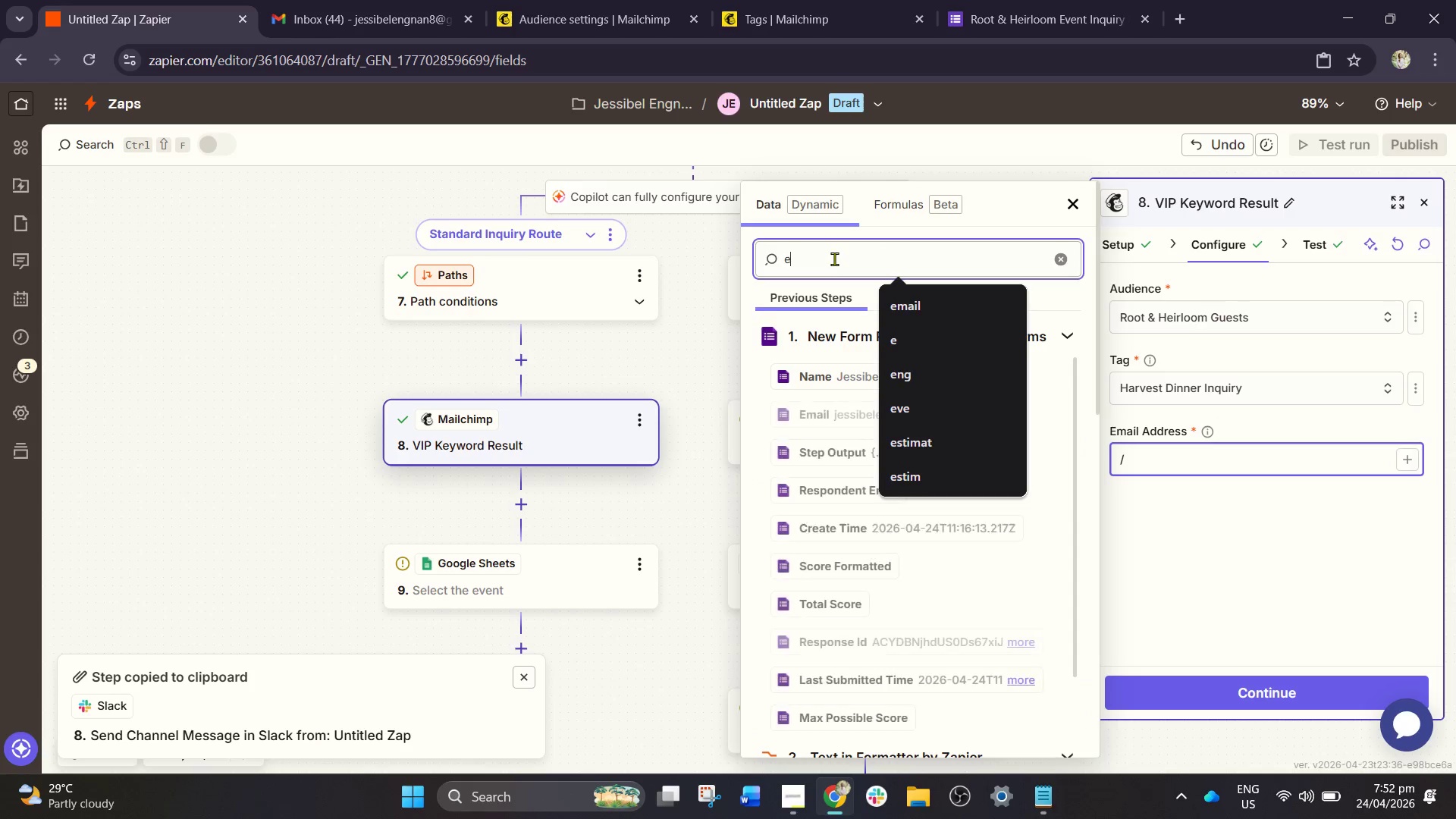 
key(M)
 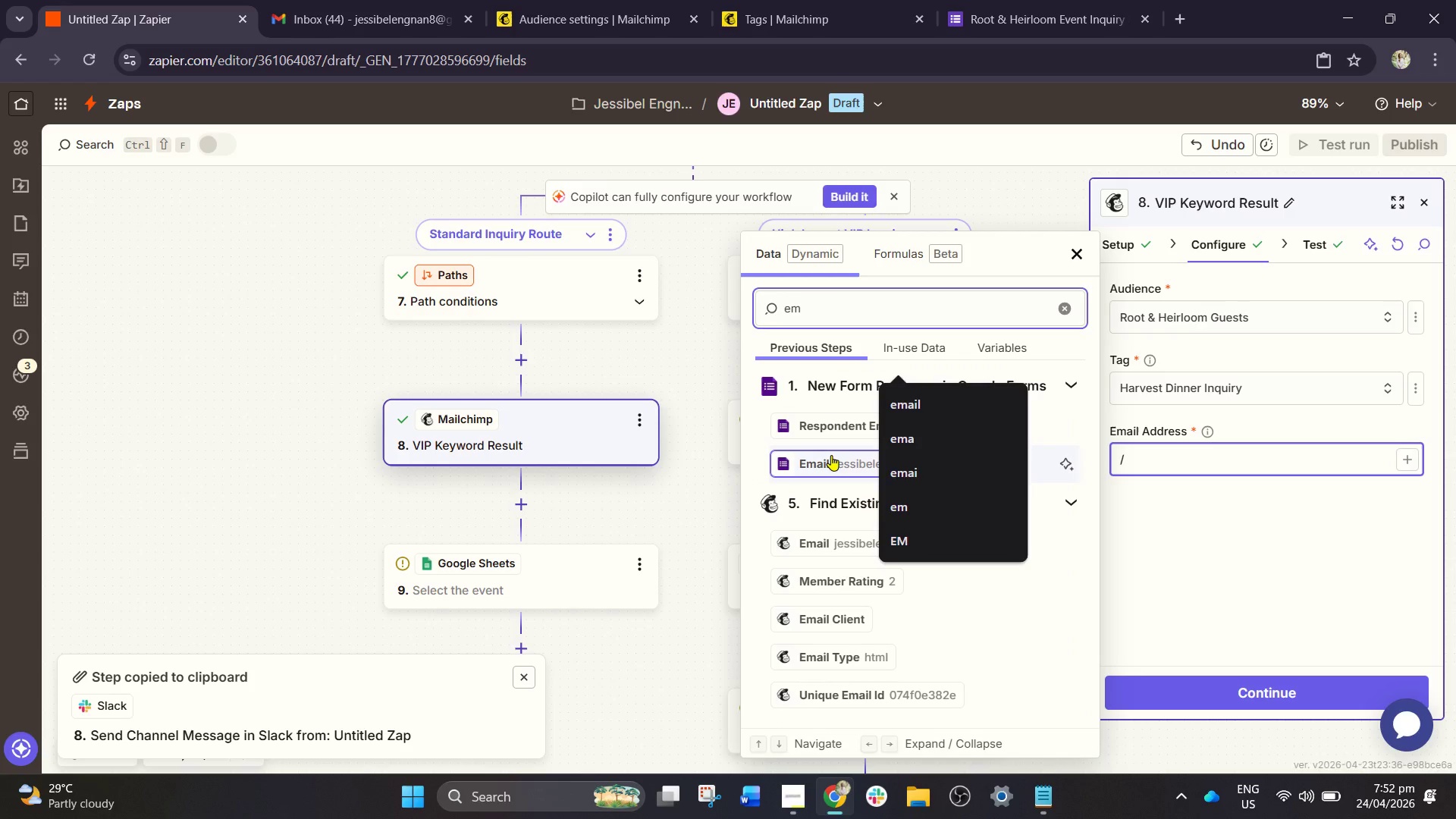 
left_click([831, 455])
 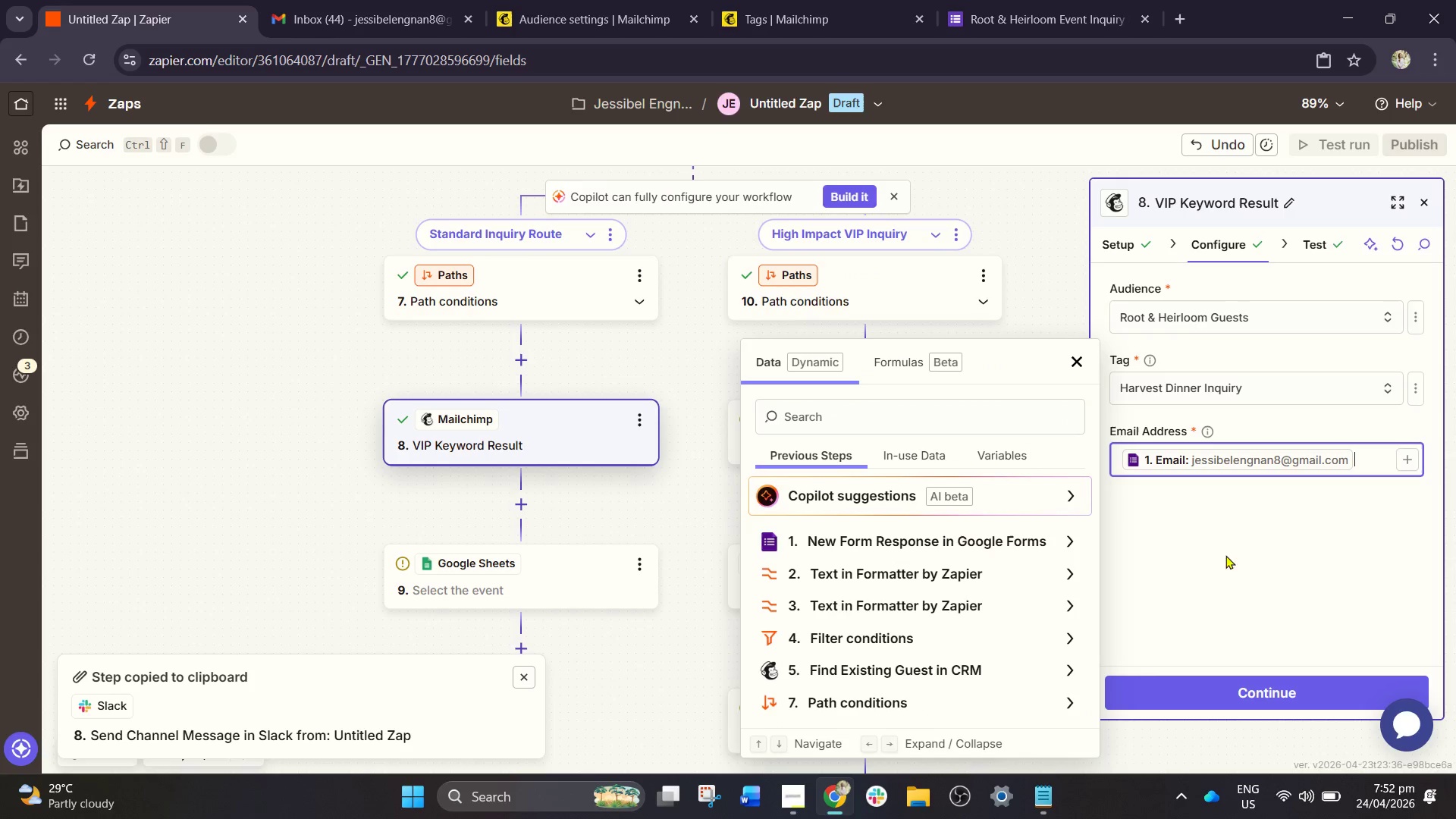 
left_click([1285, 582])
 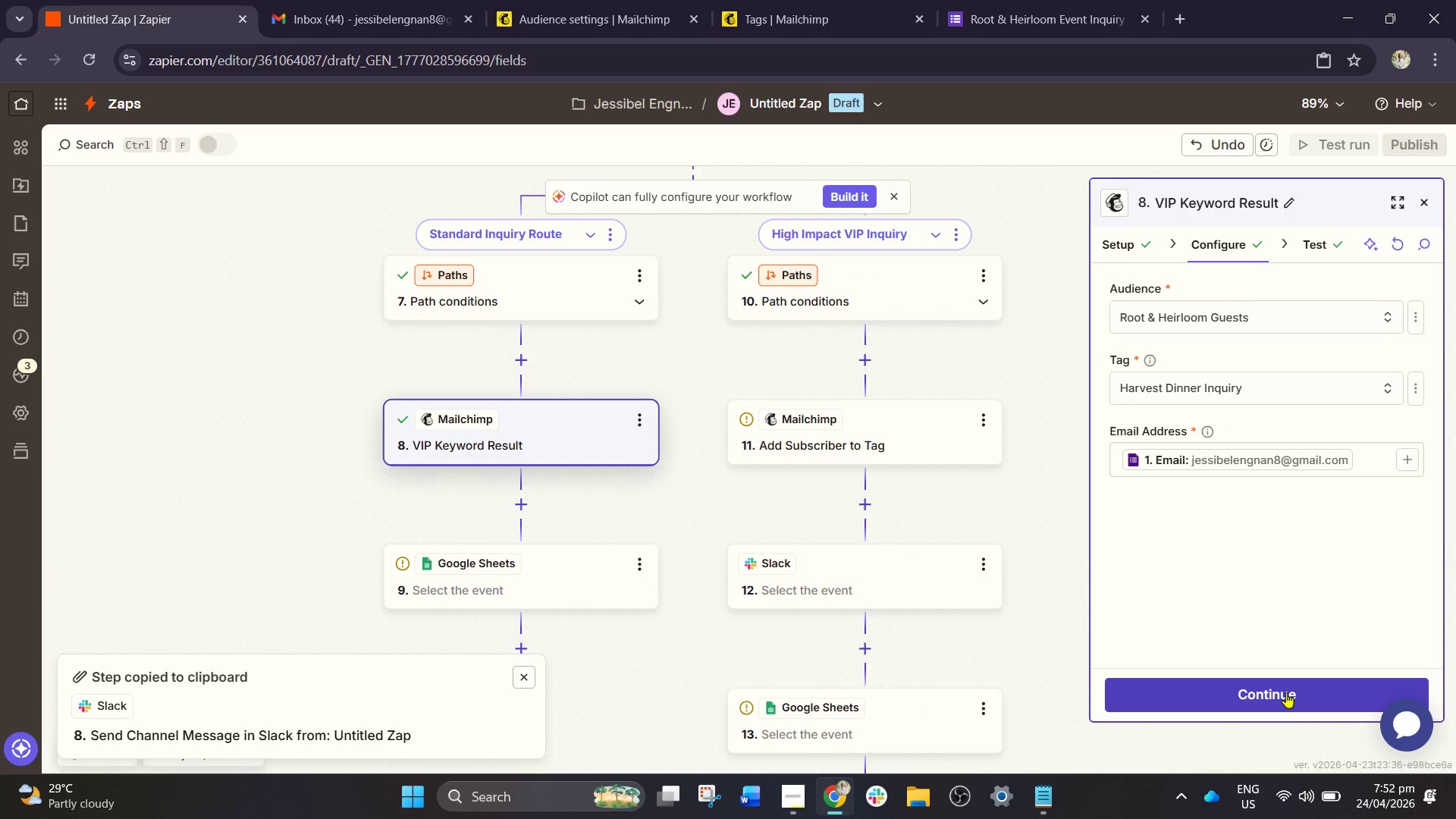 
left_click([1286, 692])
 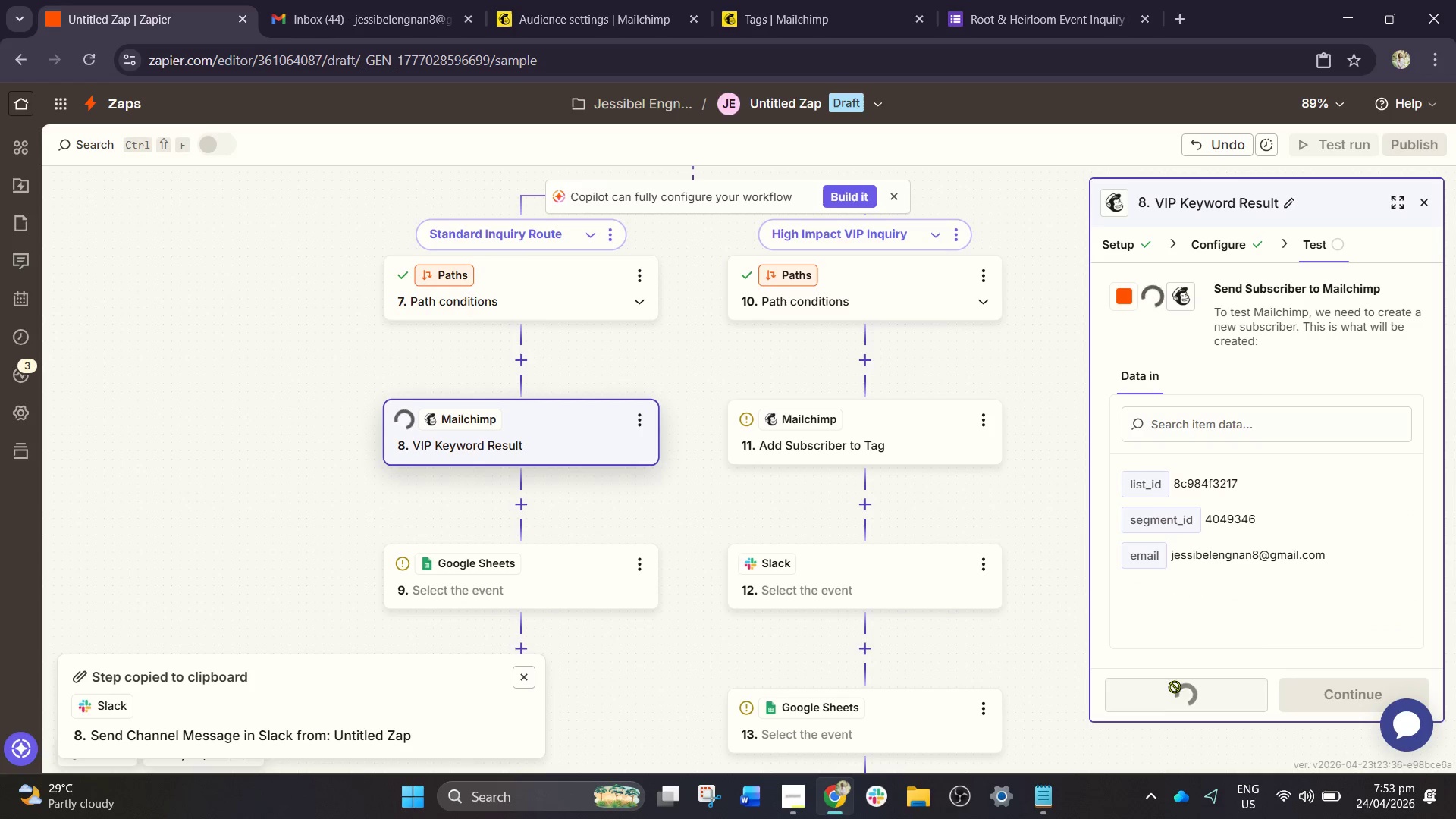 
wait(5.97)
 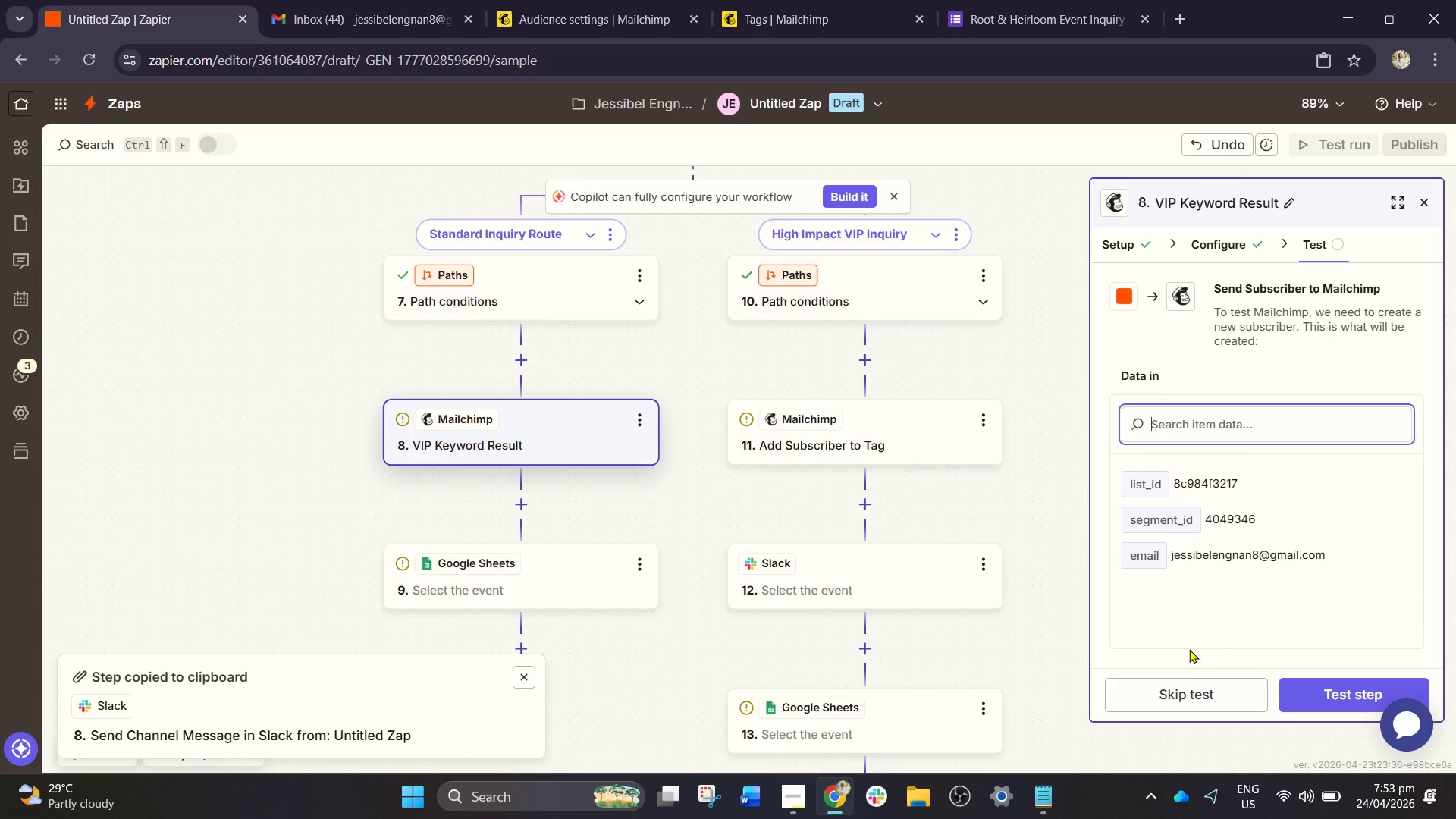 
left_click([899, 435])
 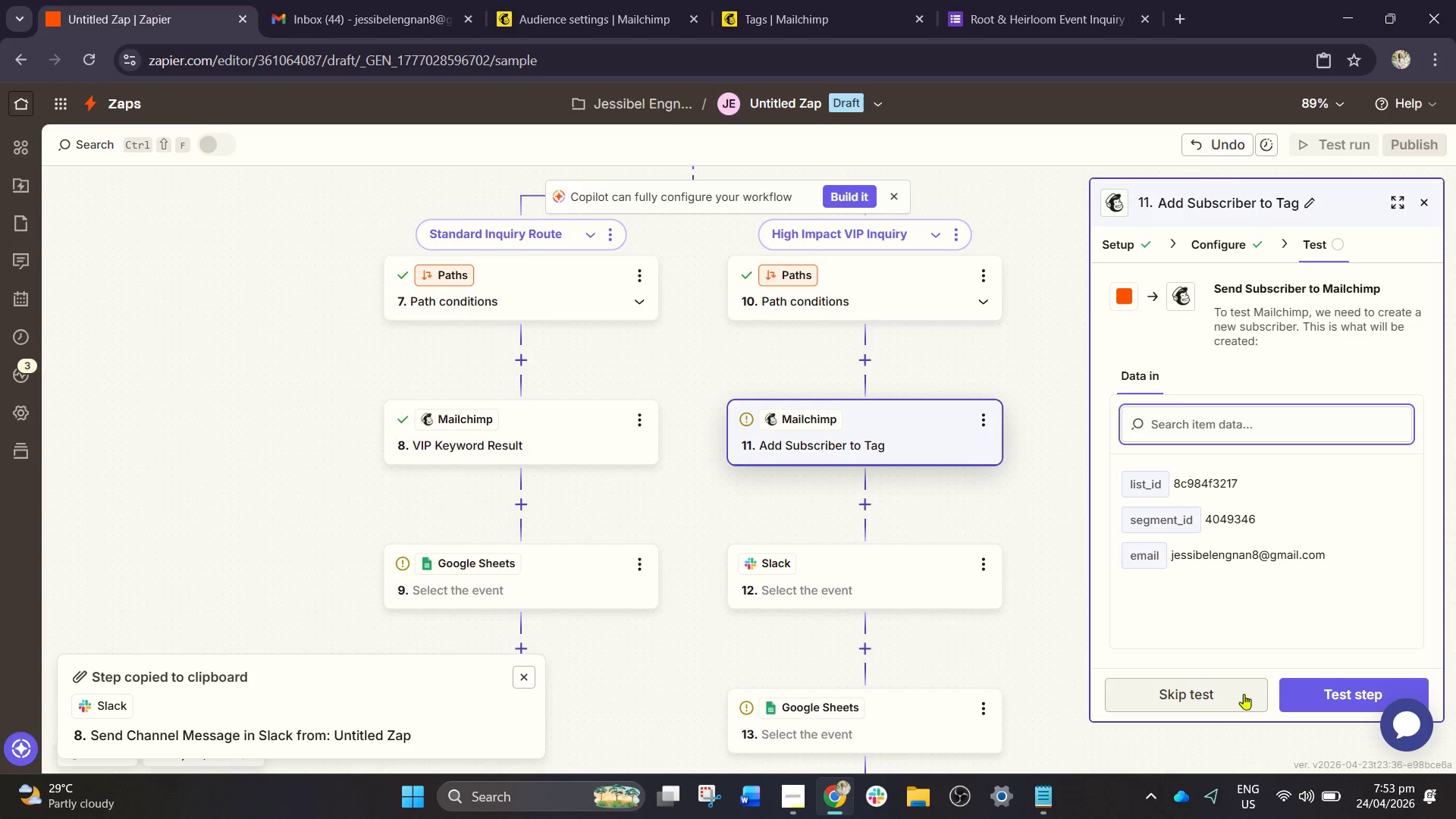 
left_click([1304, 694])
 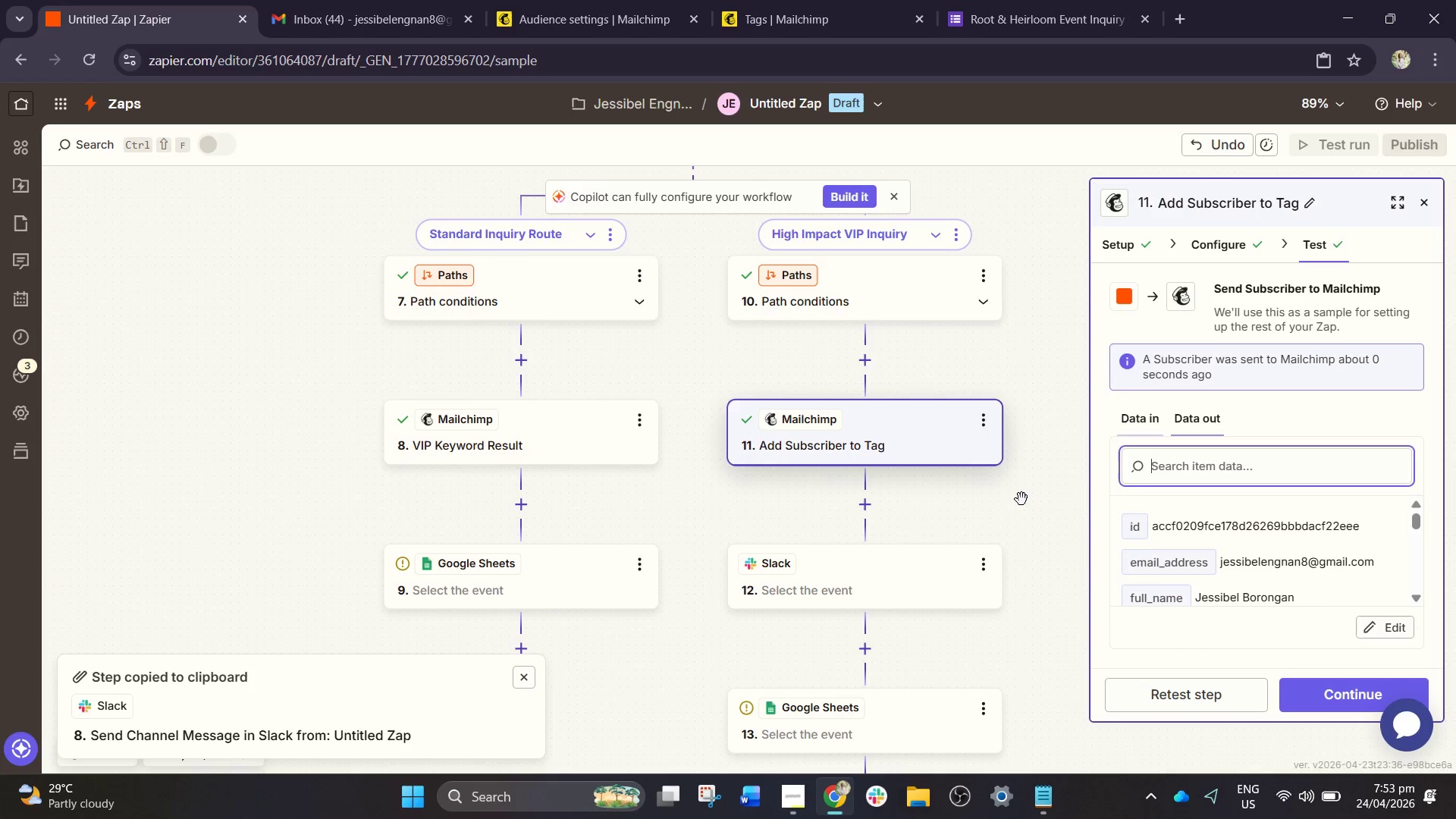 
scroll: coordinate [952, 519], scroll_direction: down, amount: 1.0
 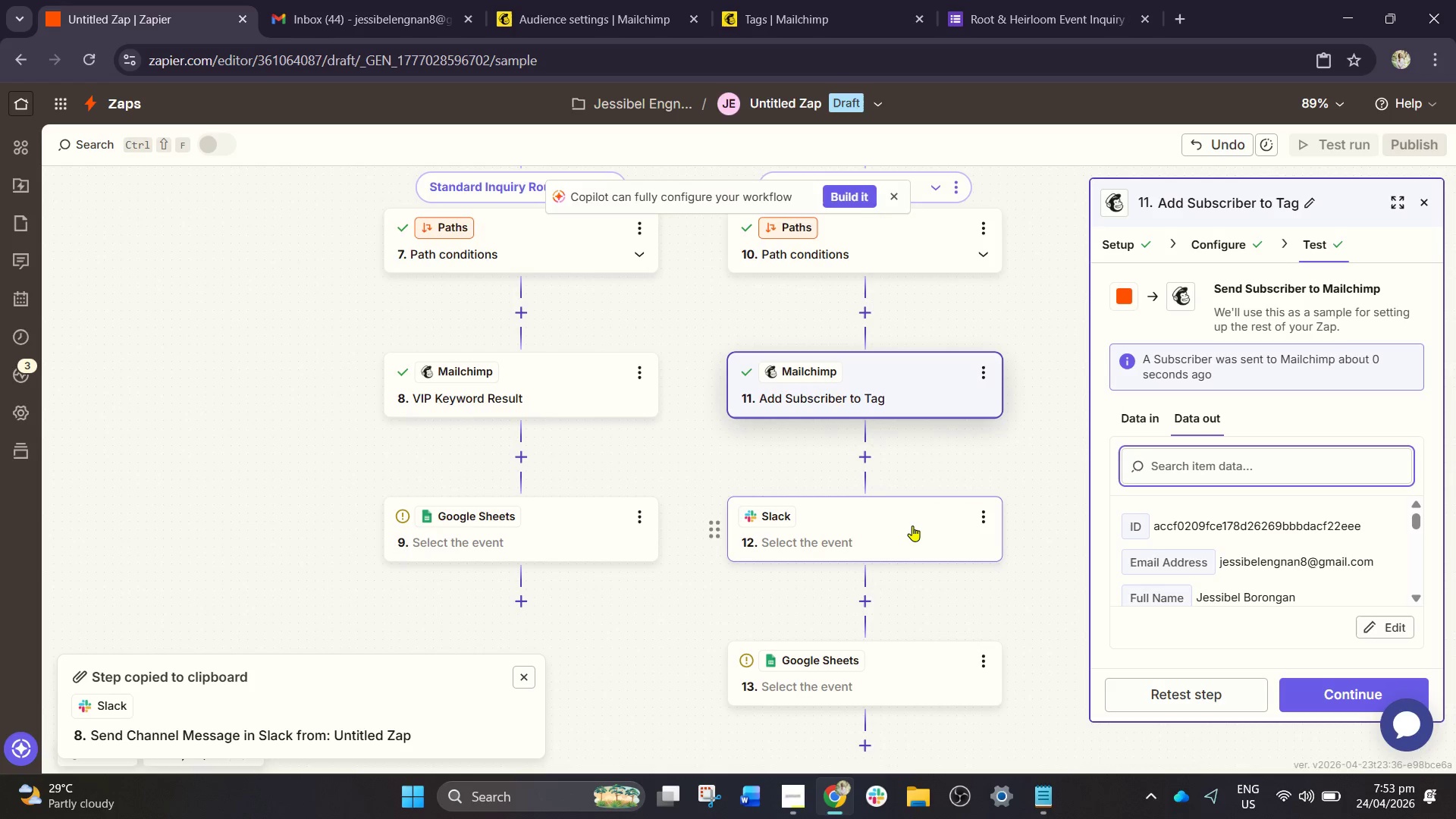 
left_click([912, 526])
 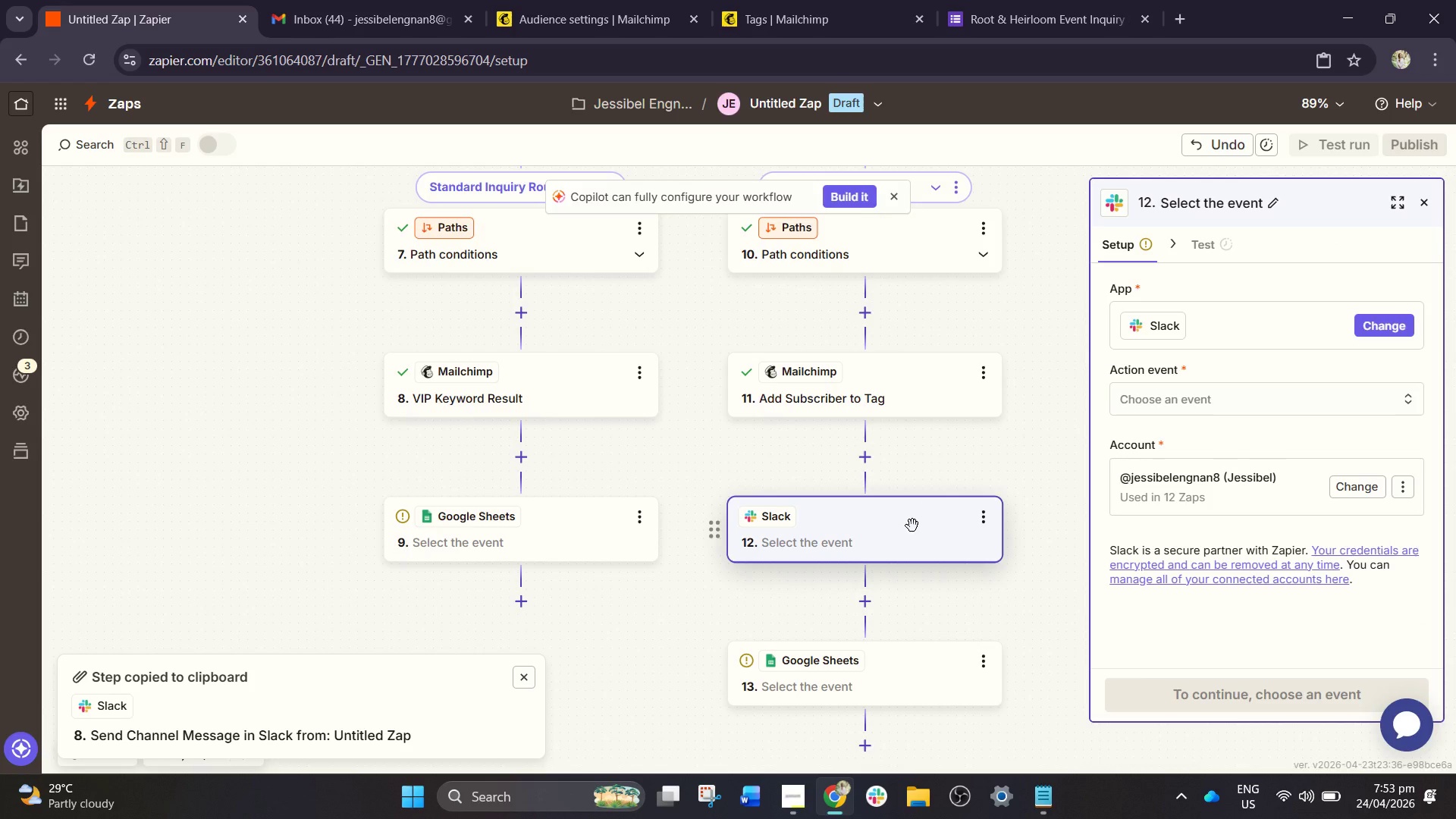 
wait(8.83)
 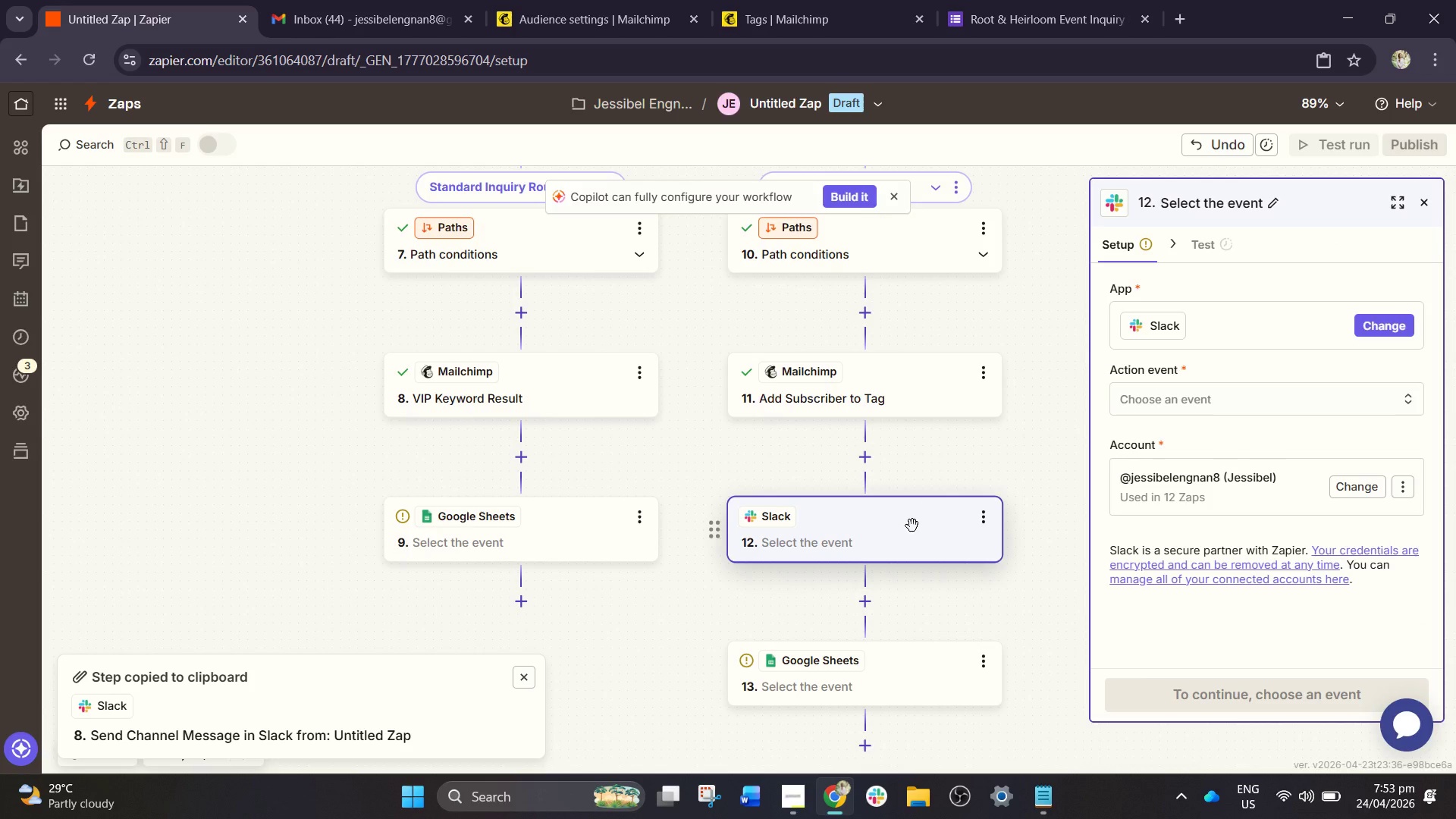 
double_click([1171, 410])
 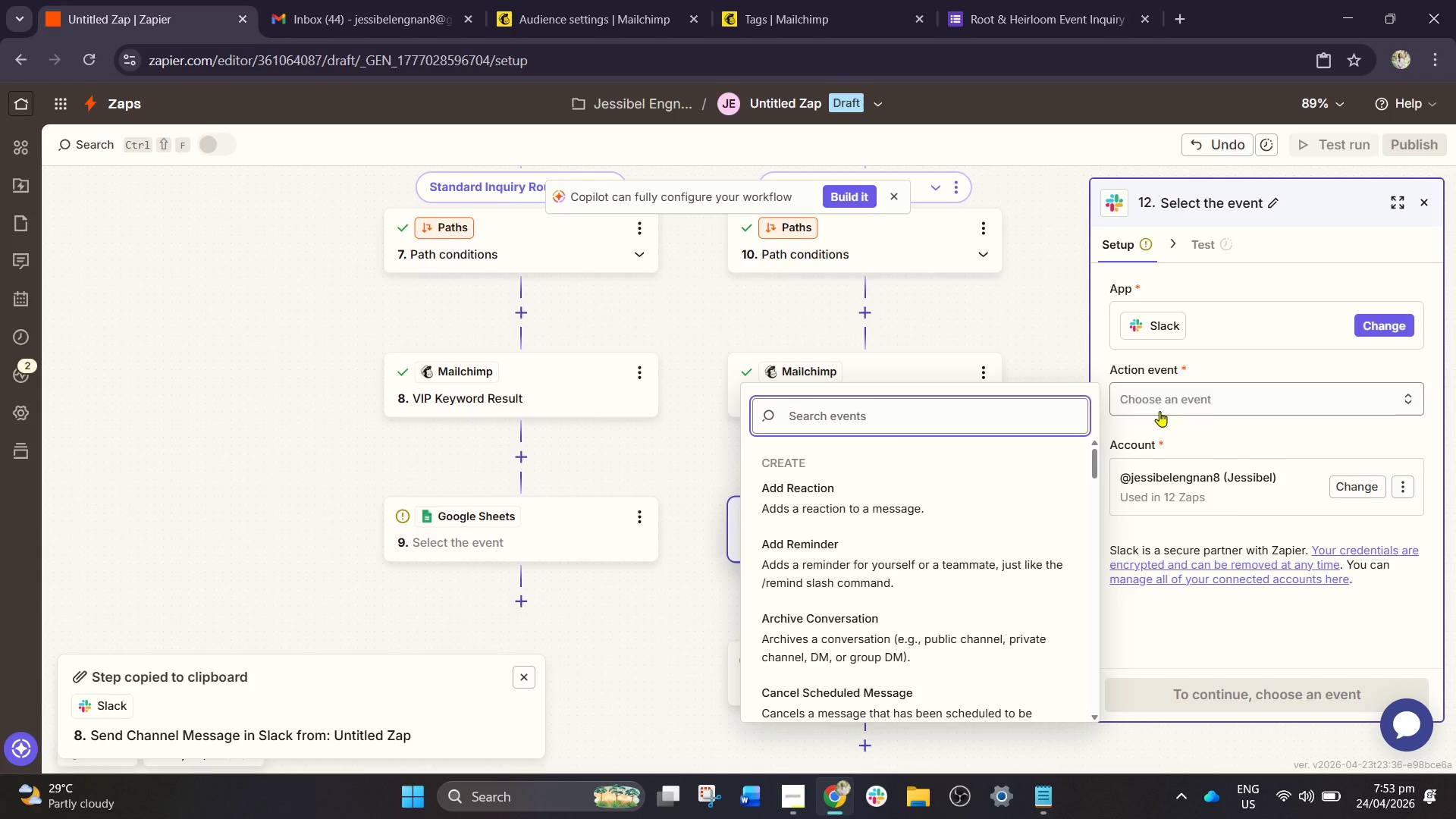 
type(sen)
 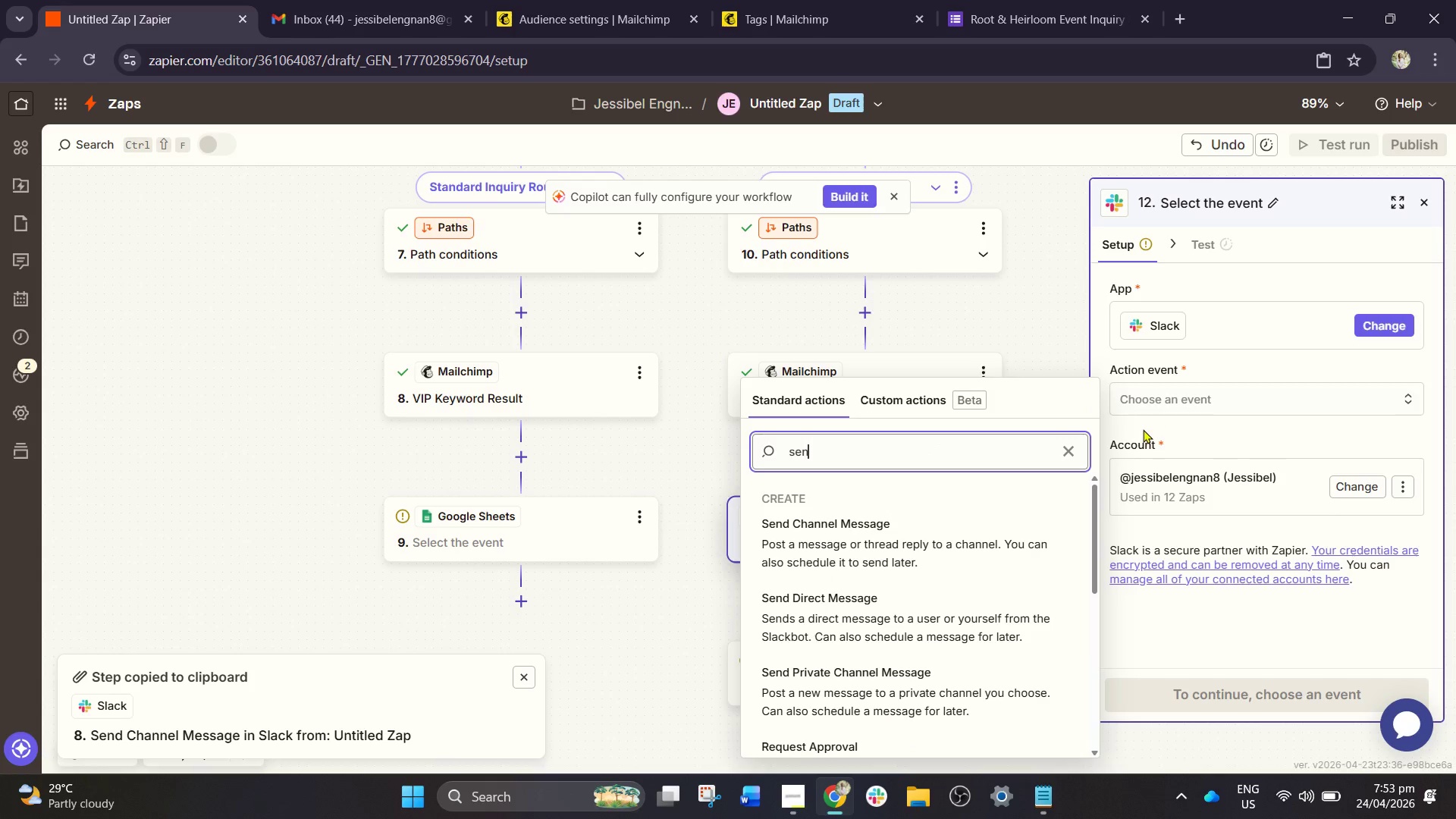 
key(D)
 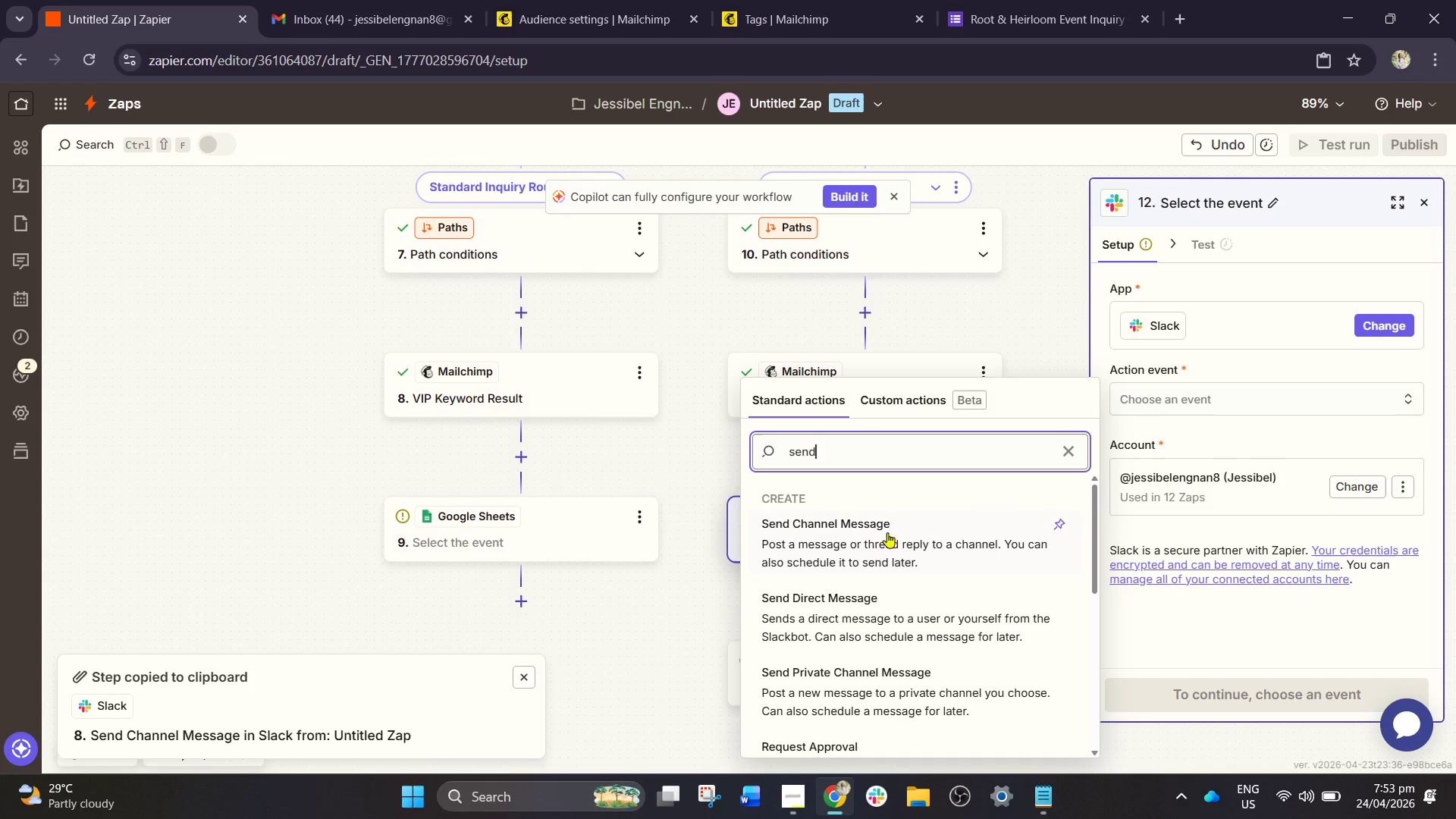 
left_click([887, 532])
 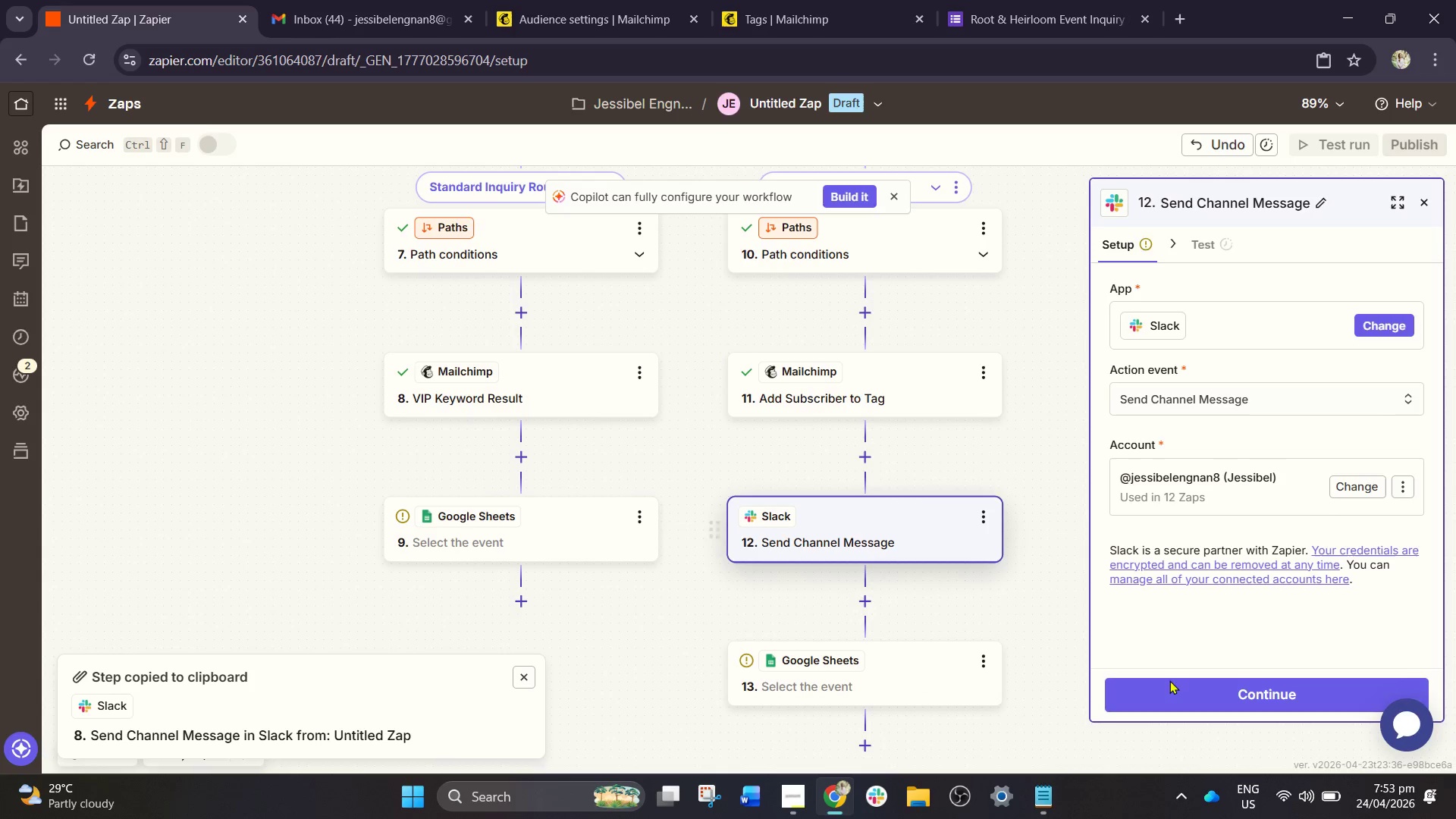 
left_click([1183, 691])
 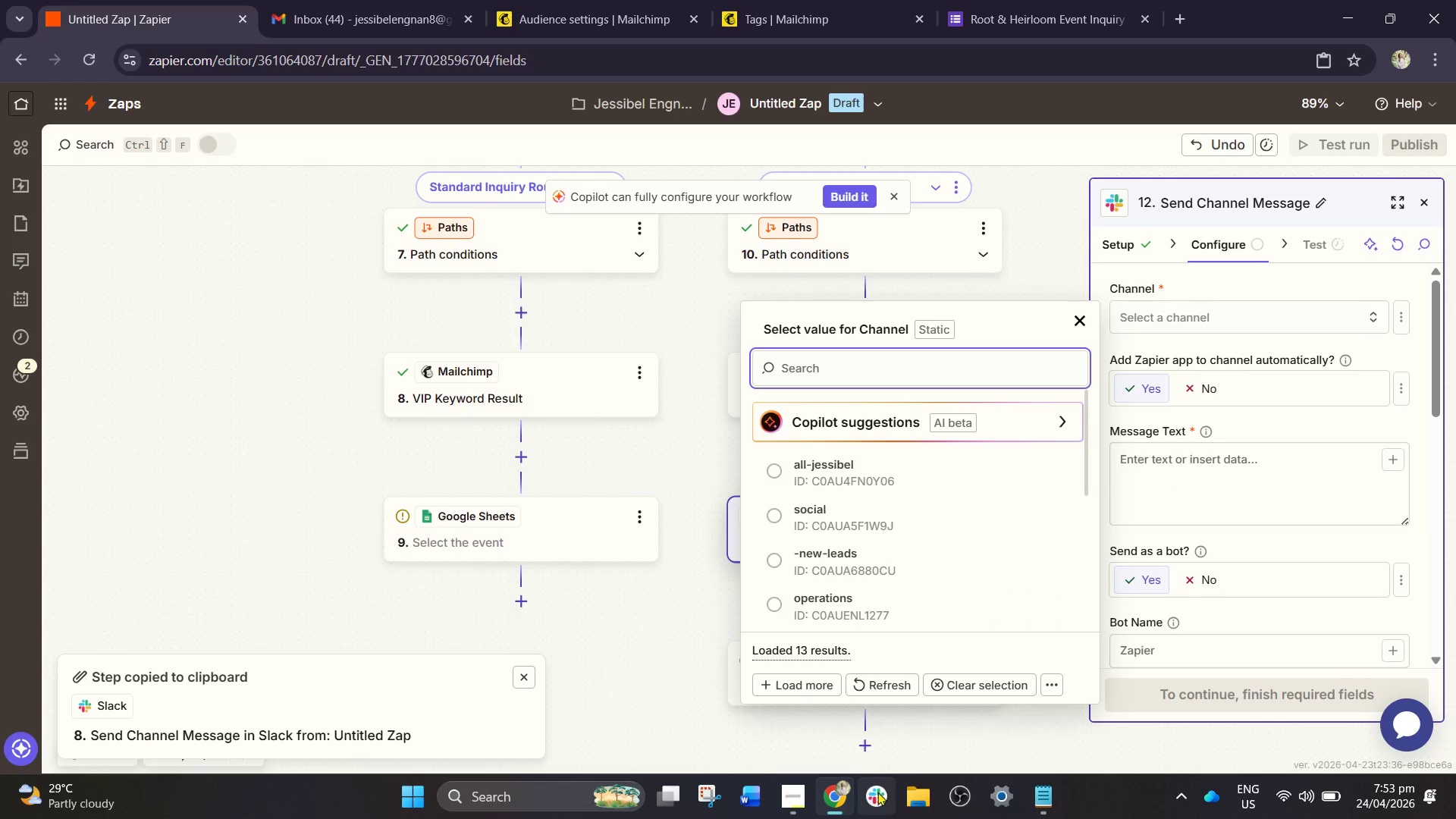 
wait(6.55)
 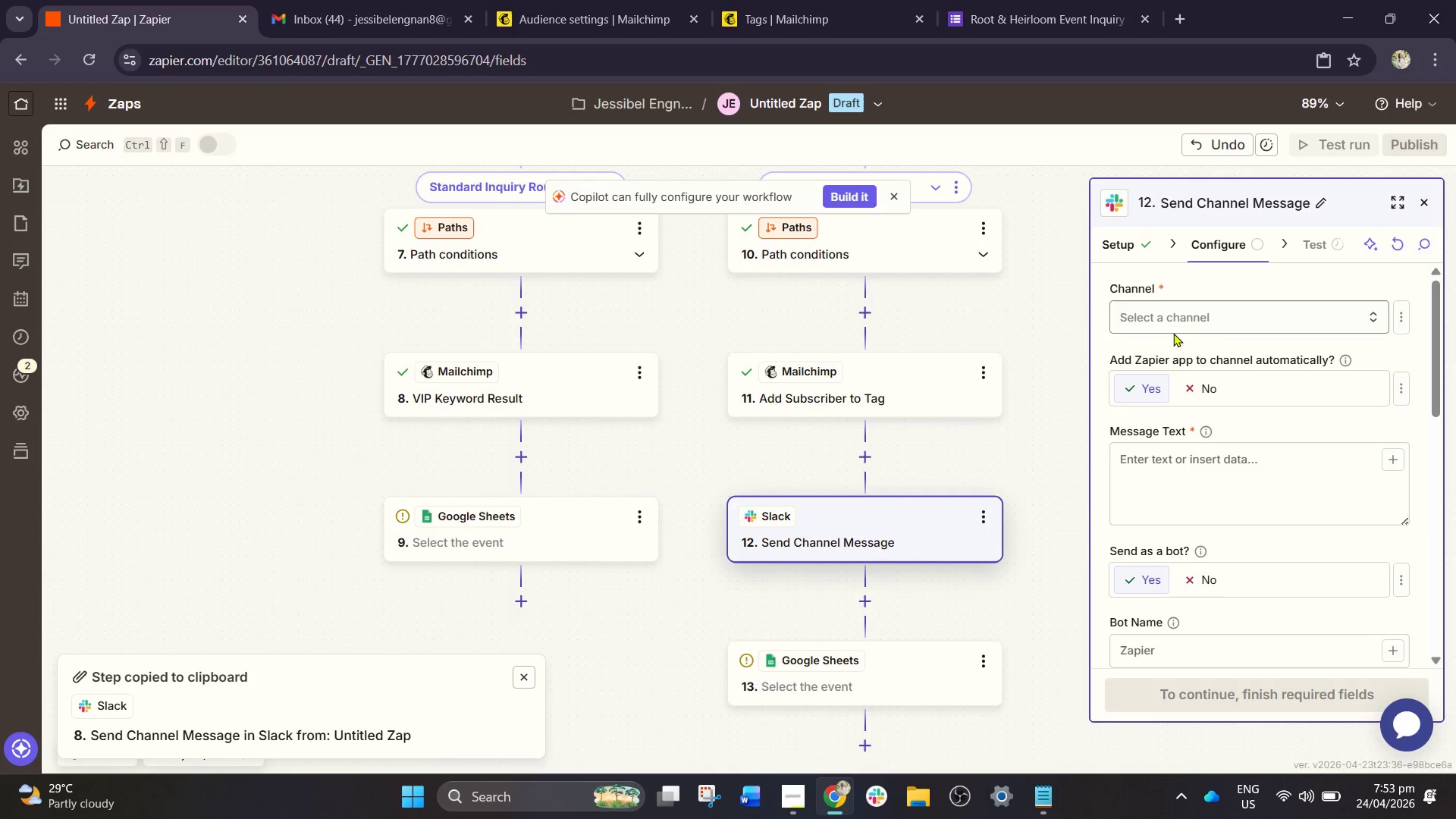 
key(Unknown)
 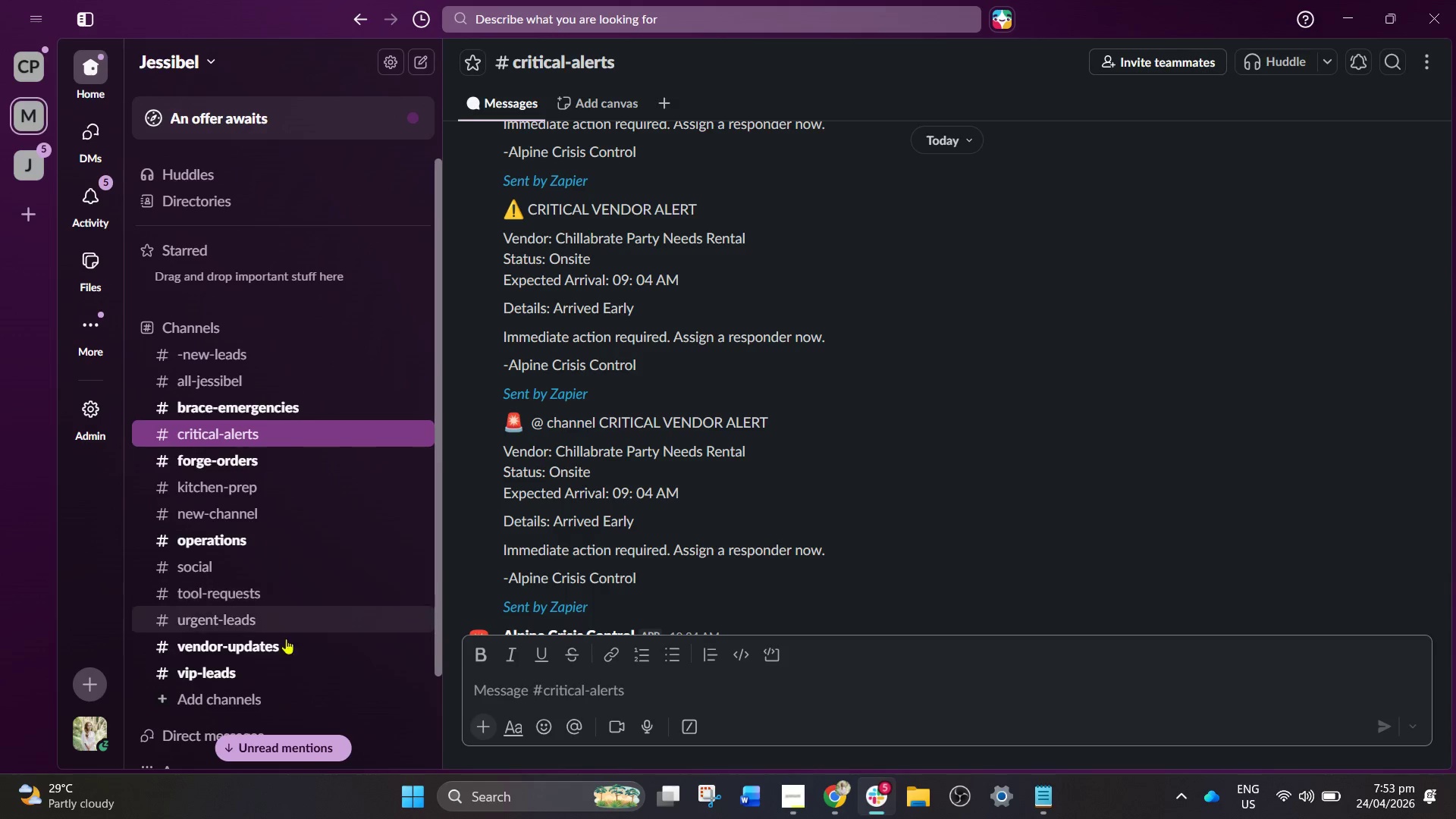 
left_click([224, 695])
 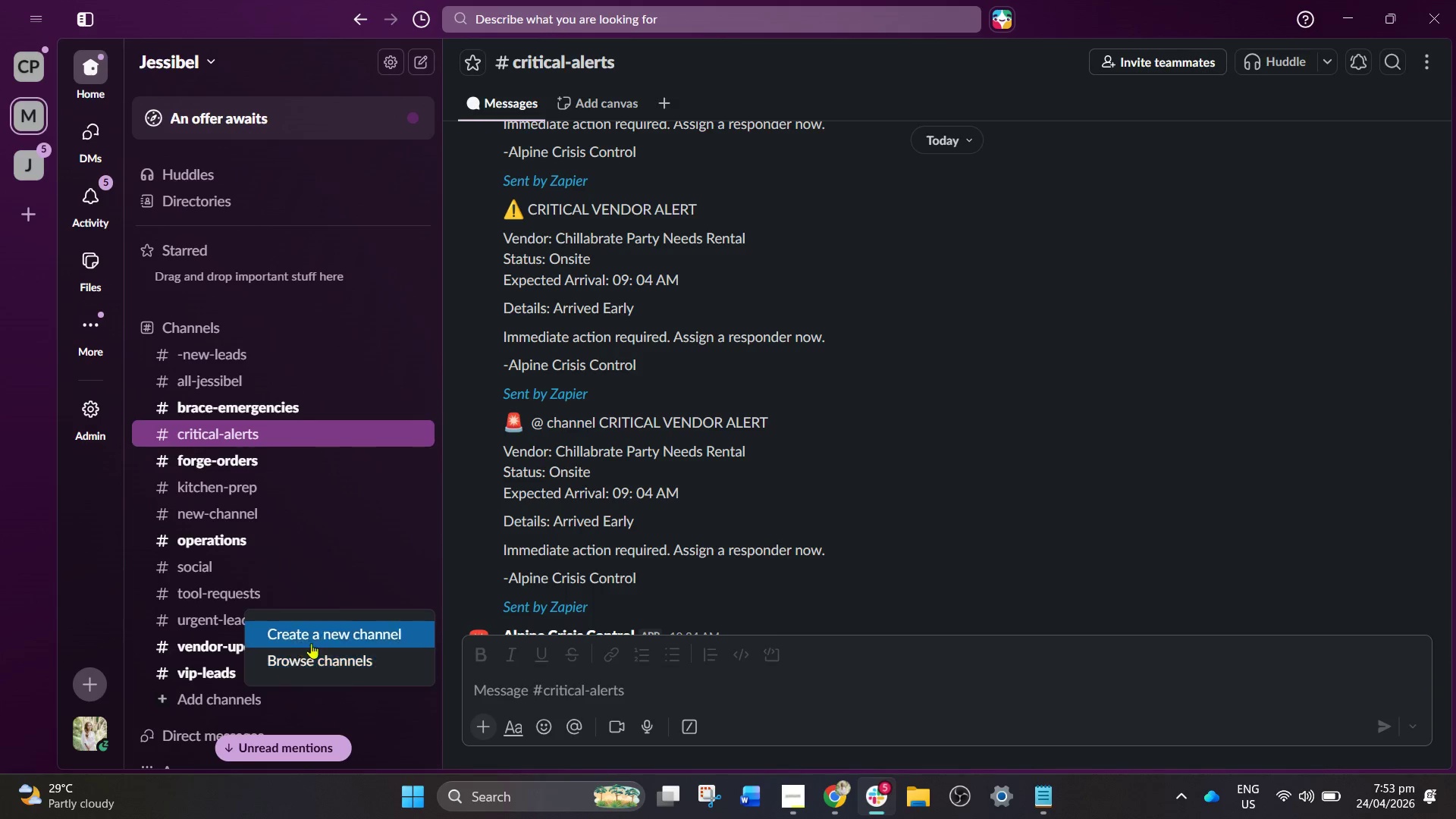 
left_click([327, 635])
 